 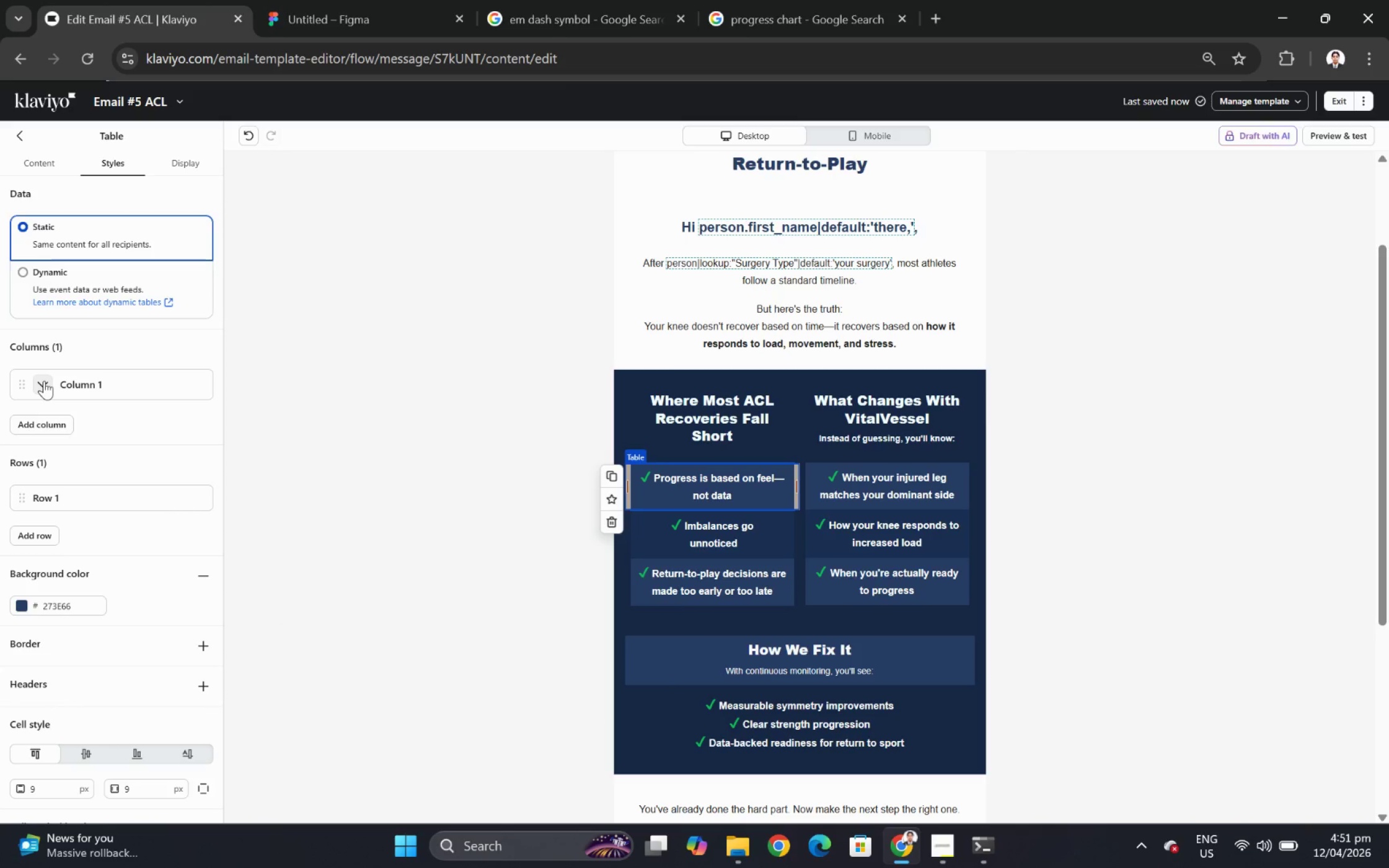 
double_click([87, 605])
 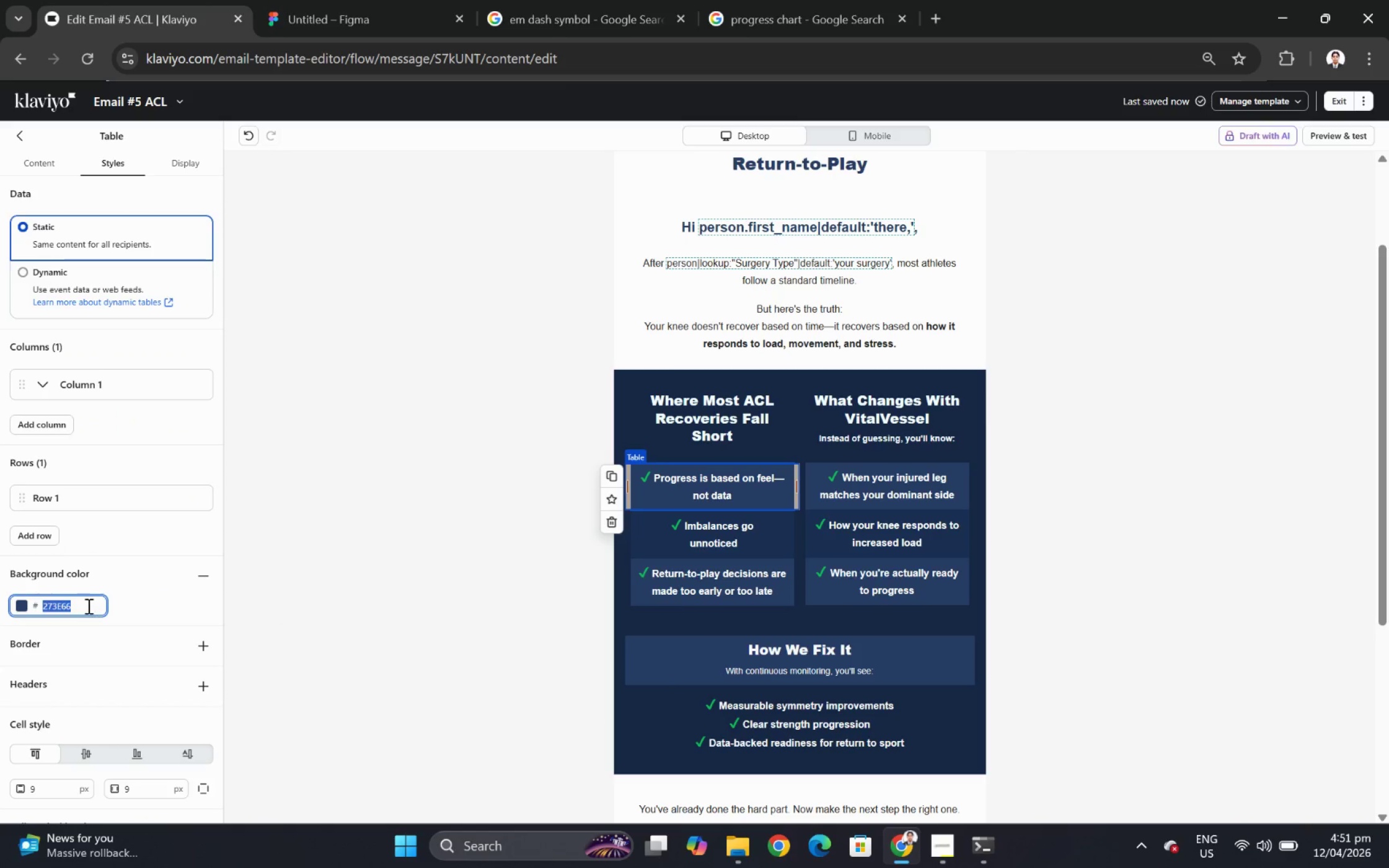 
key(Control+C)
 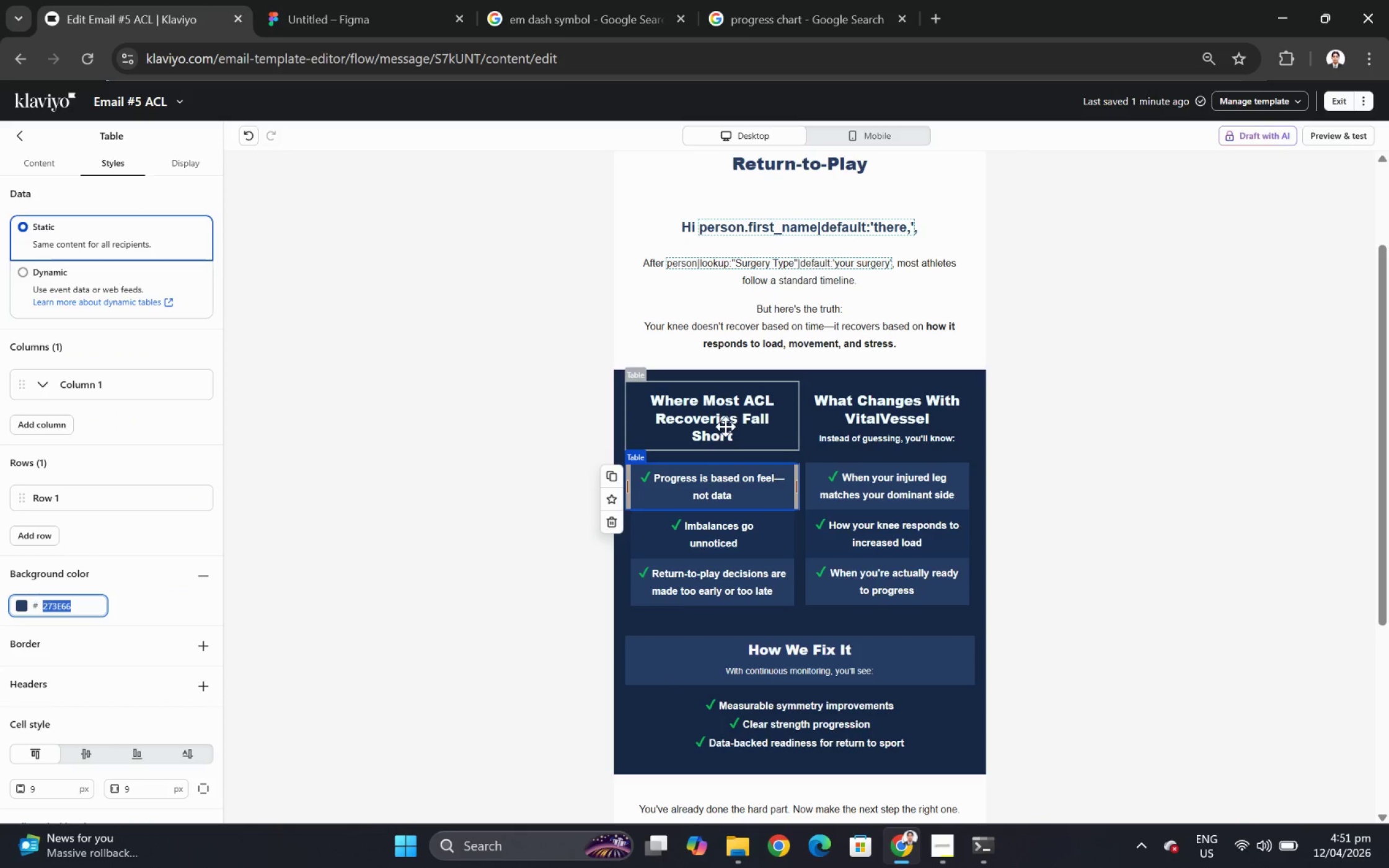 
left_click([730, 421])
 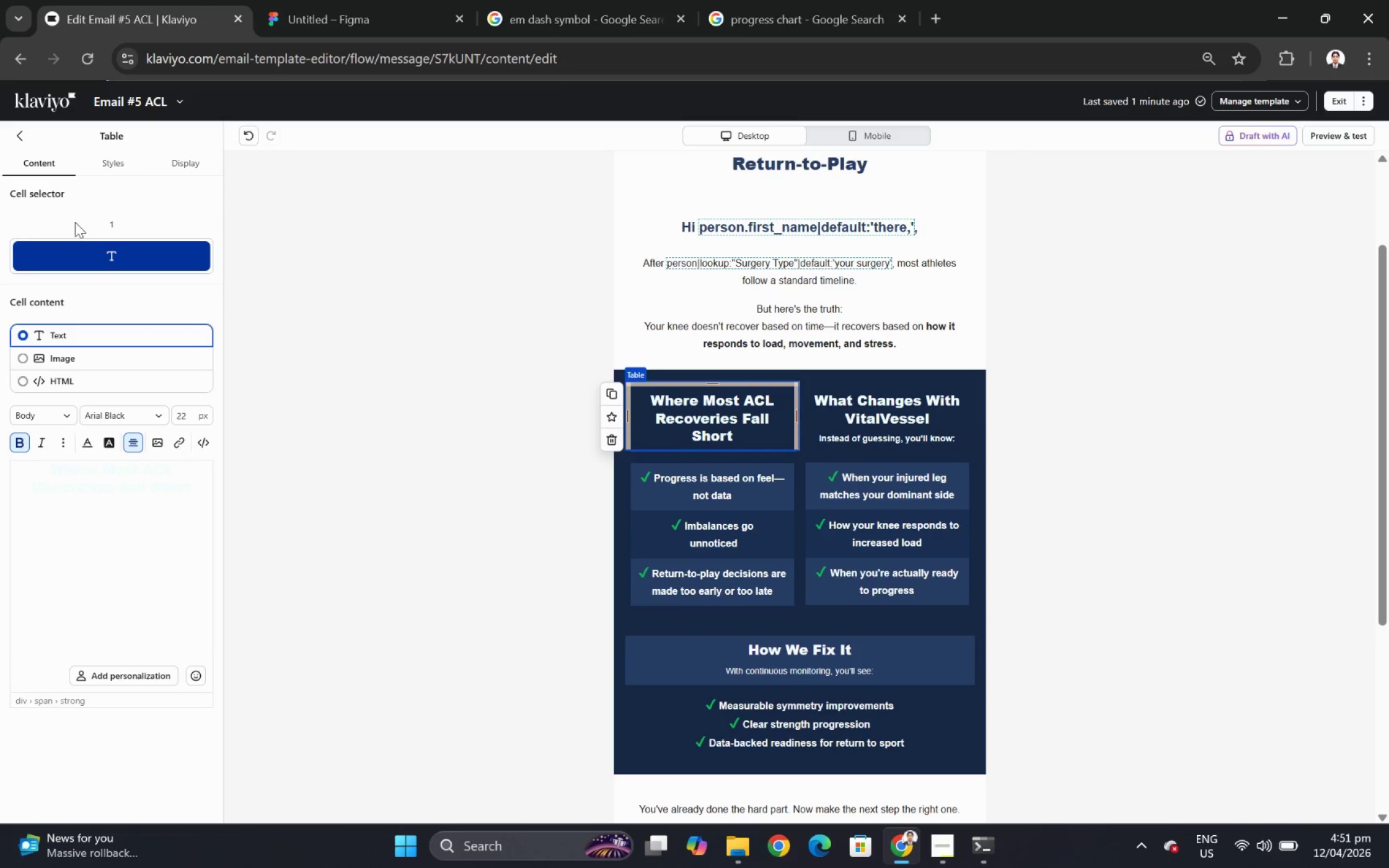 
left_click([115, 155])
 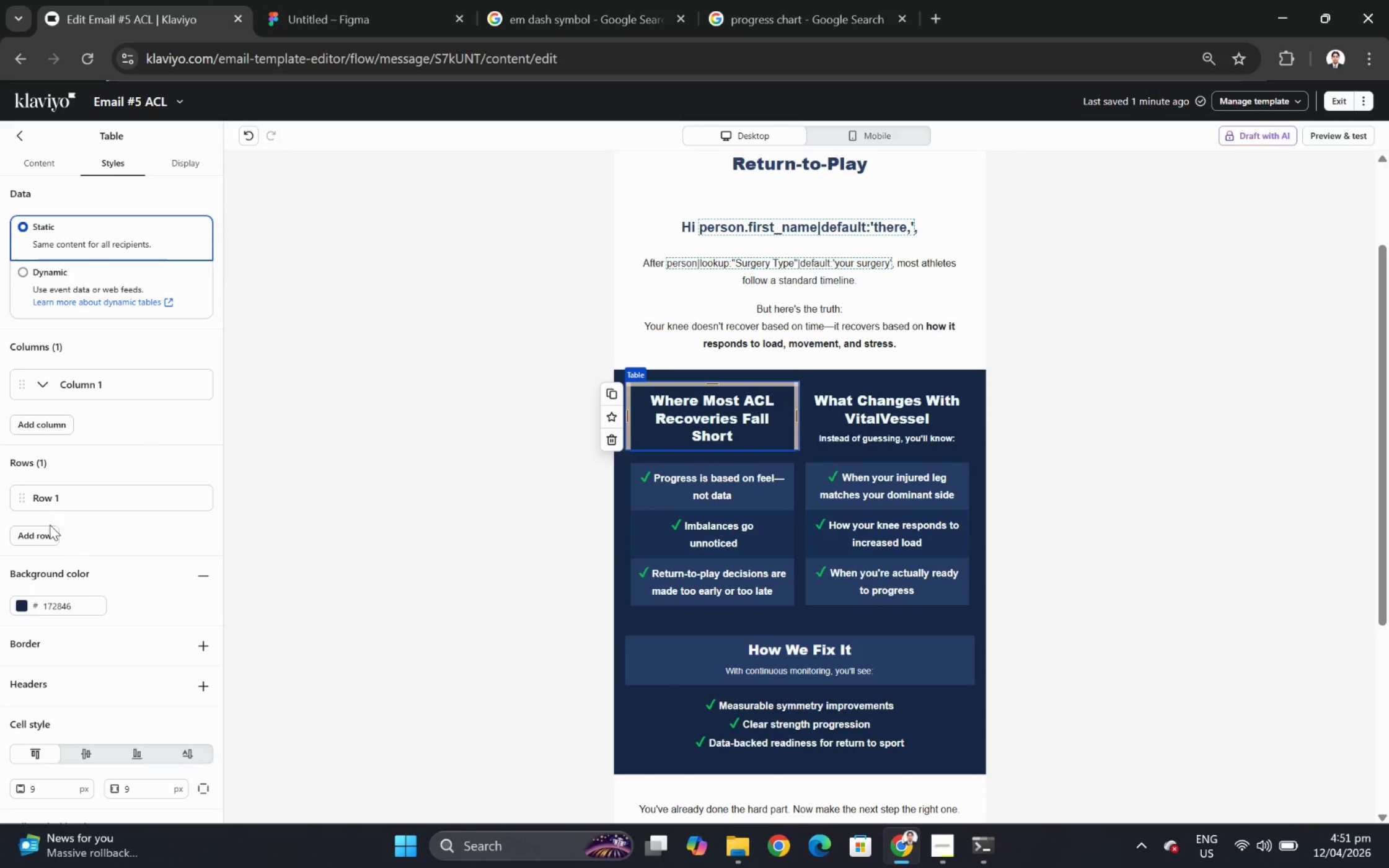 
scroll: coordinate [79, 561], scroll_direction: down, amount: 1.0
 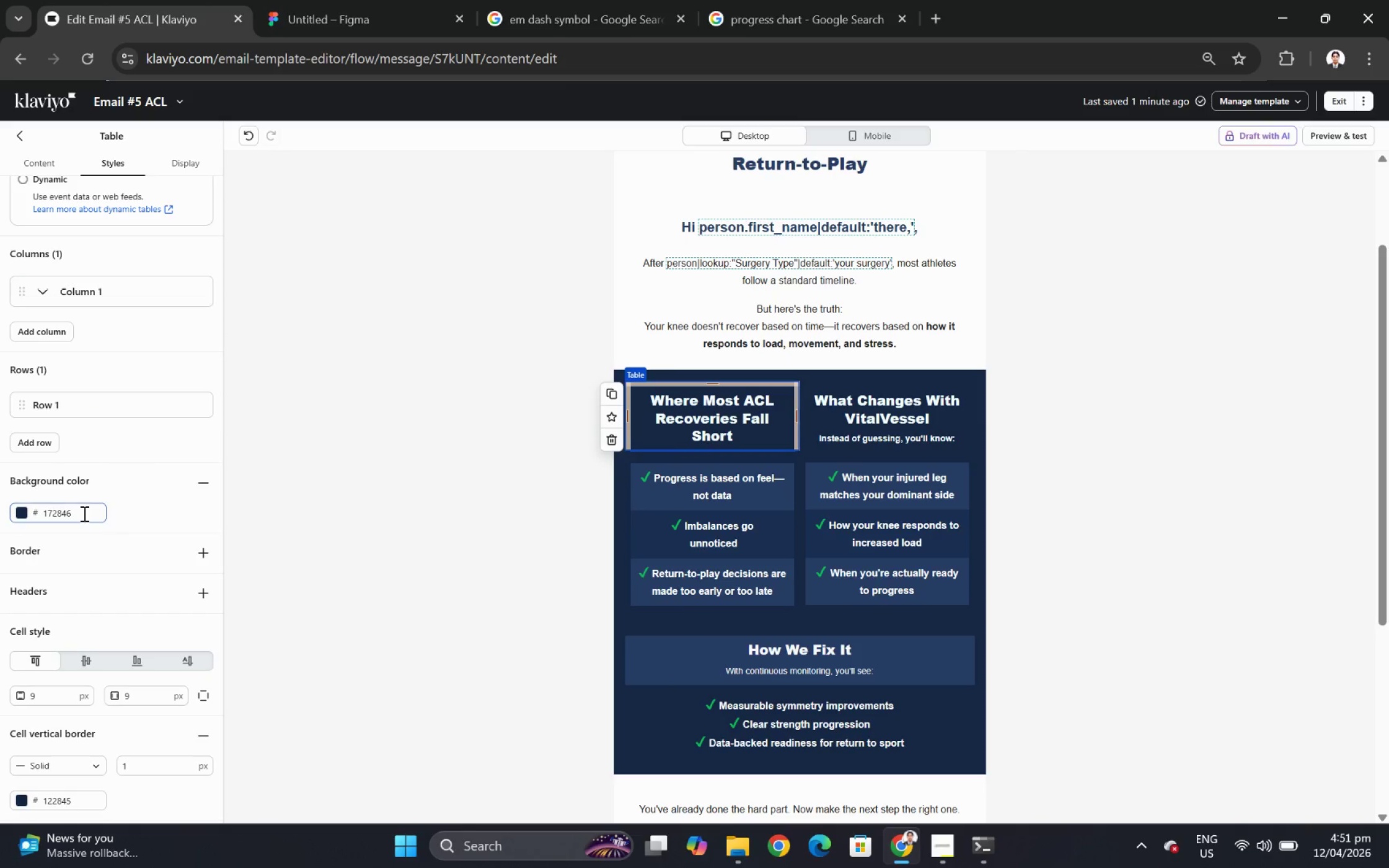 
double_click([83, 513])
 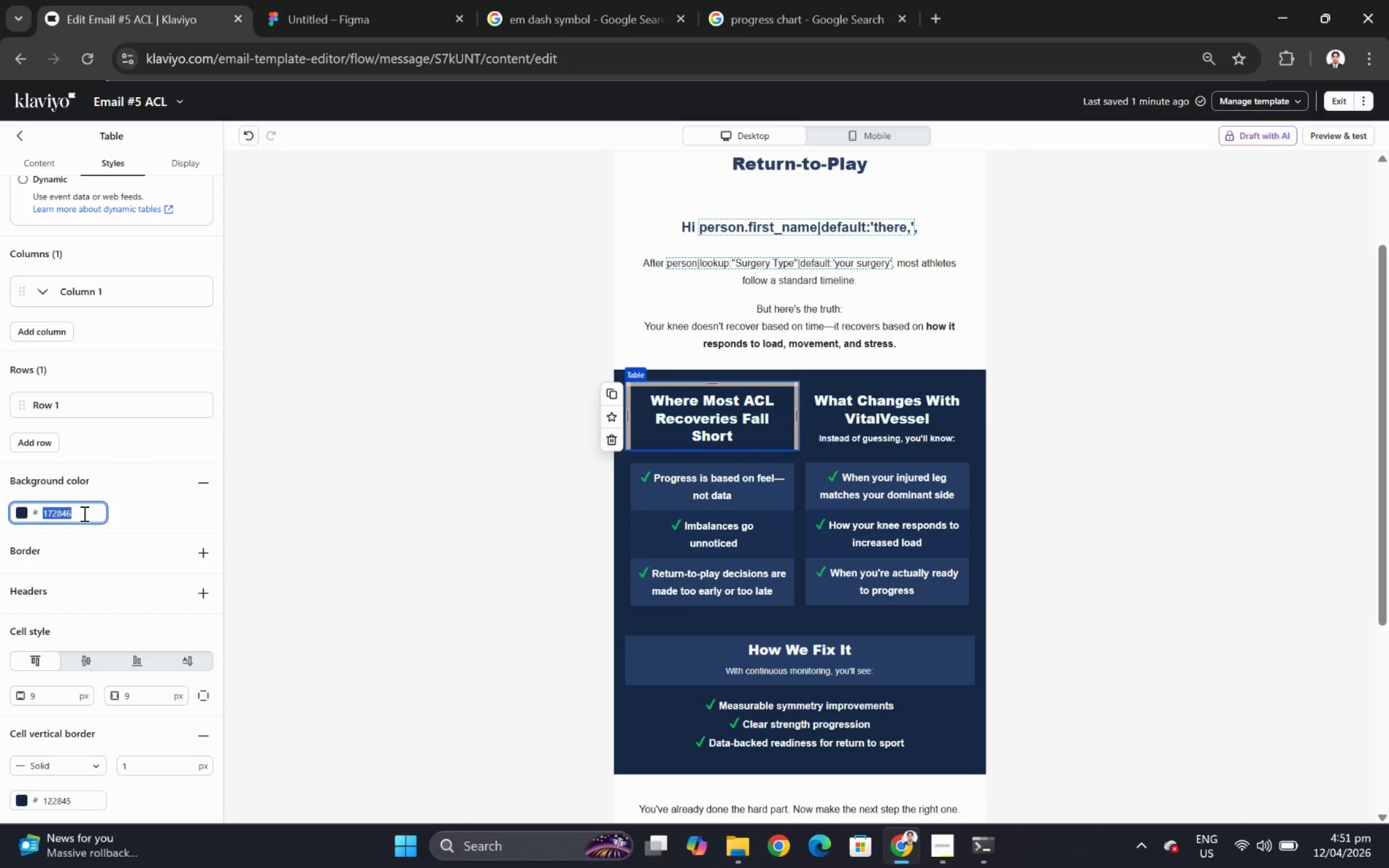 
key(Control+V)
 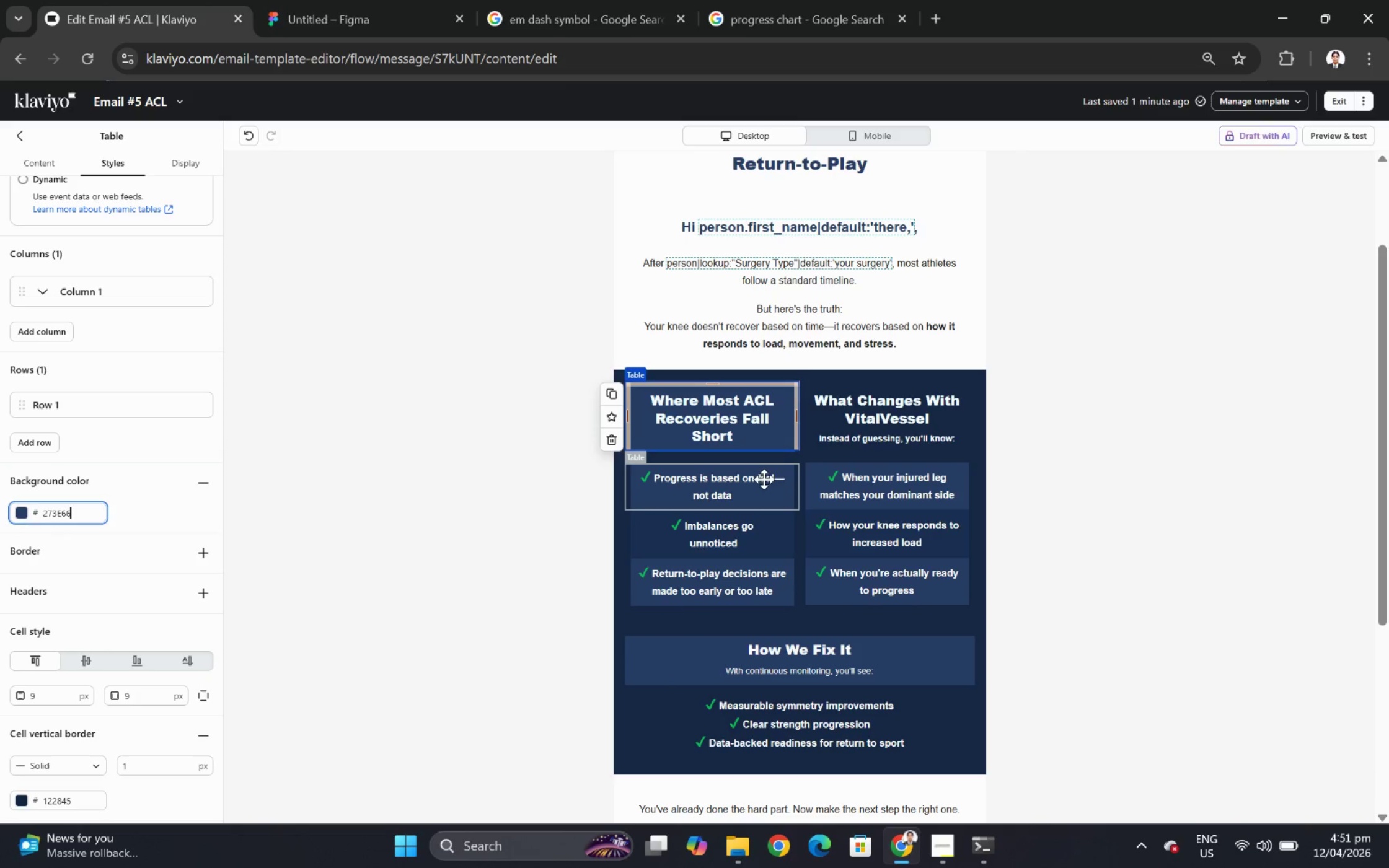 
left_click([705, 482])
 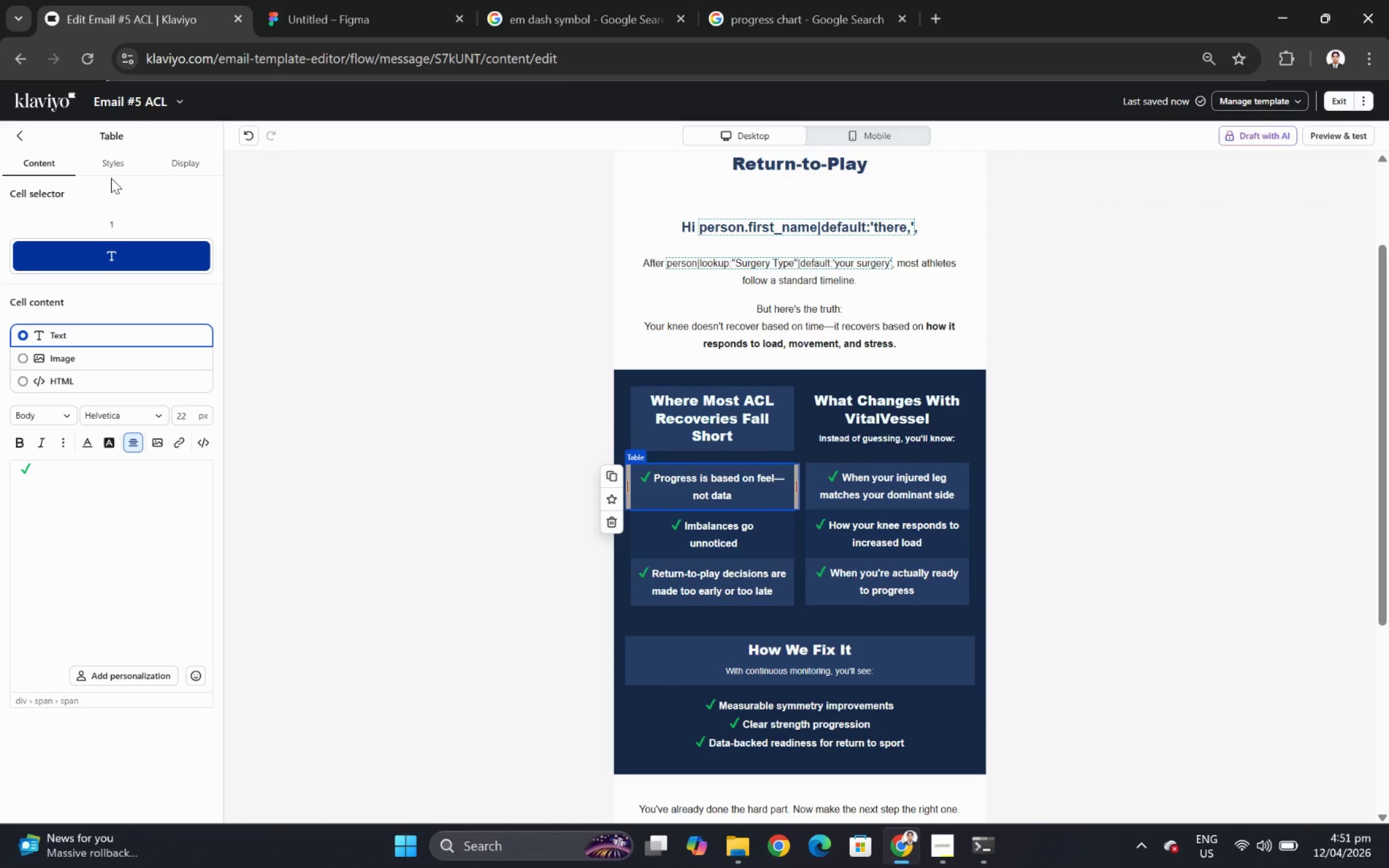 
wait(6.91)
 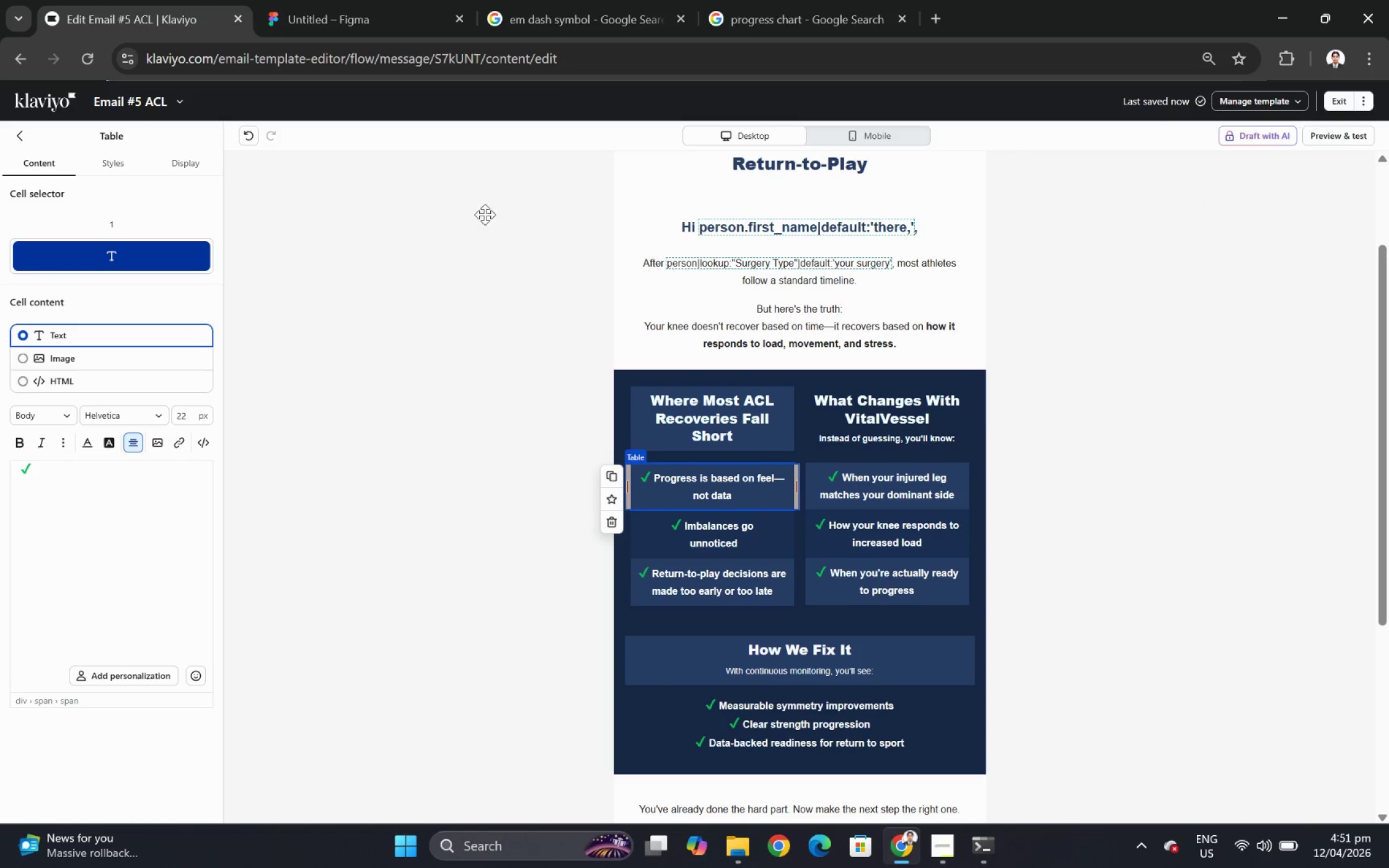 
left_click([113, 166])
 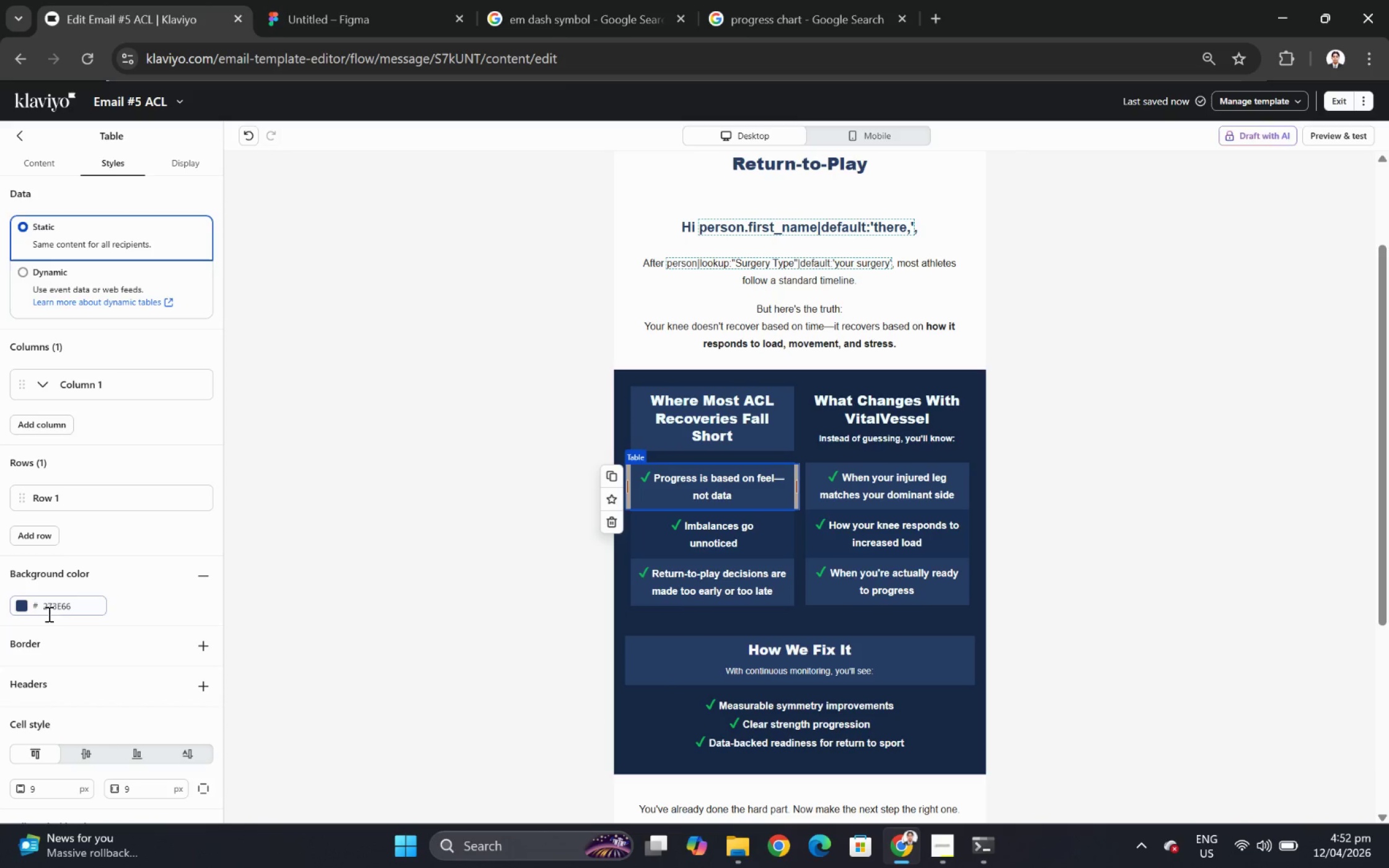 
left_click([25, 603])
 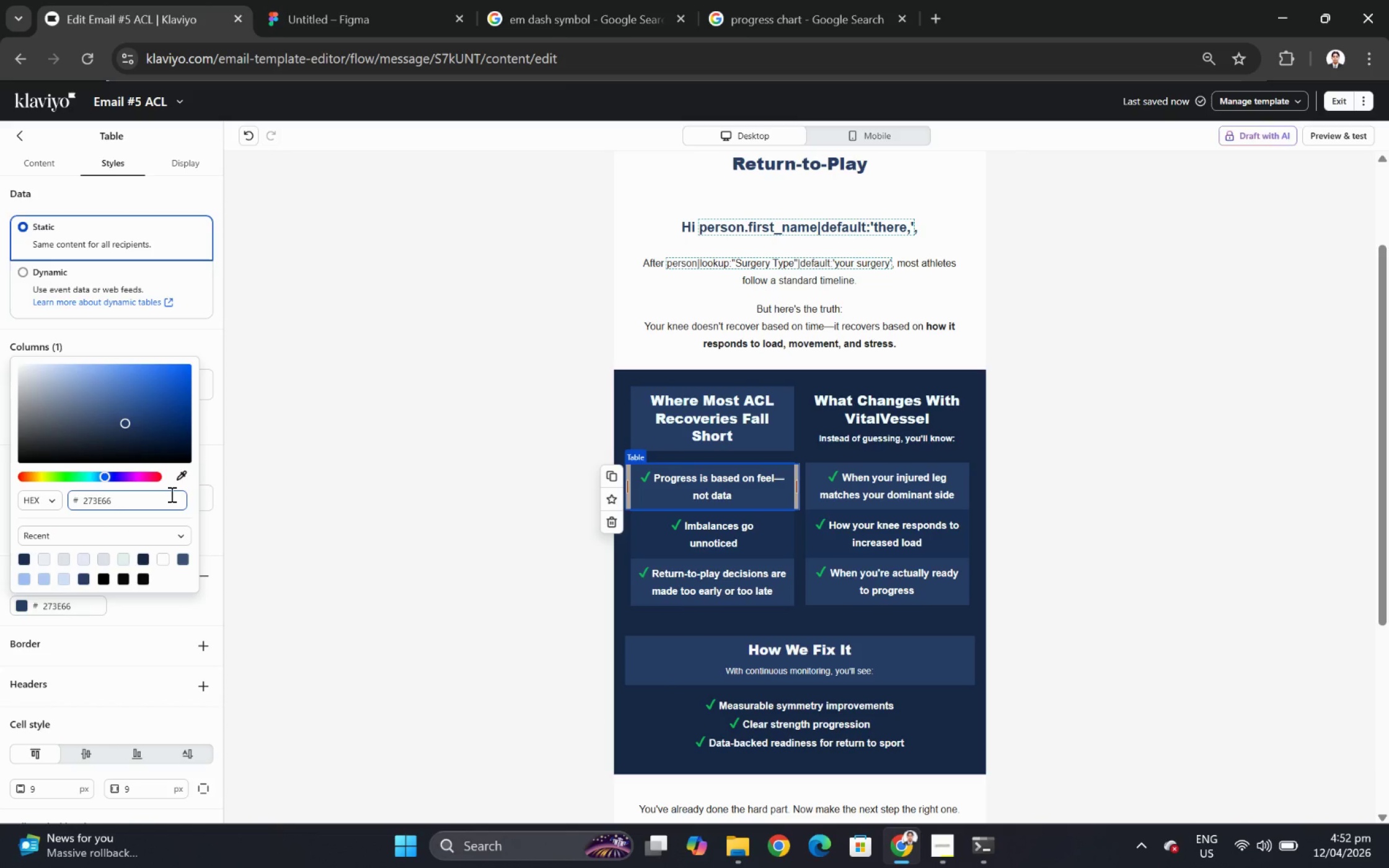 
wait(5.44)
 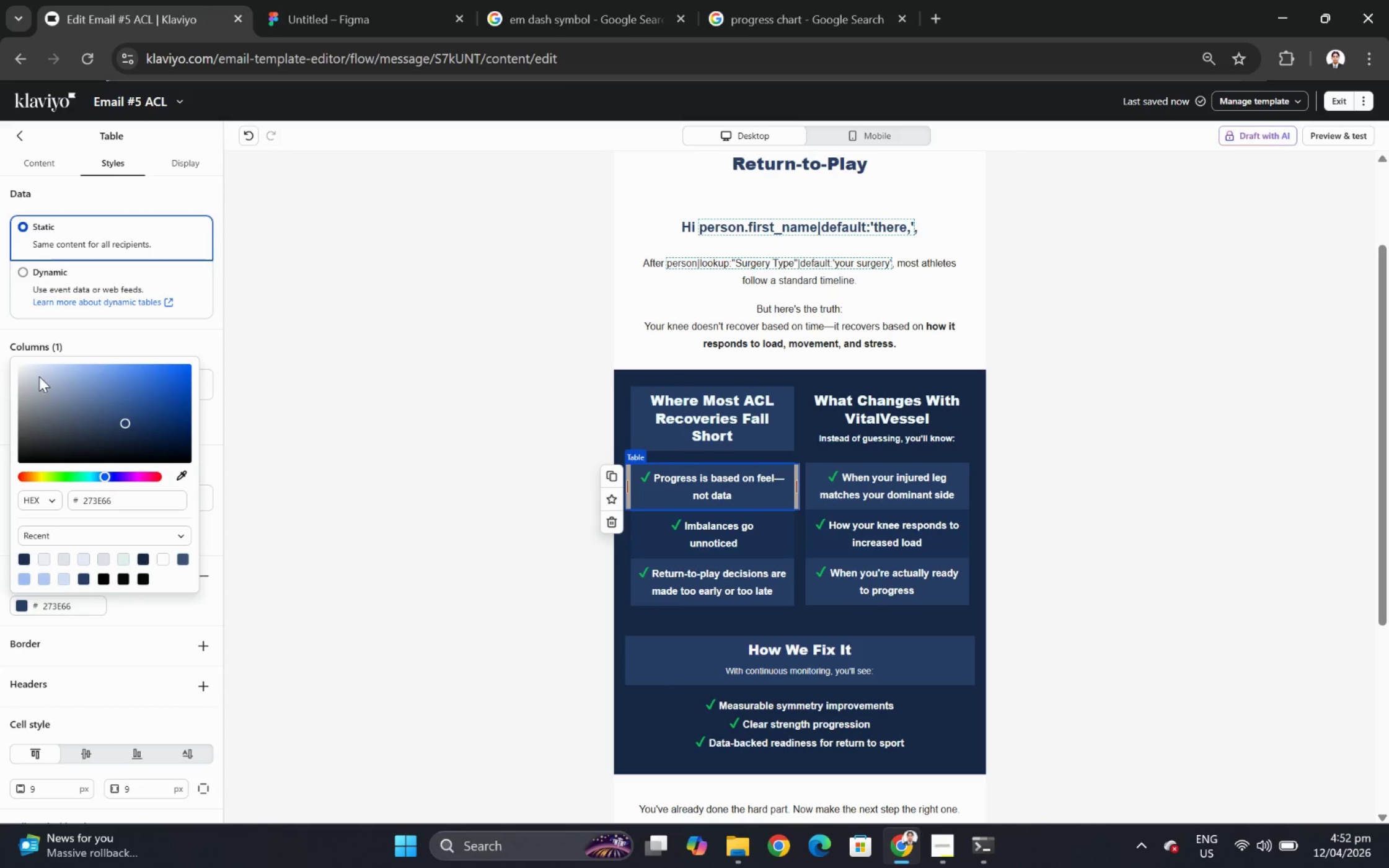 
left_click([25, 368])
 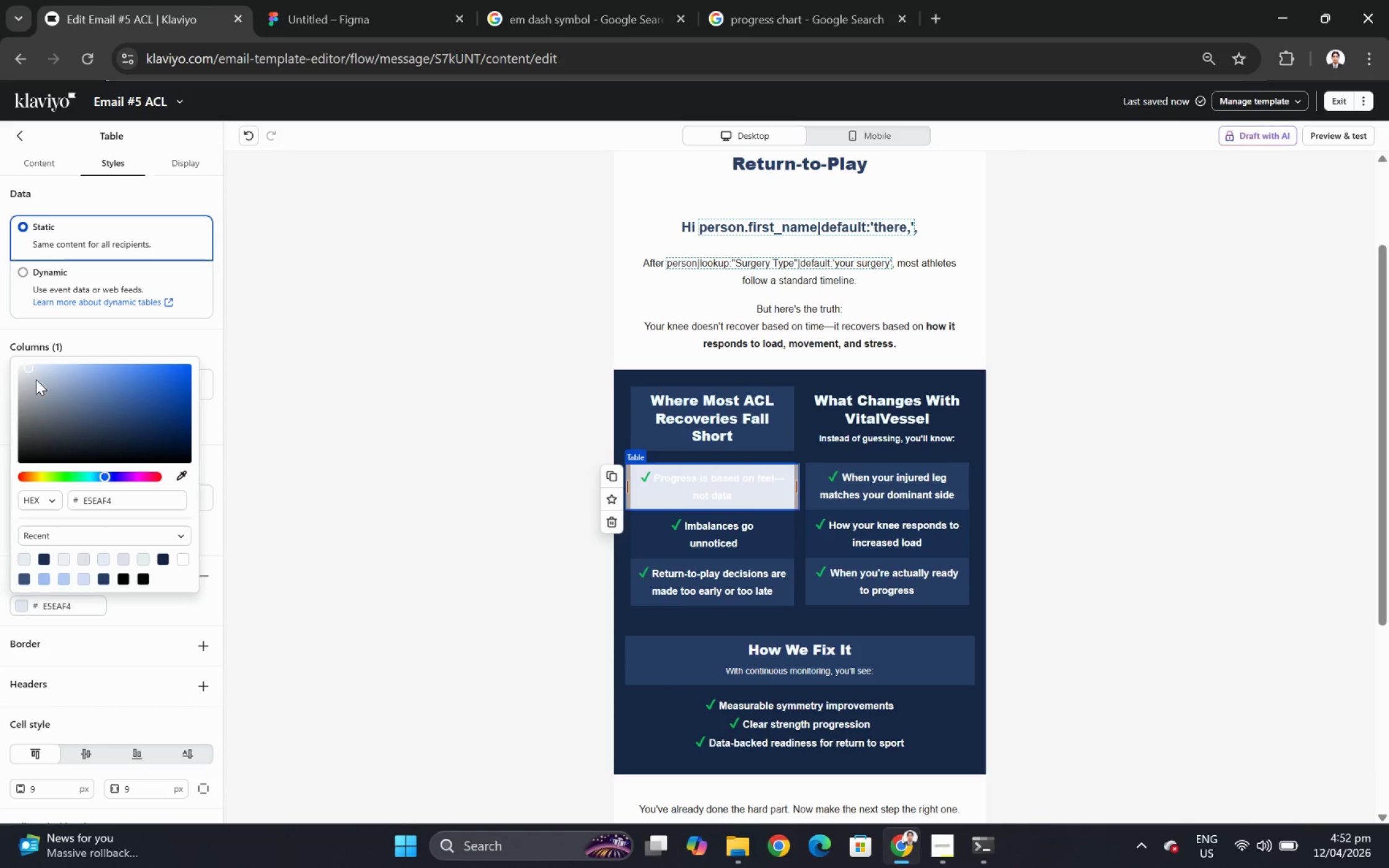 
left_click_drag(start_coordinate=[27, 366], to_coordinate=[19, 360])
 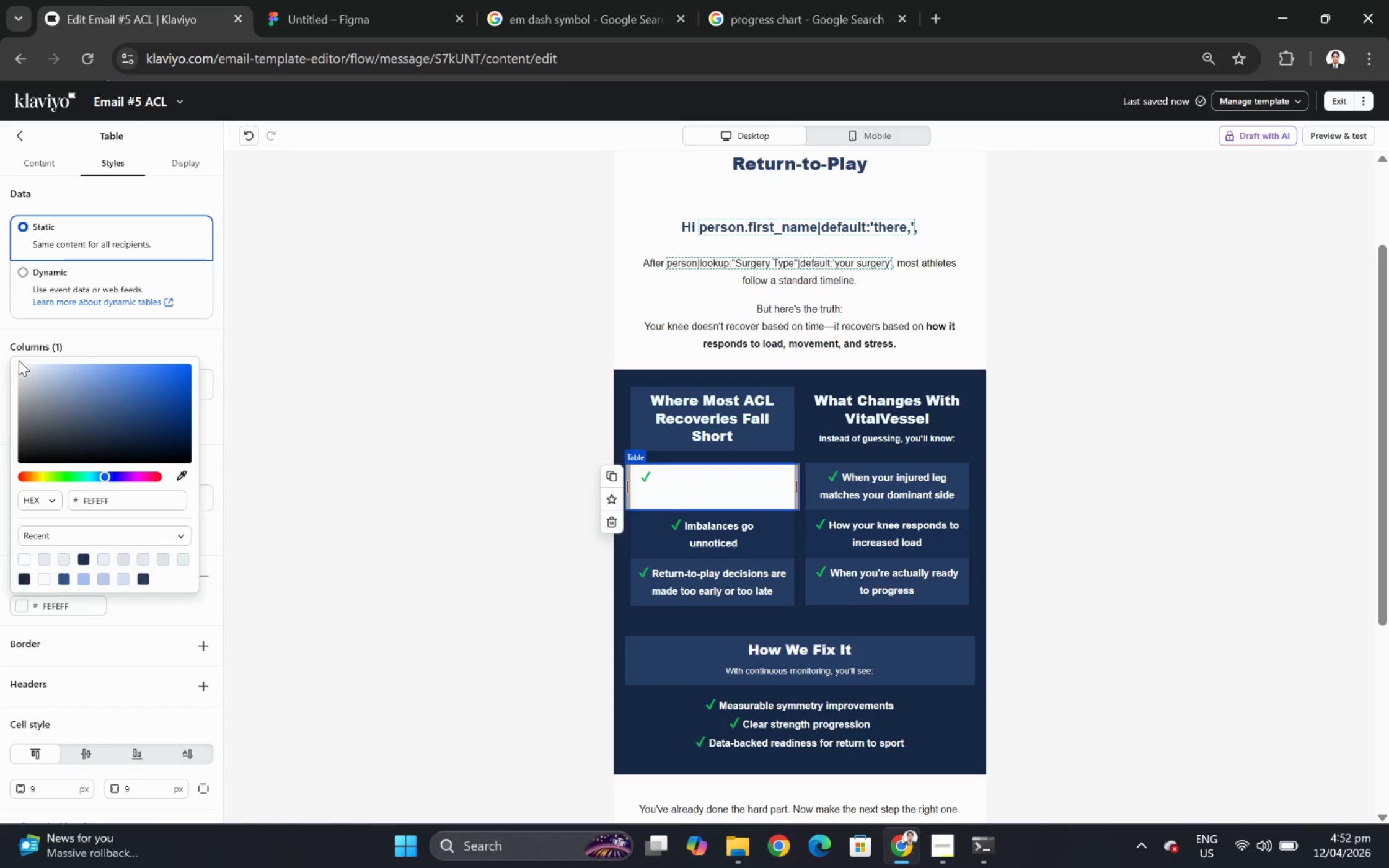 
left_click_drag(start_coordinate=[19, 360], to_coordinate=[20, 366])
 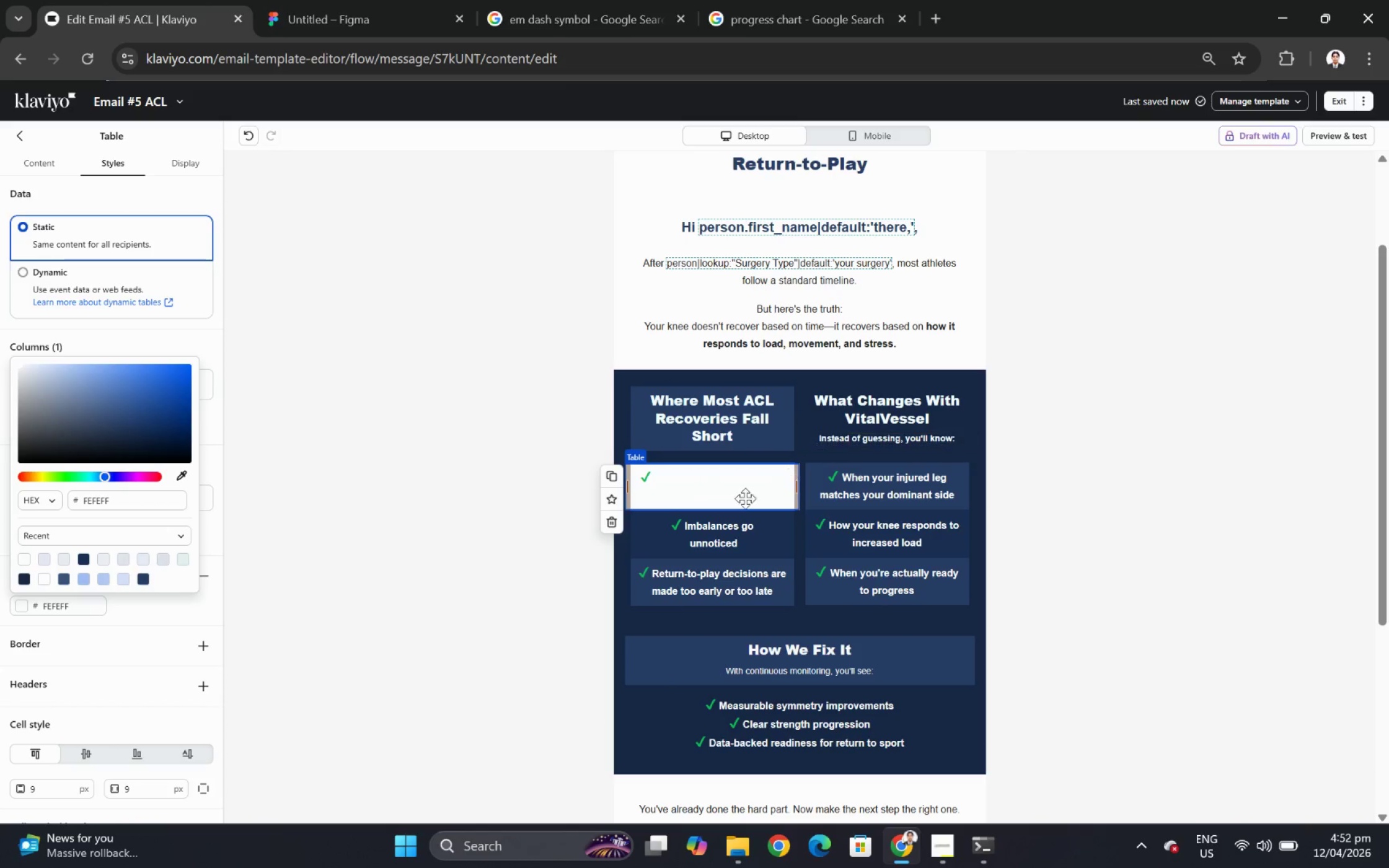 
double_click([709, 480])
 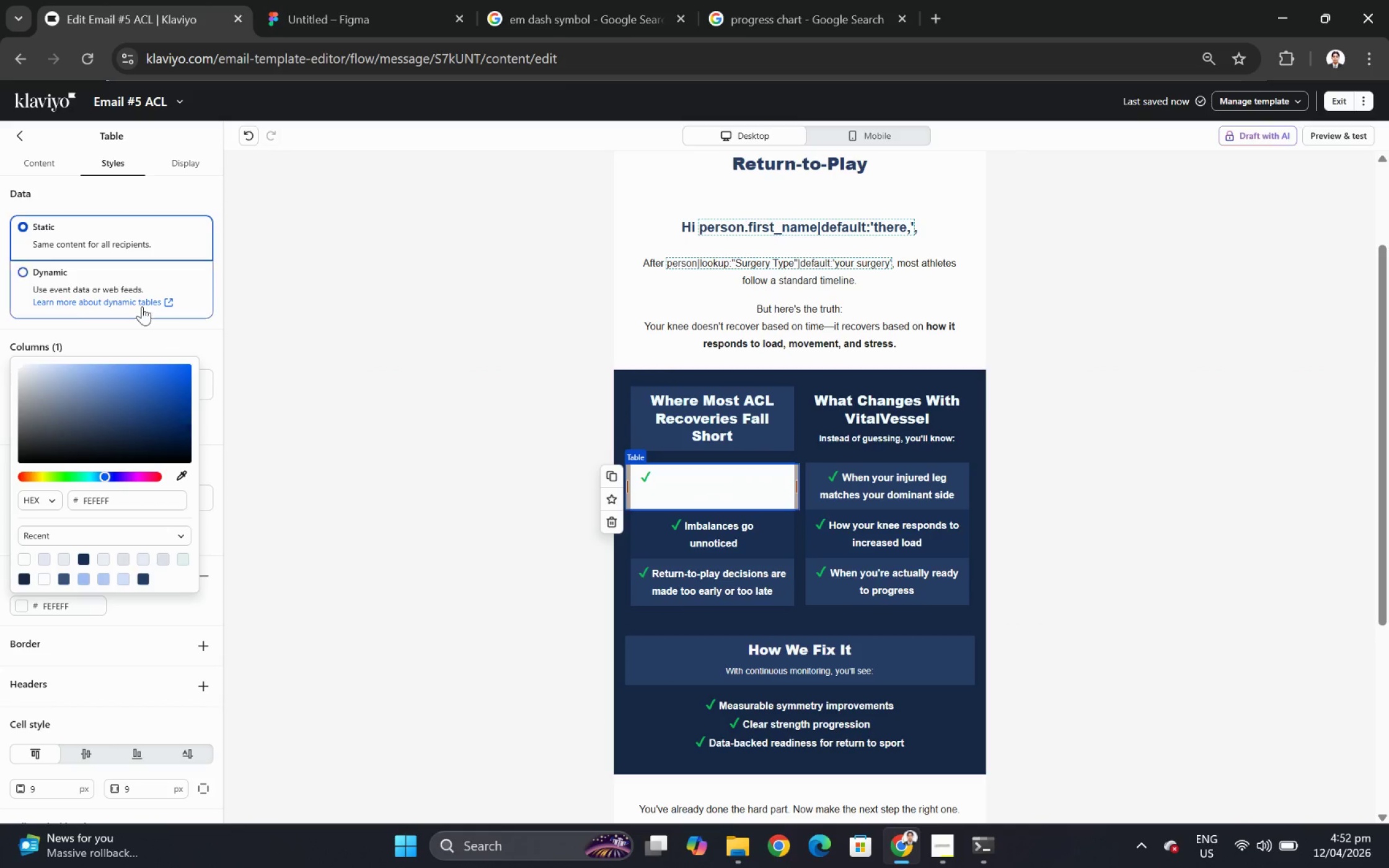 
left_click([59, 163])
 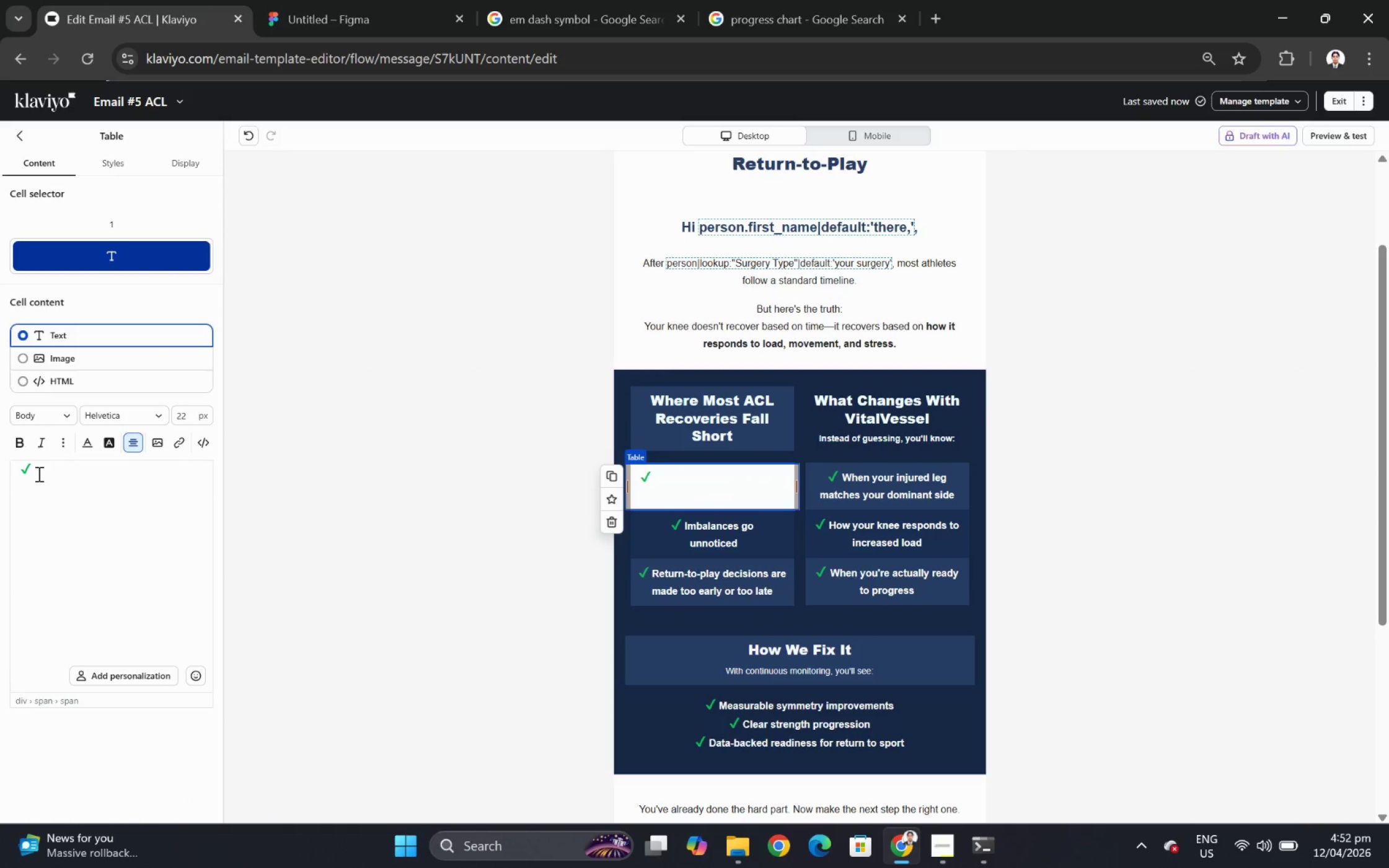 
left_click_drag(start_coordinate=[37, 473], to_coordinate=[261, 470])
 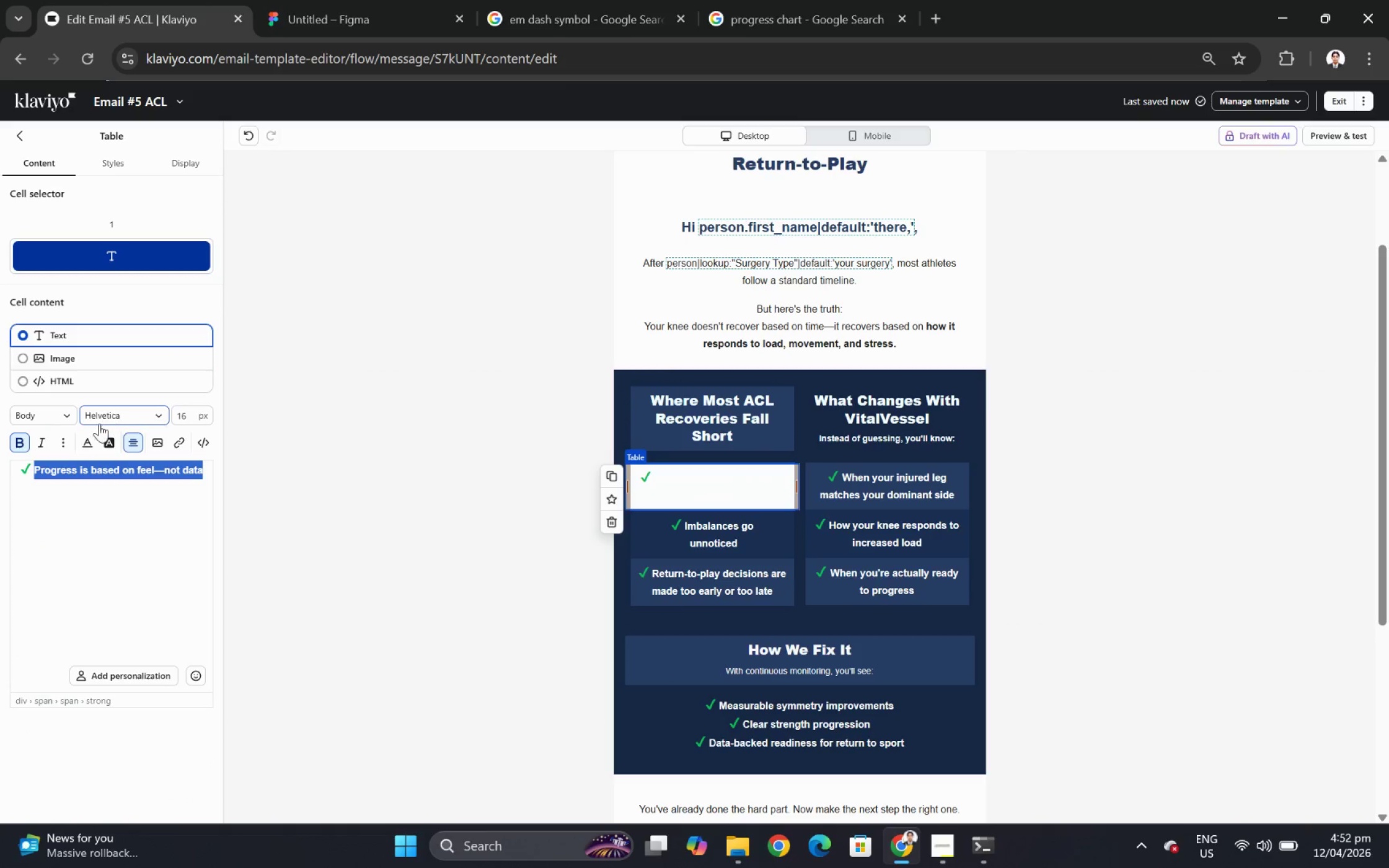 
left_click([89, 443])
 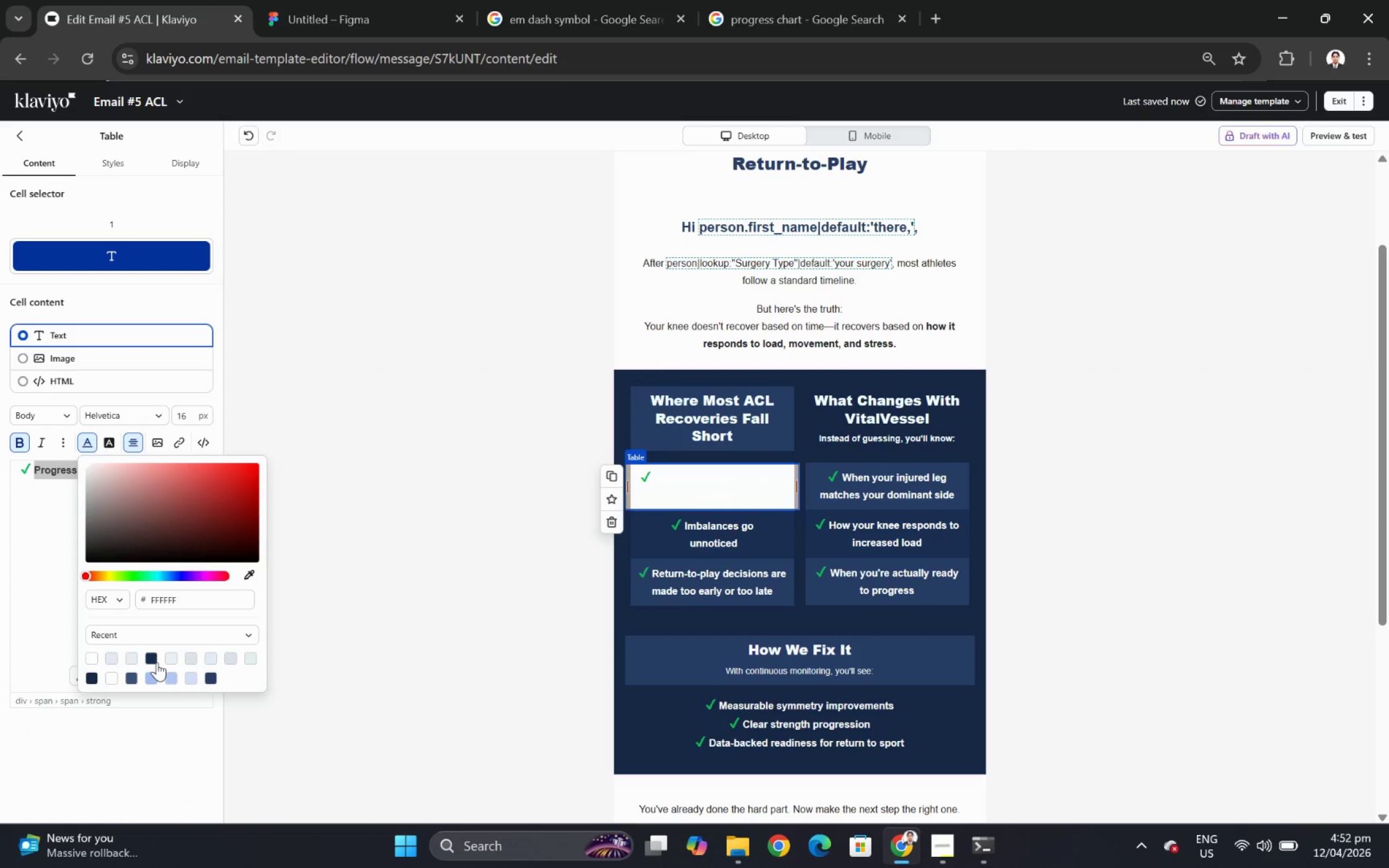 
left_click([156, 660])
 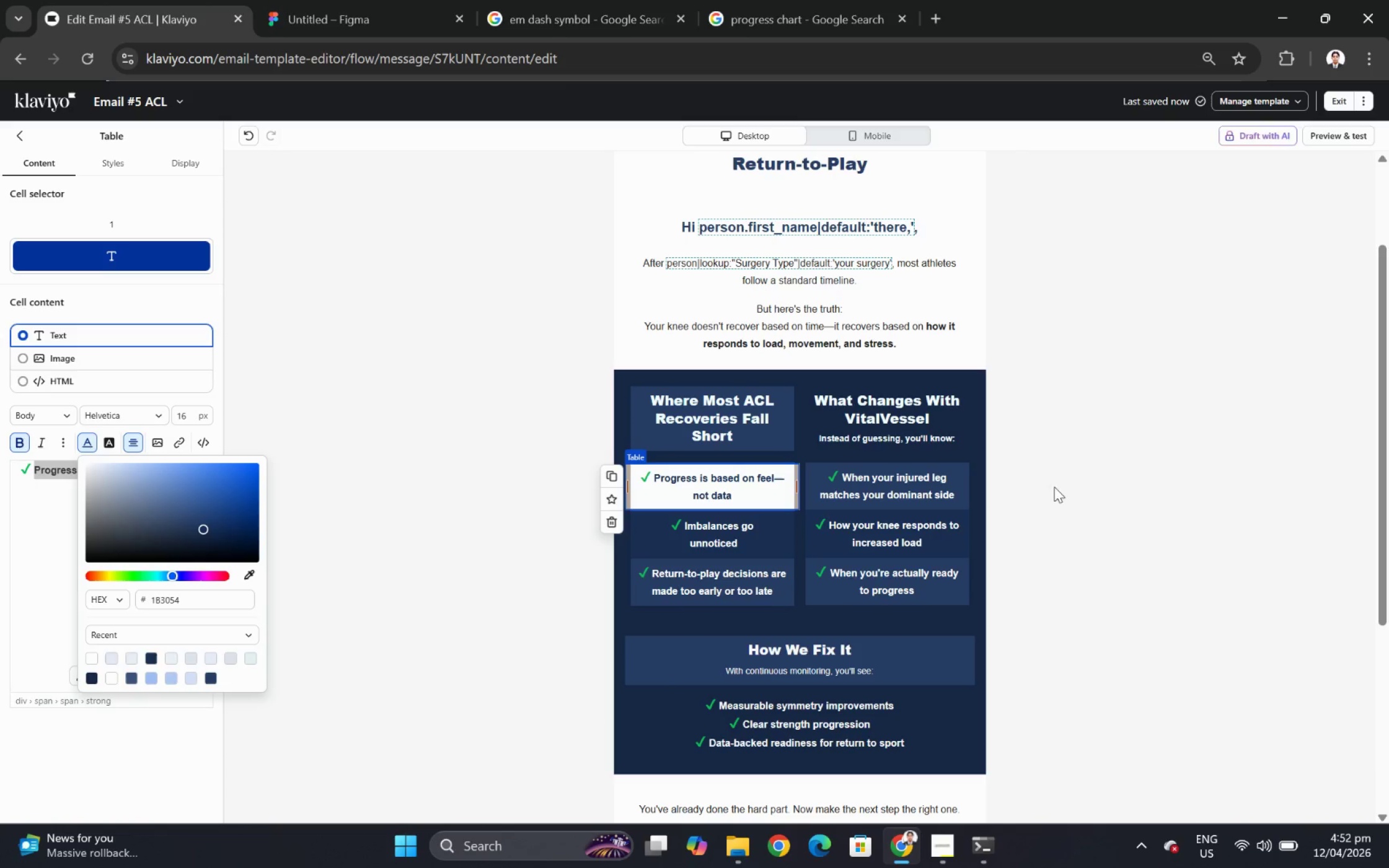 
double_click([1116, 522])
 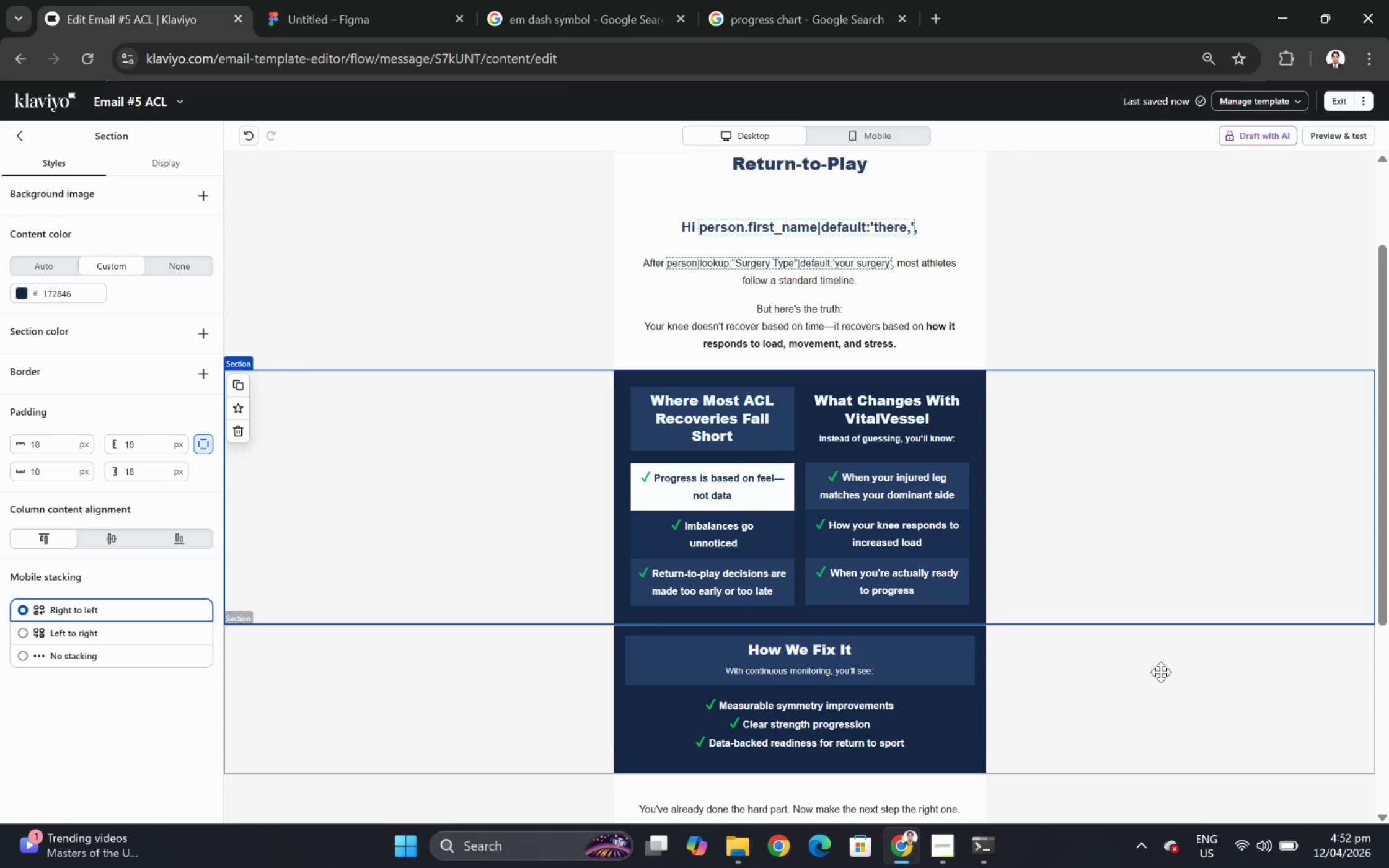 
wait(31.74)
 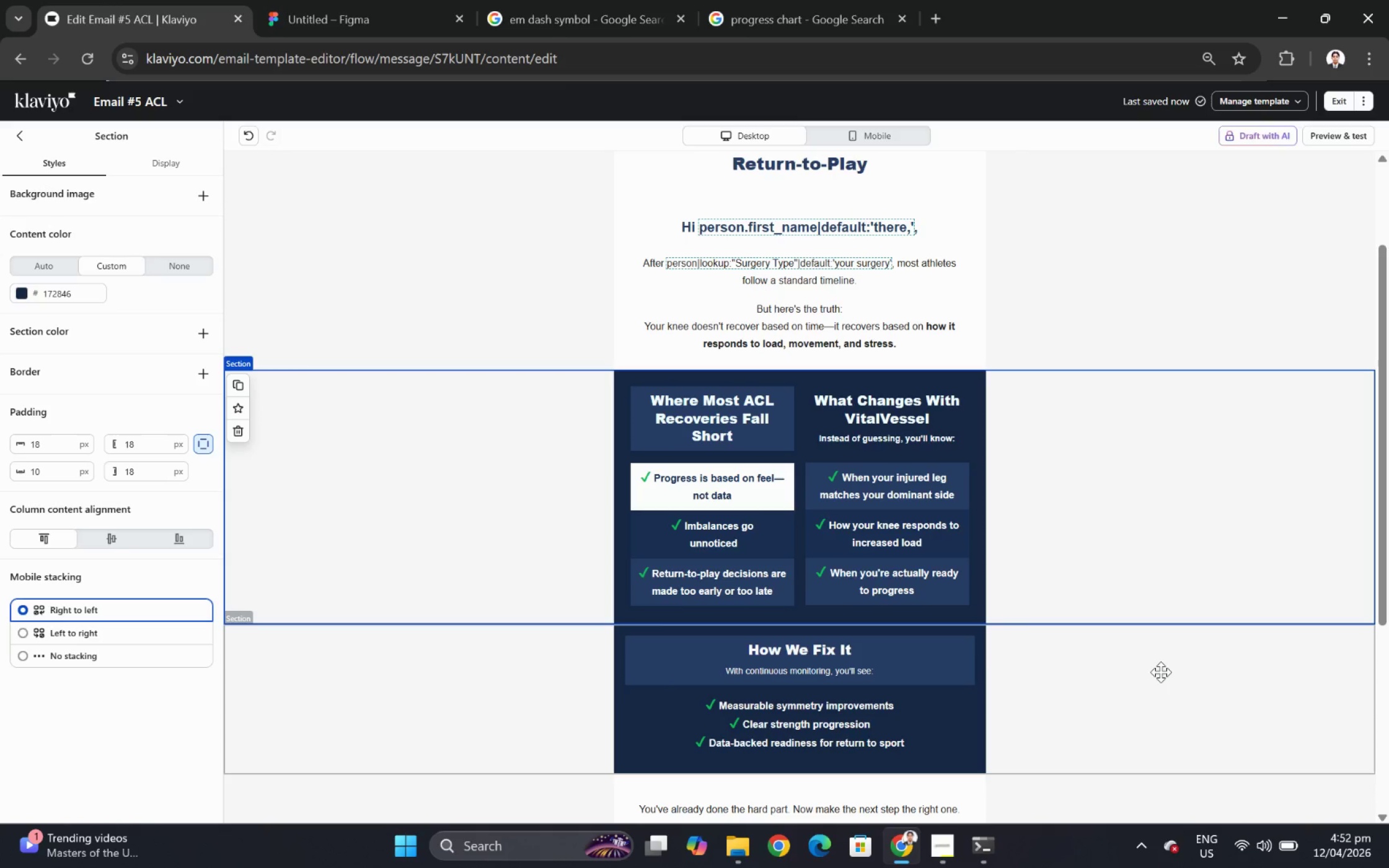 
left_click([776, 457])
 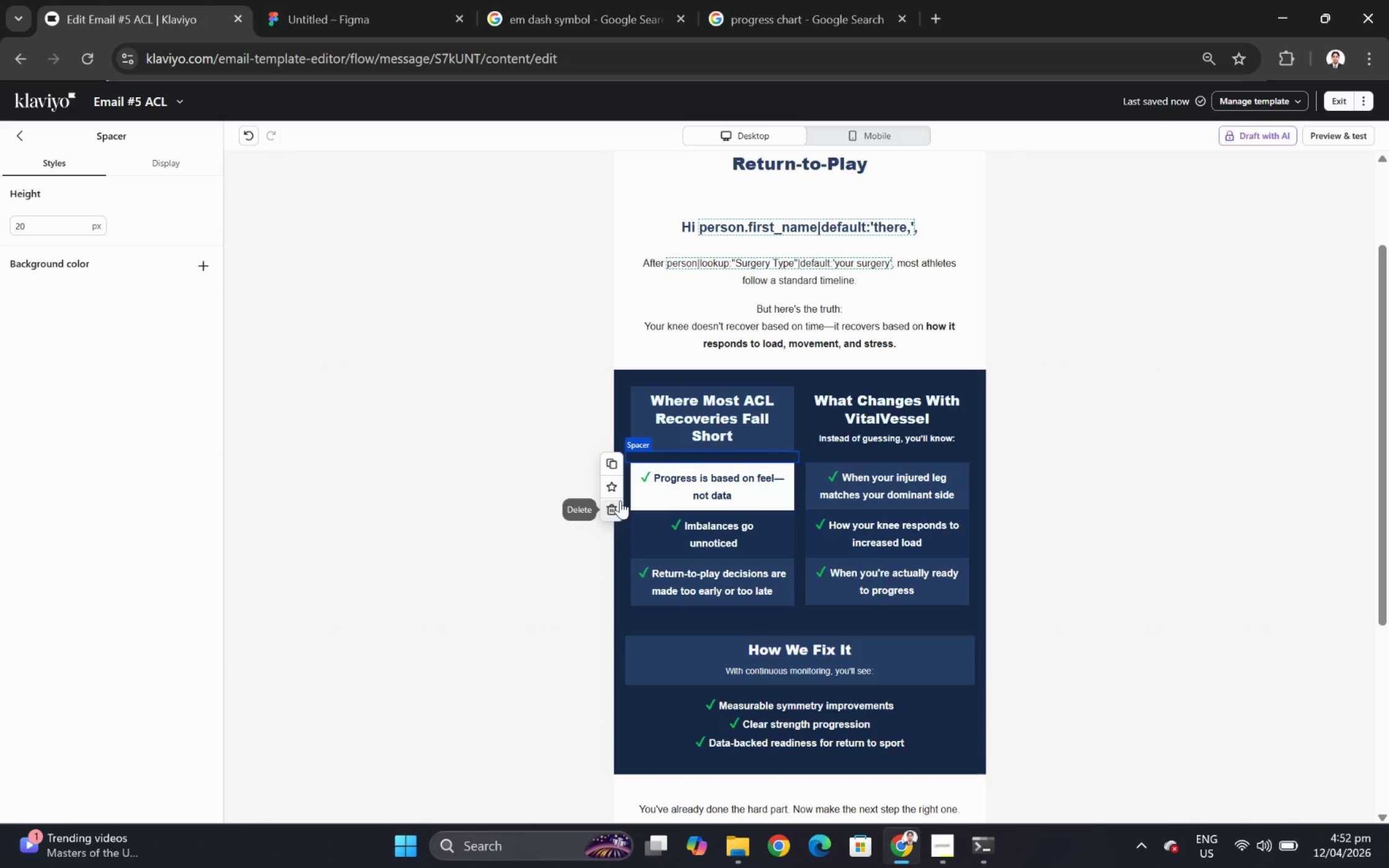 
left_click([611, 508])
 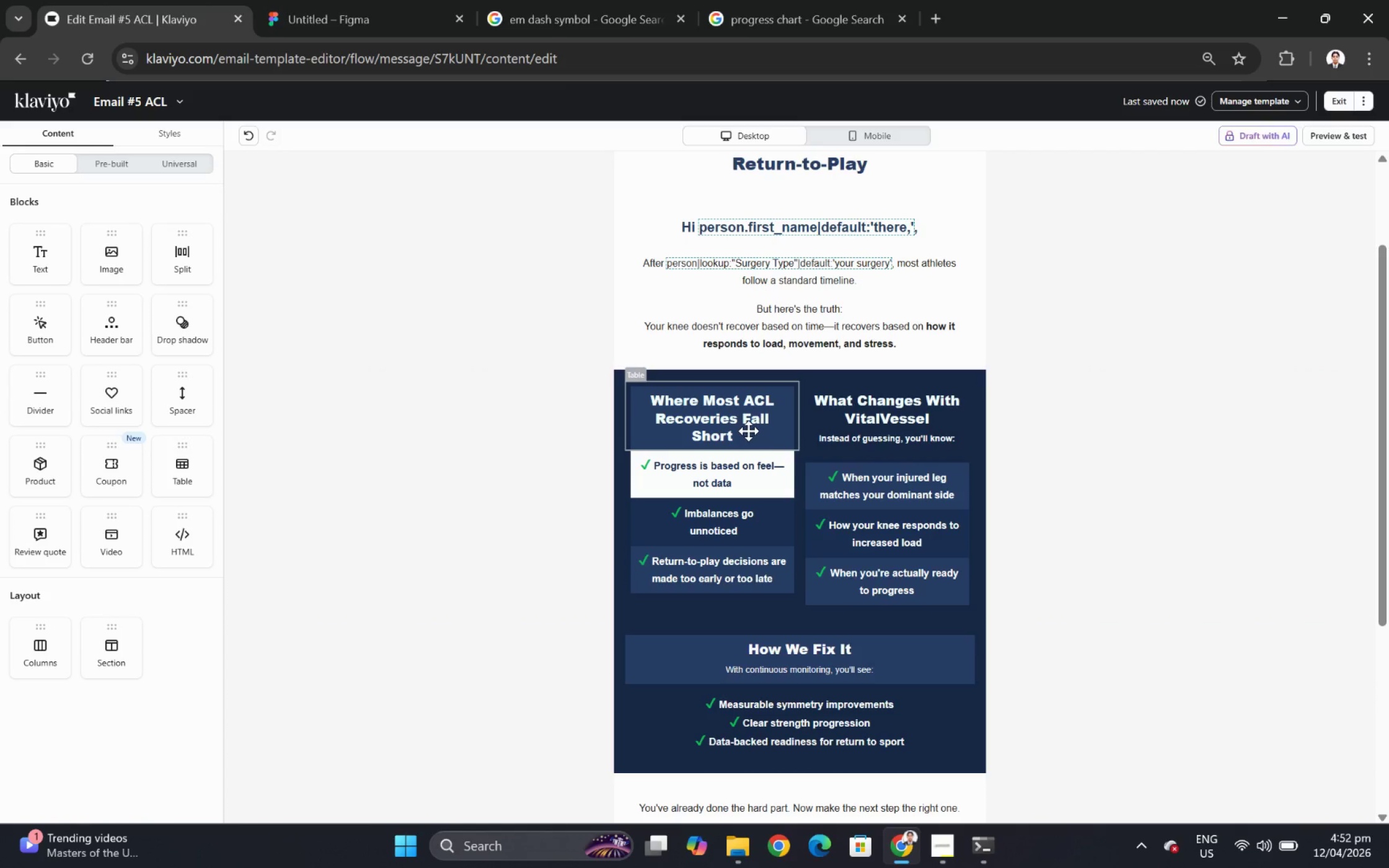 
left_click([748, 431])
 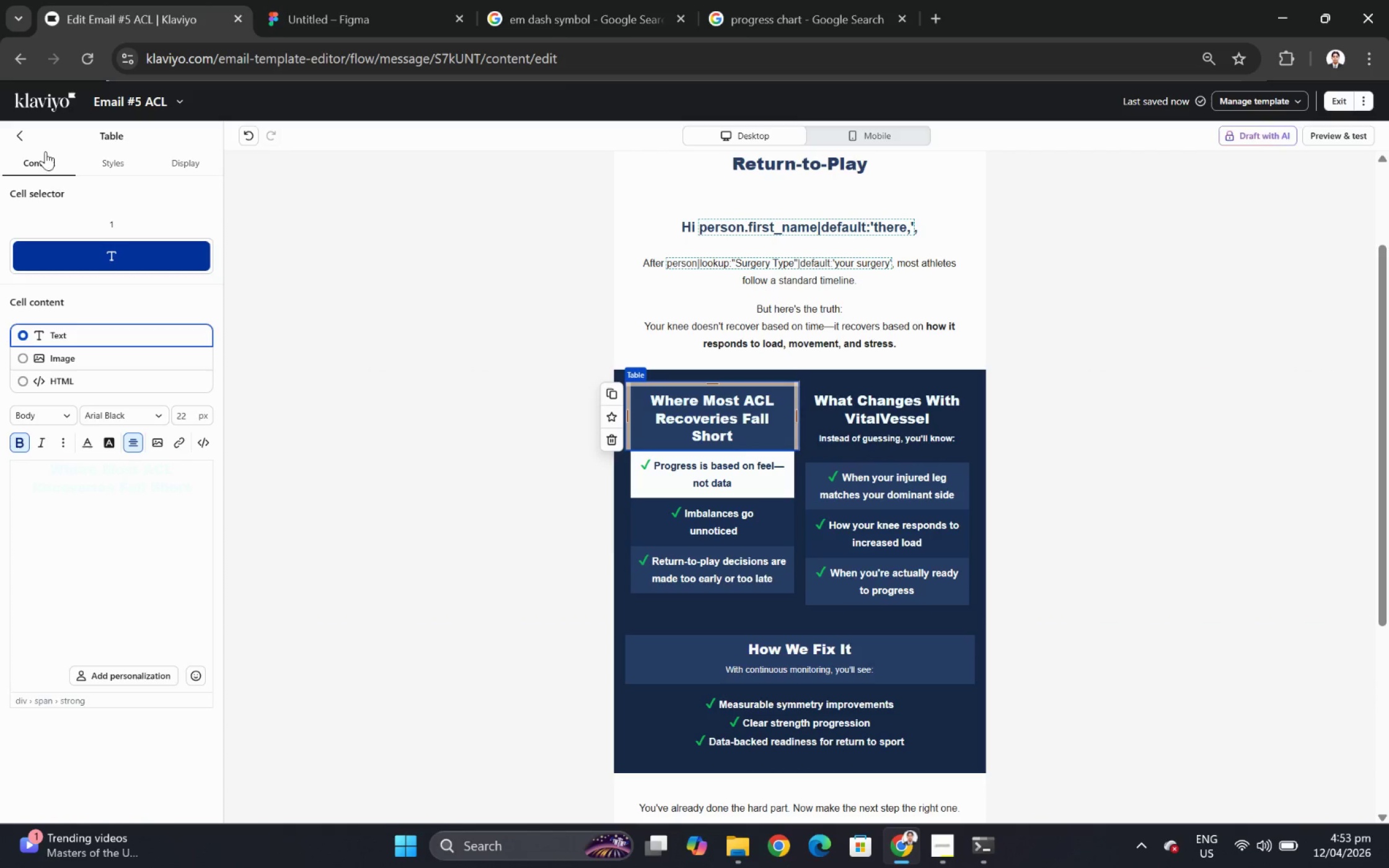 
left_click([24, 136])
 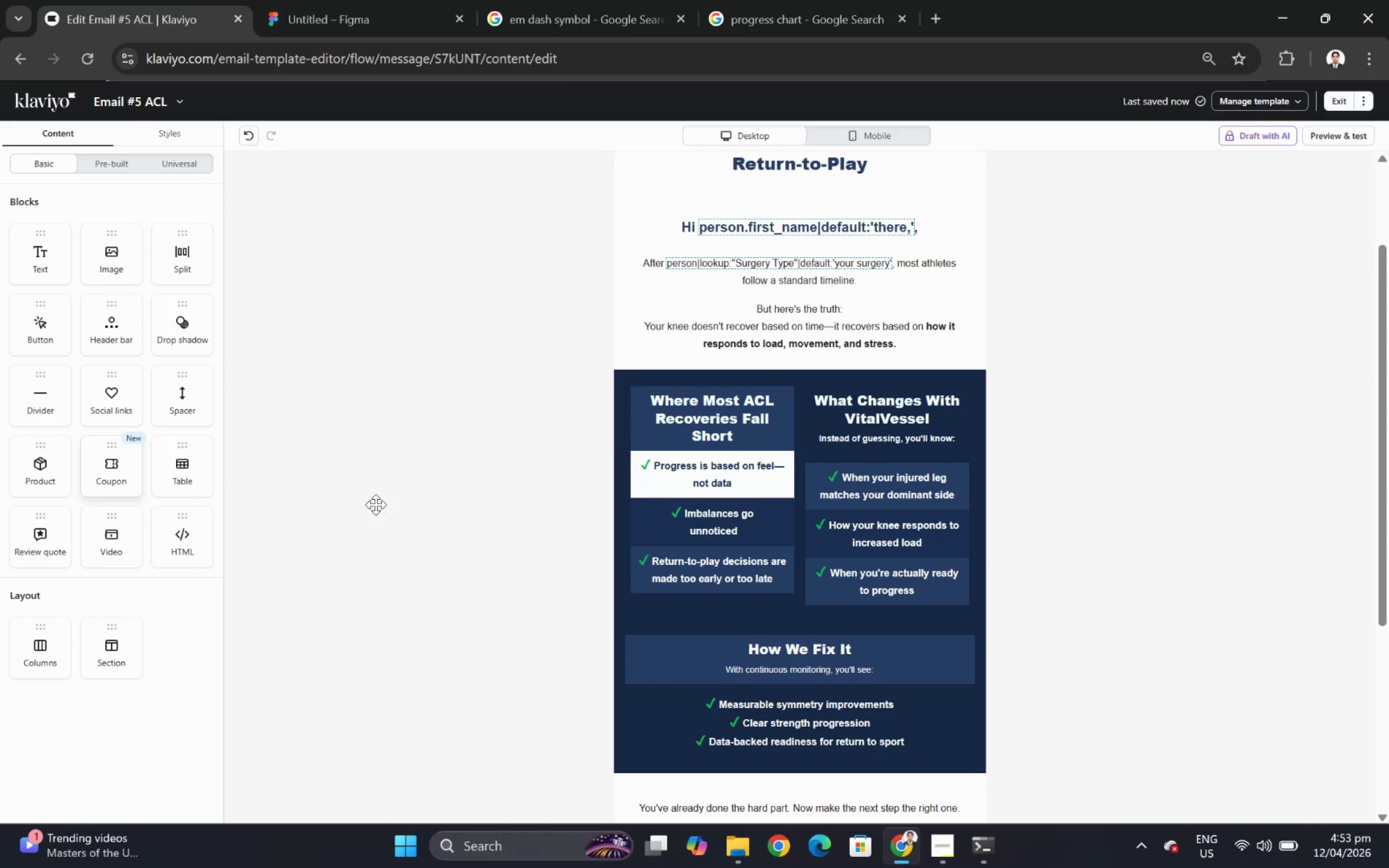 
left_click([657, 393])
 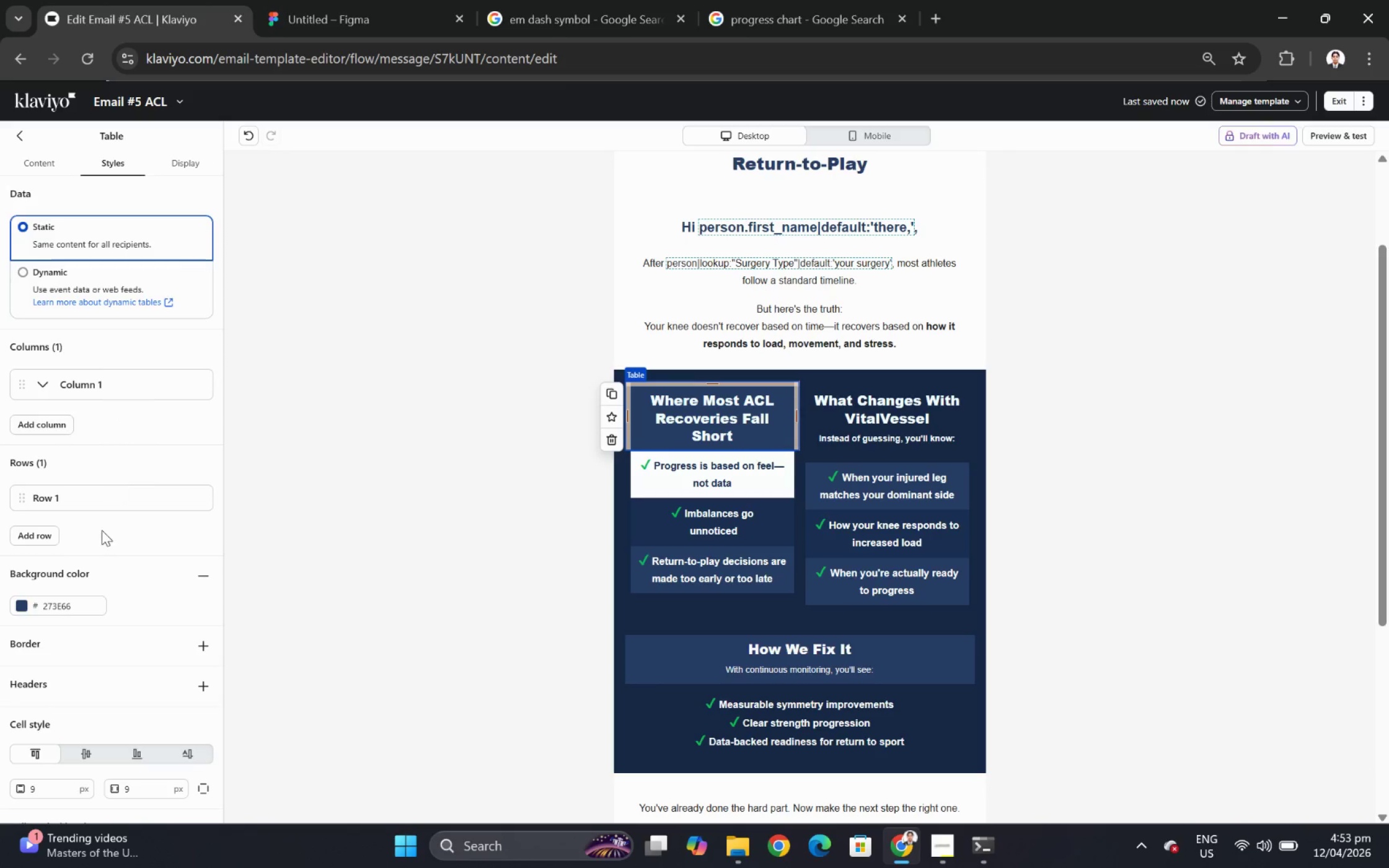 
scroll: coordinate [138, 458], scroll_direction: down, amount: 5.0
 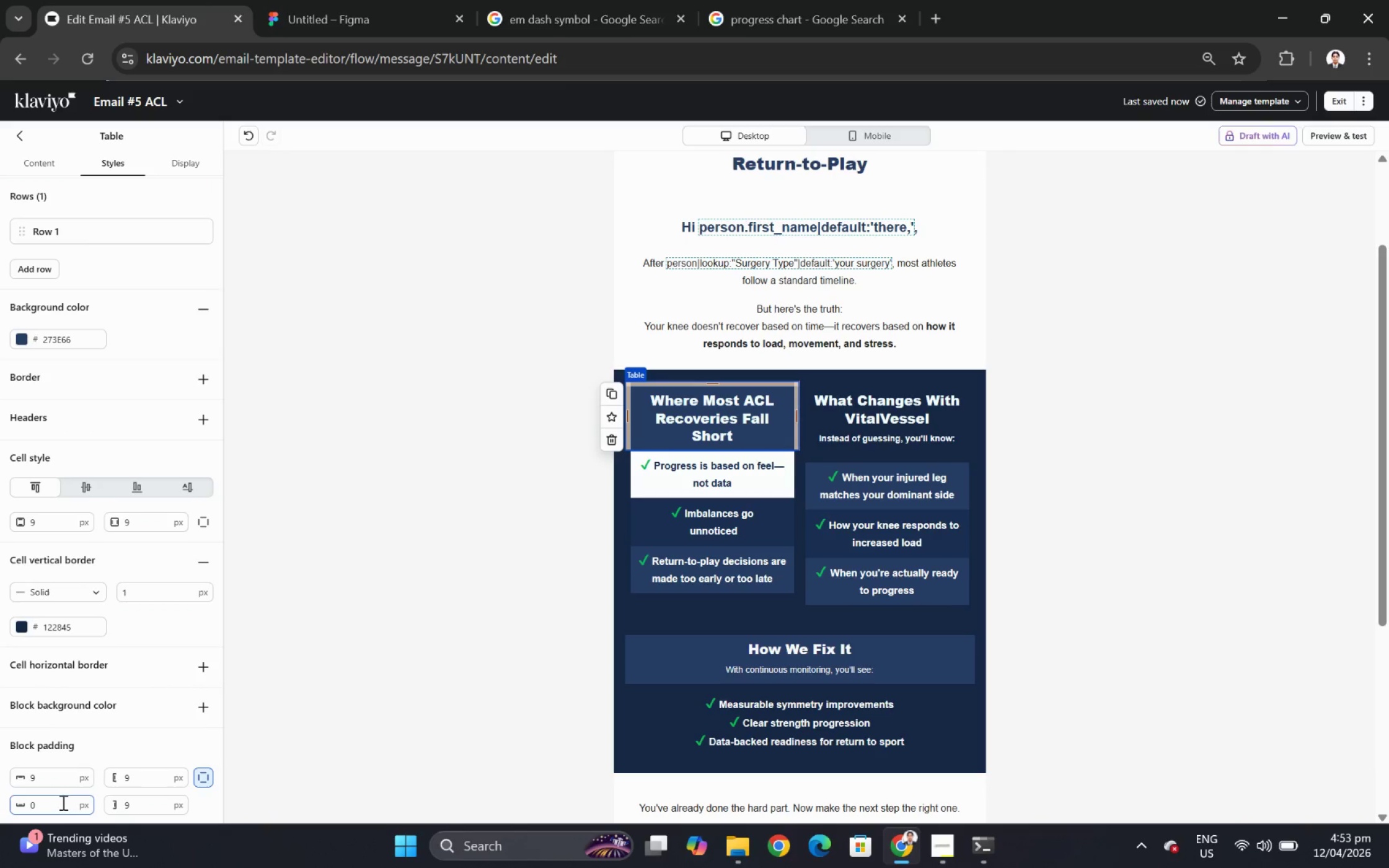 
double_click([62, 805])
 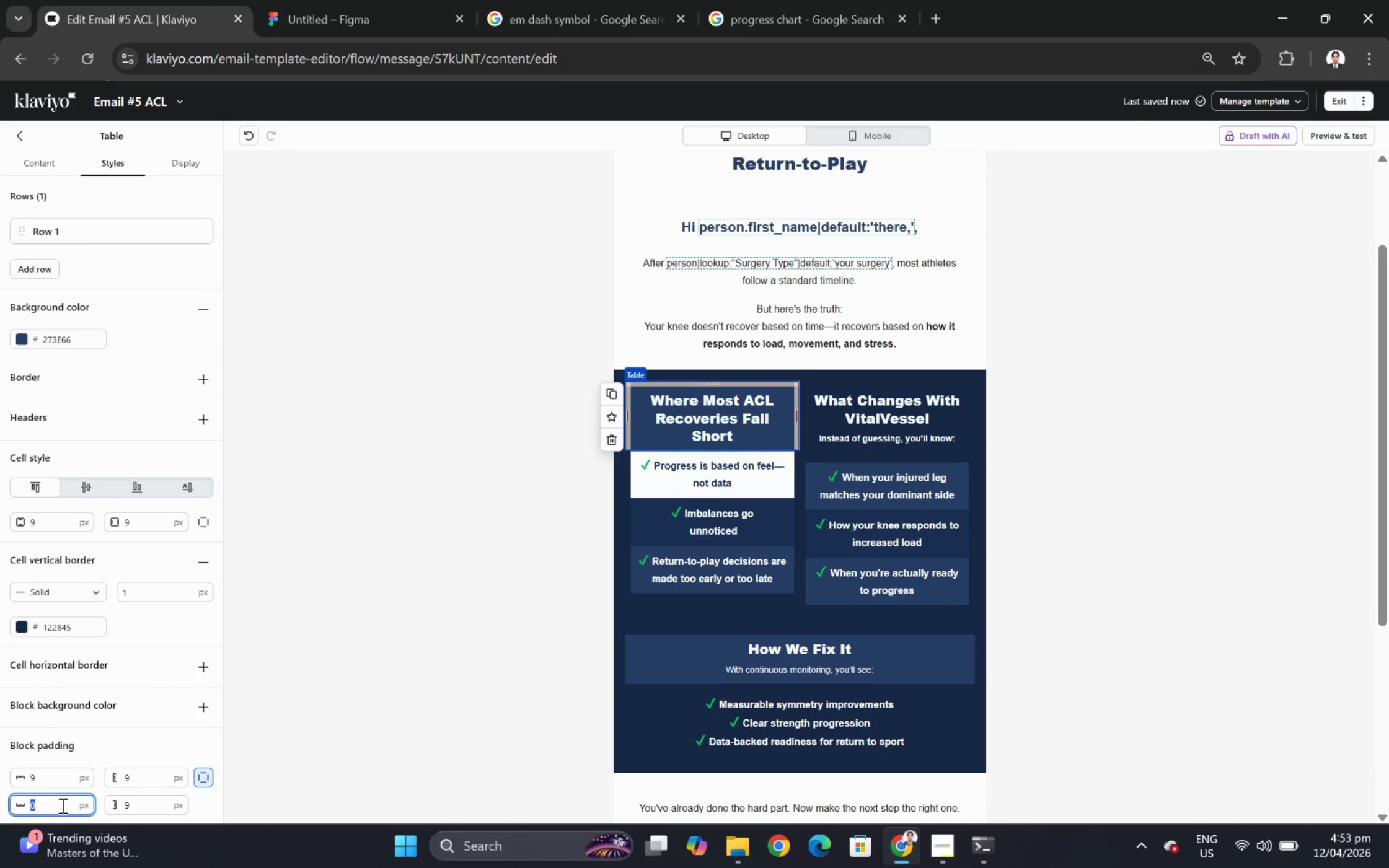 
key(9)
 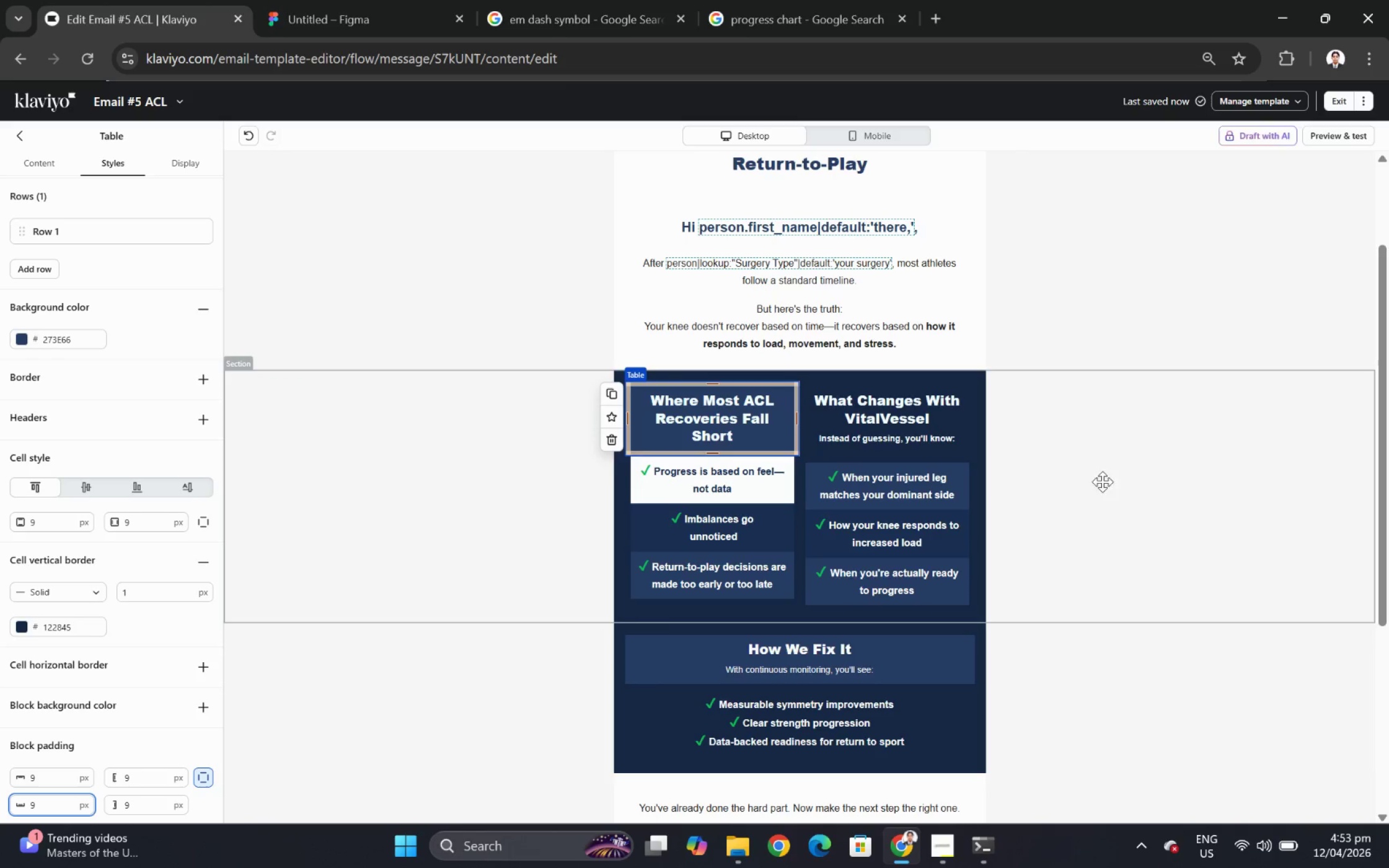 
left_click([1140, 475])
 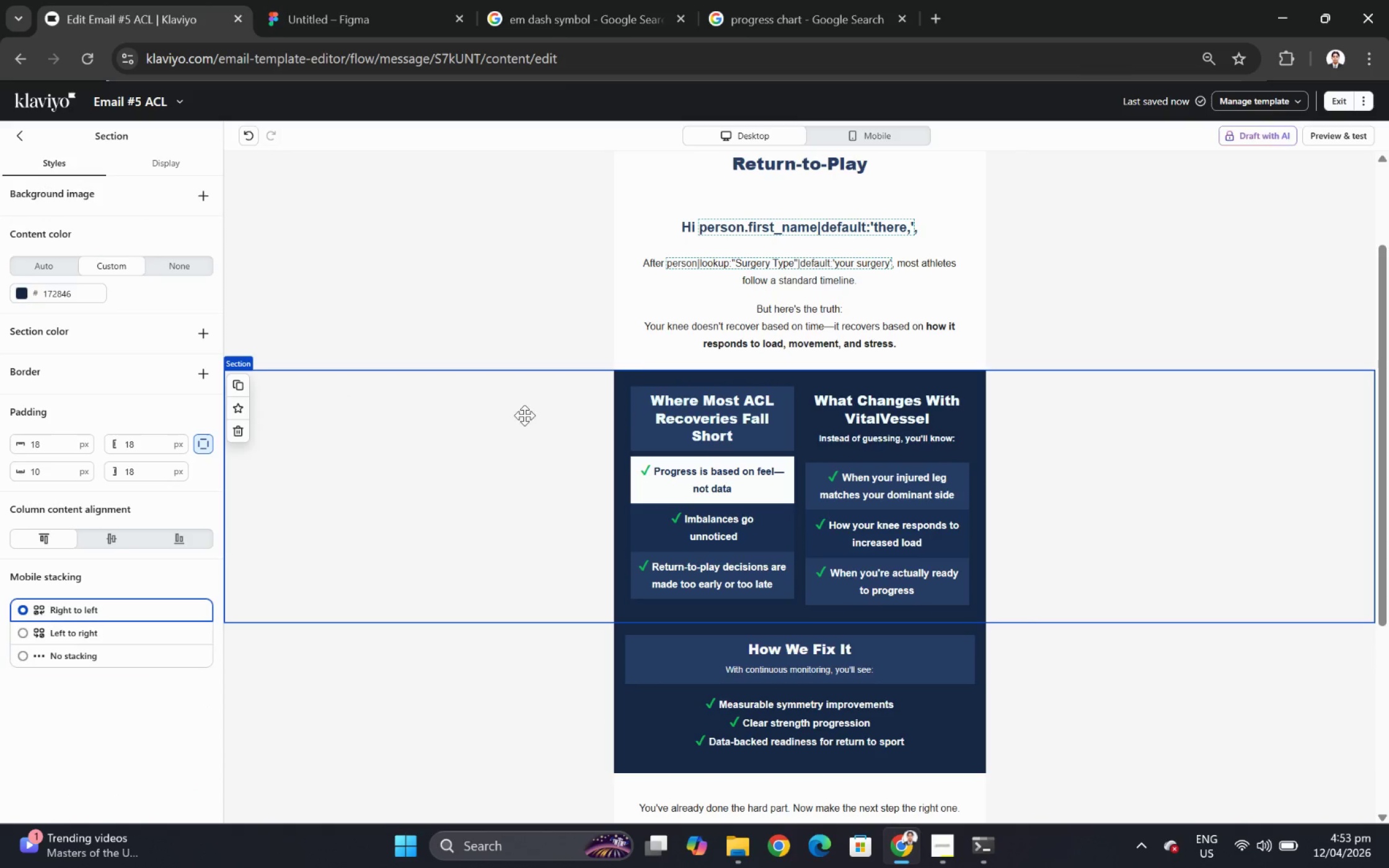 
wait(7.08)
 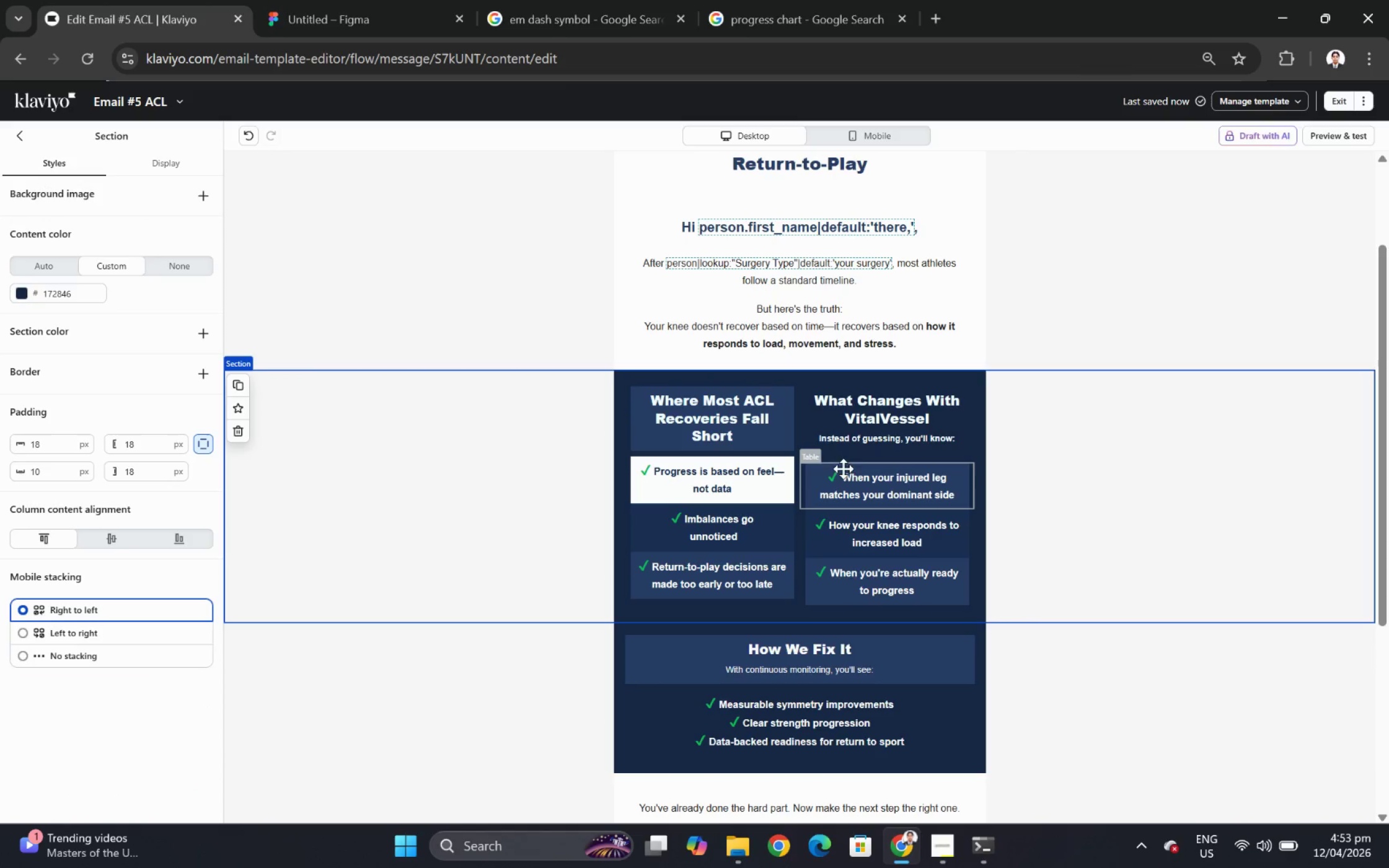 
left_click([662, 416])
 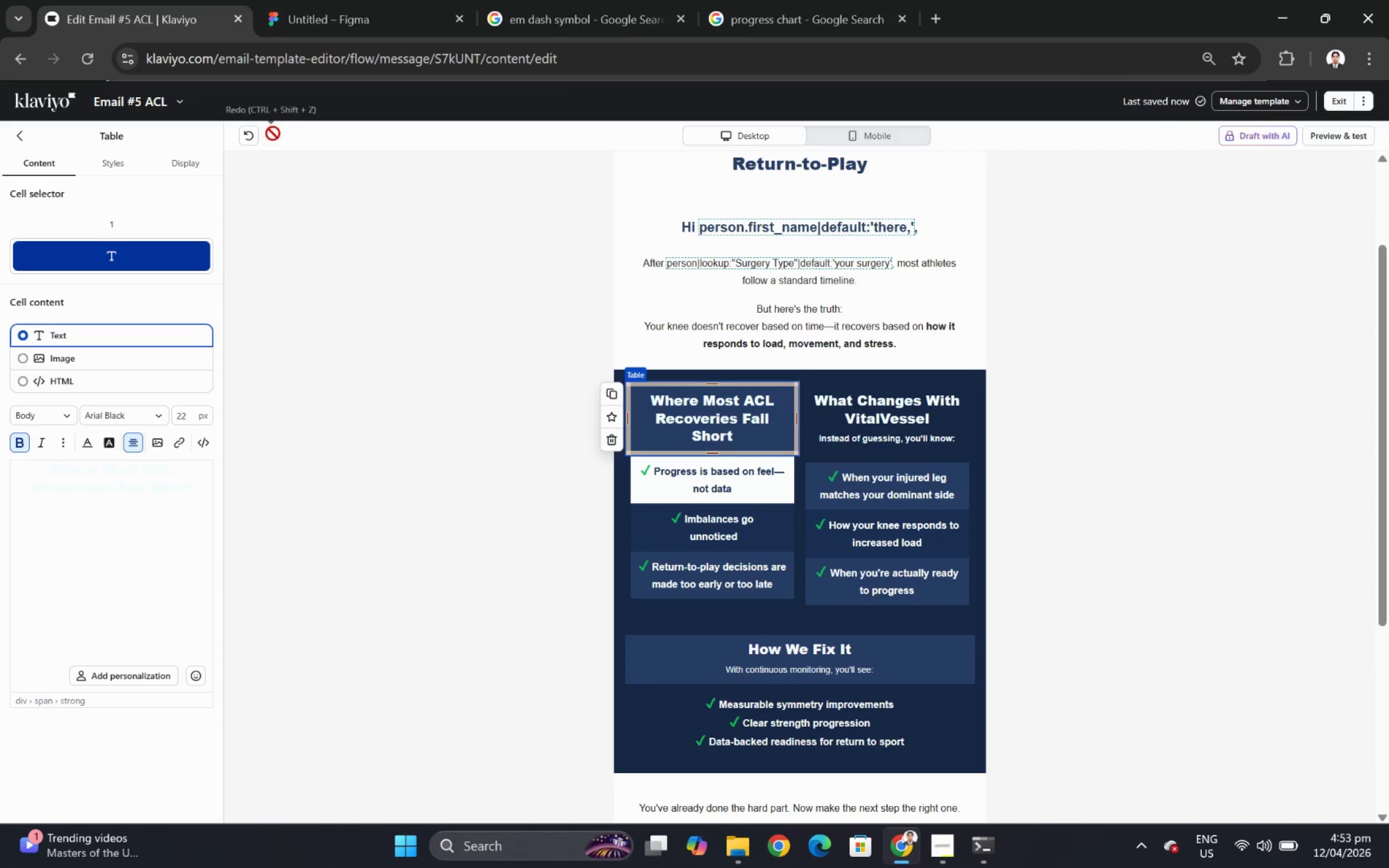 
left_click([249, 134])
 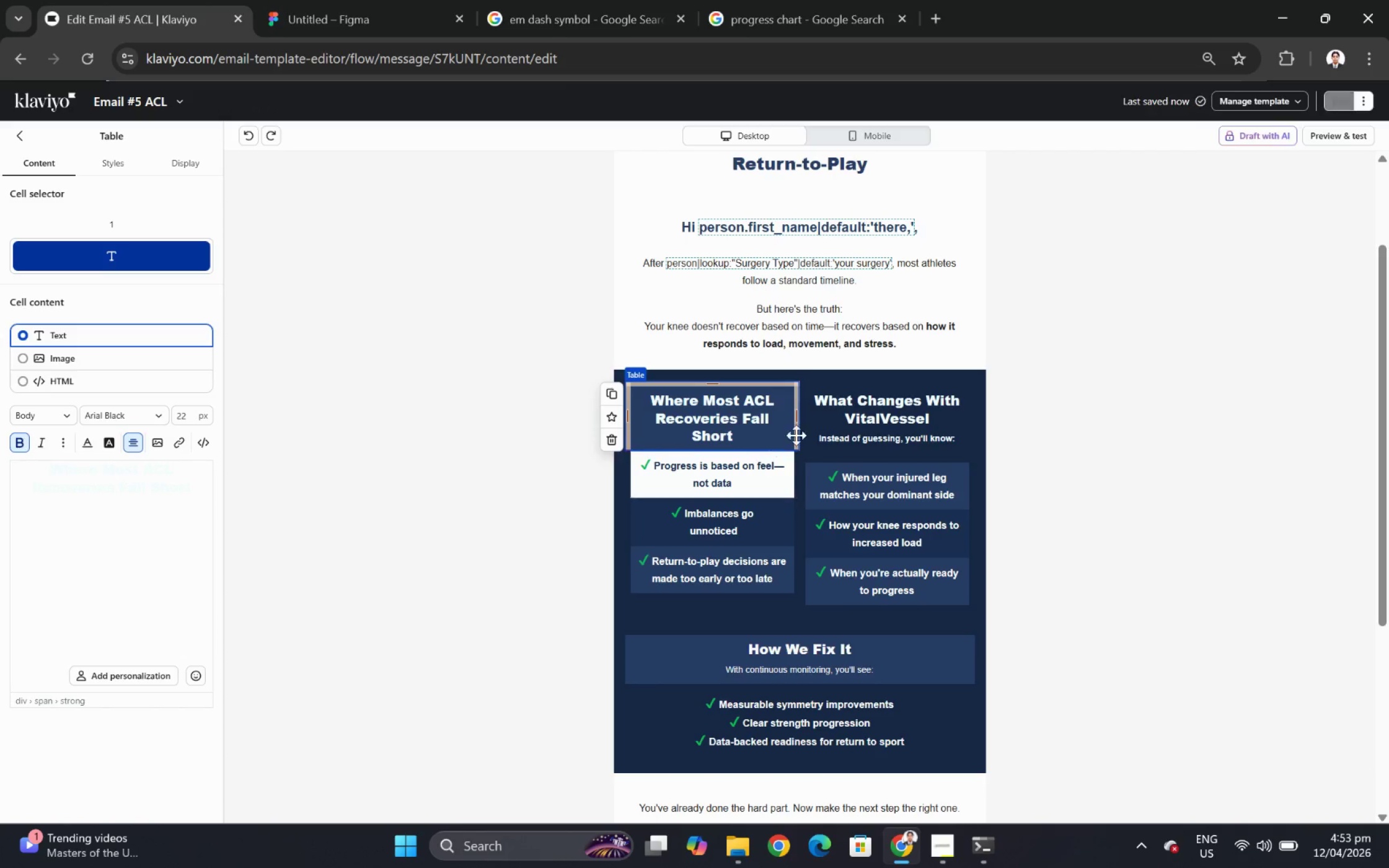 
left_click([764, 415])
 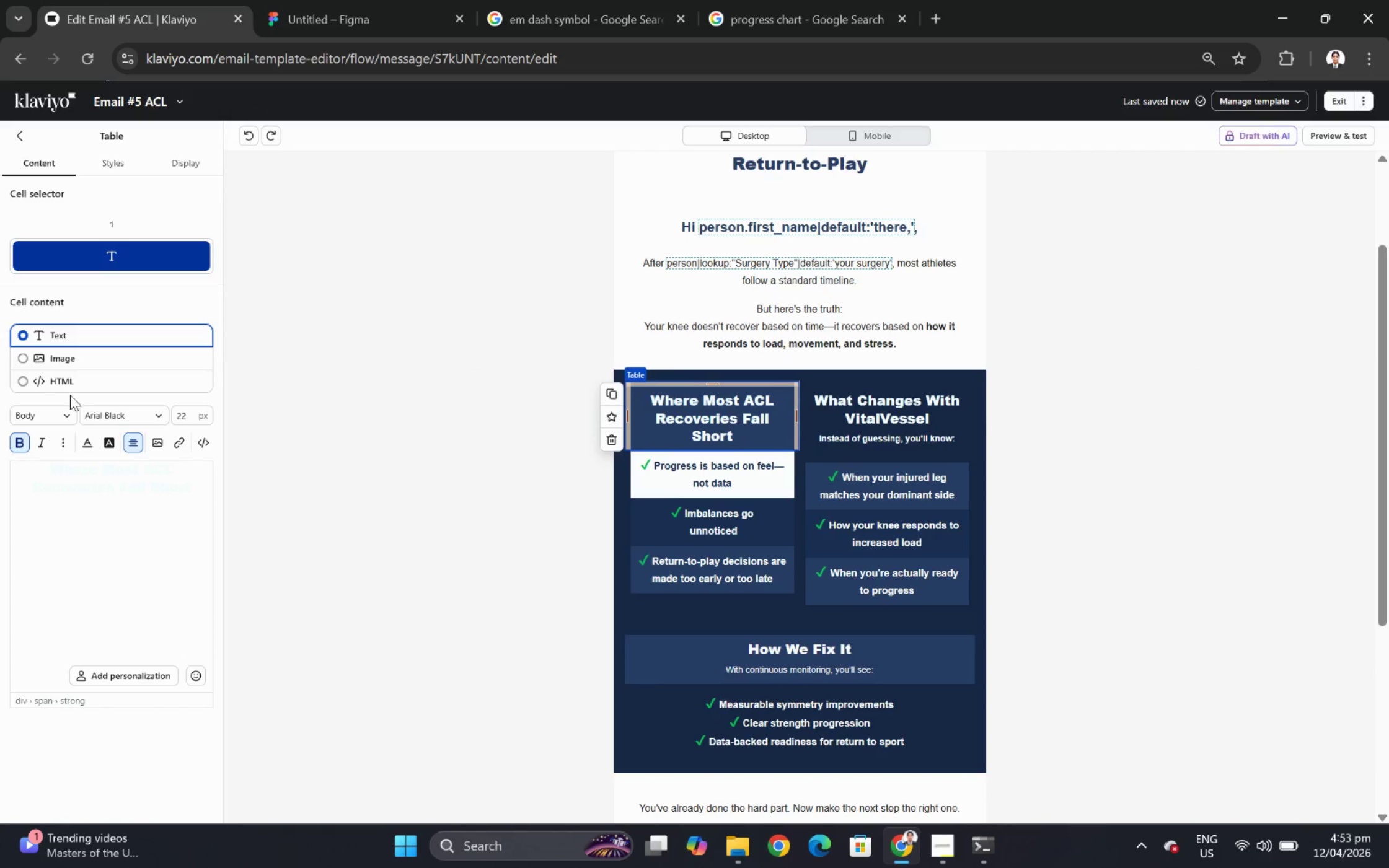 
left_click([123, 167])
 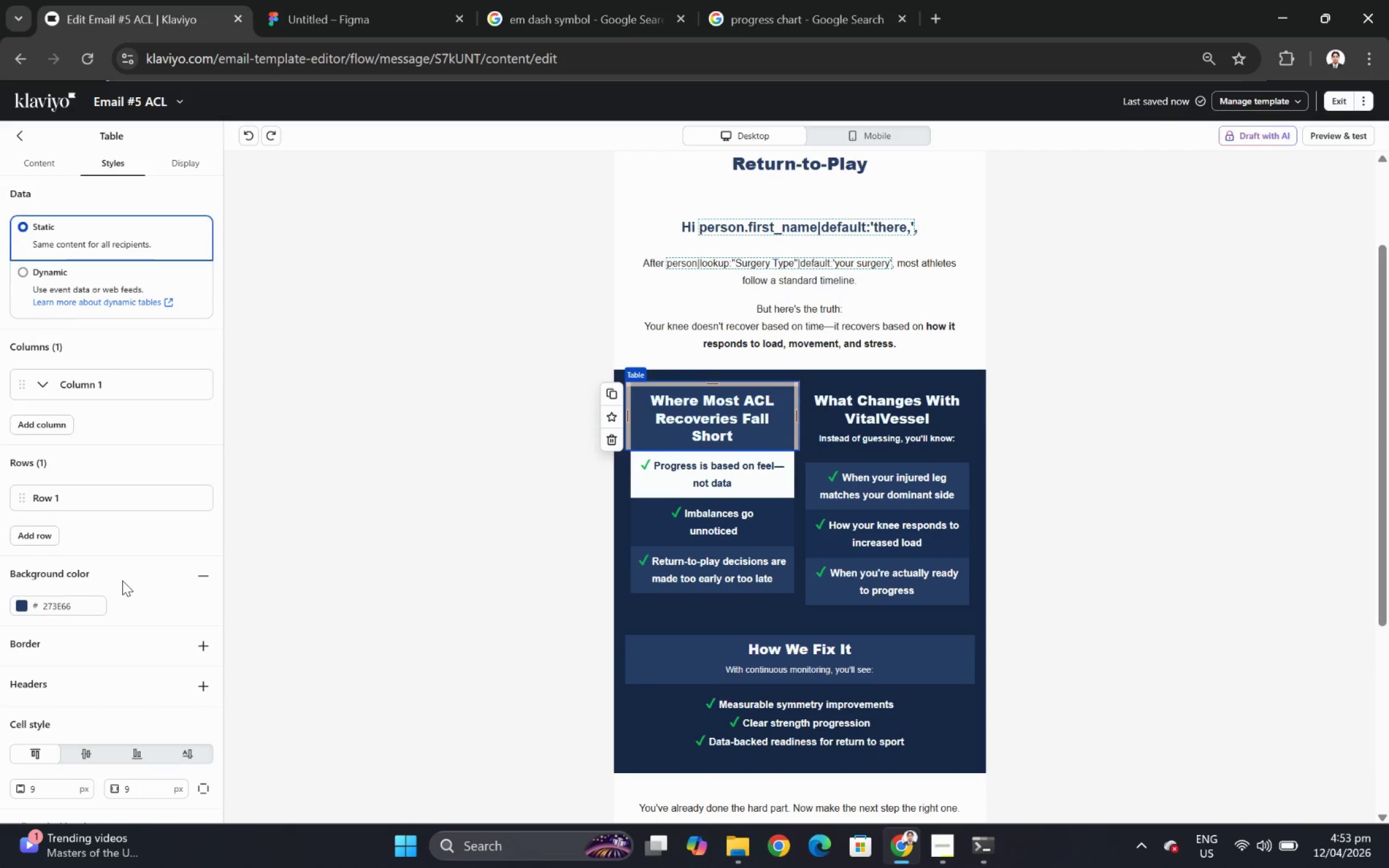 
scroll: coordinate [119, 579], scroll_direction: down, amount: 3.0
 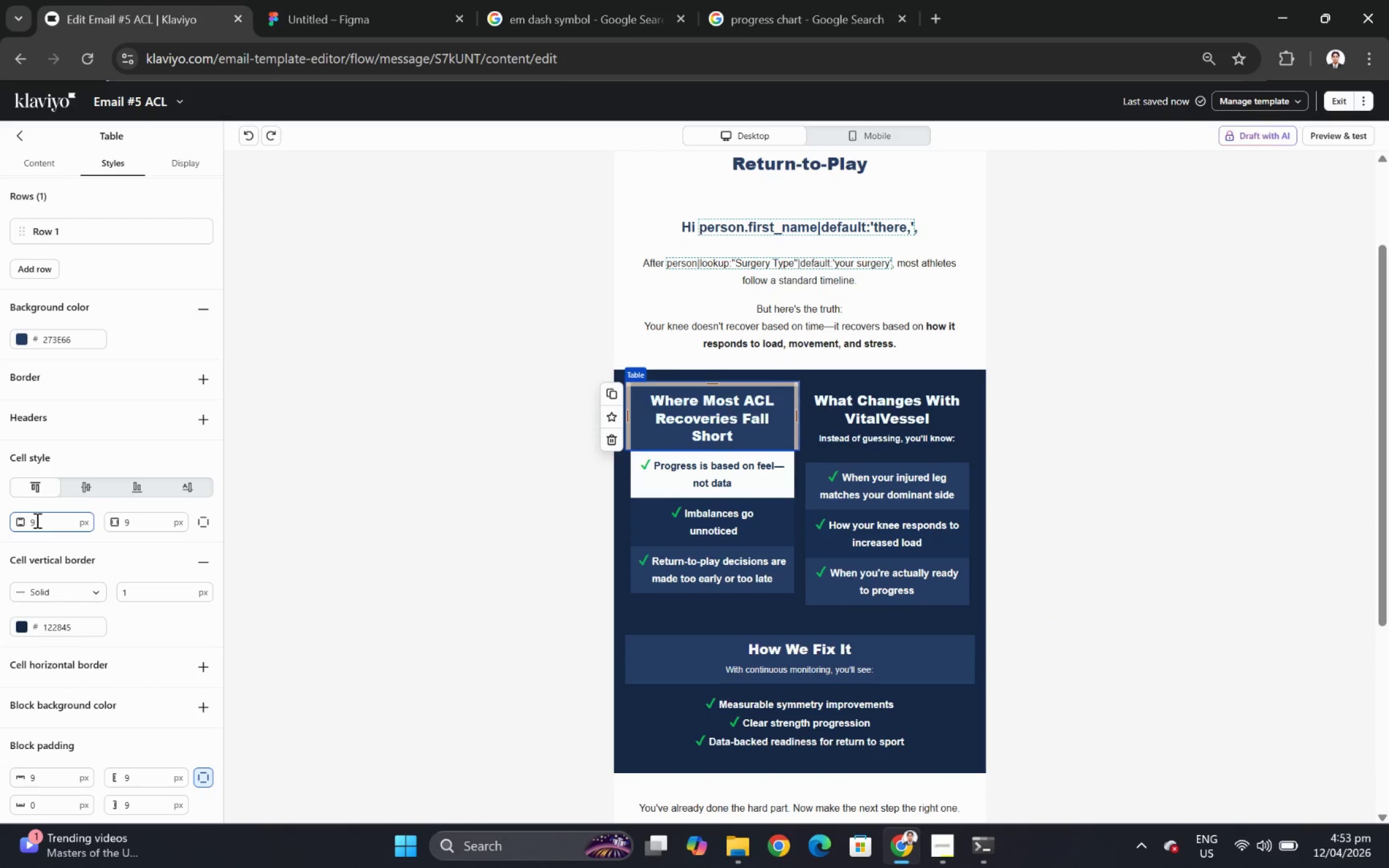 
double_click([43, 521])
 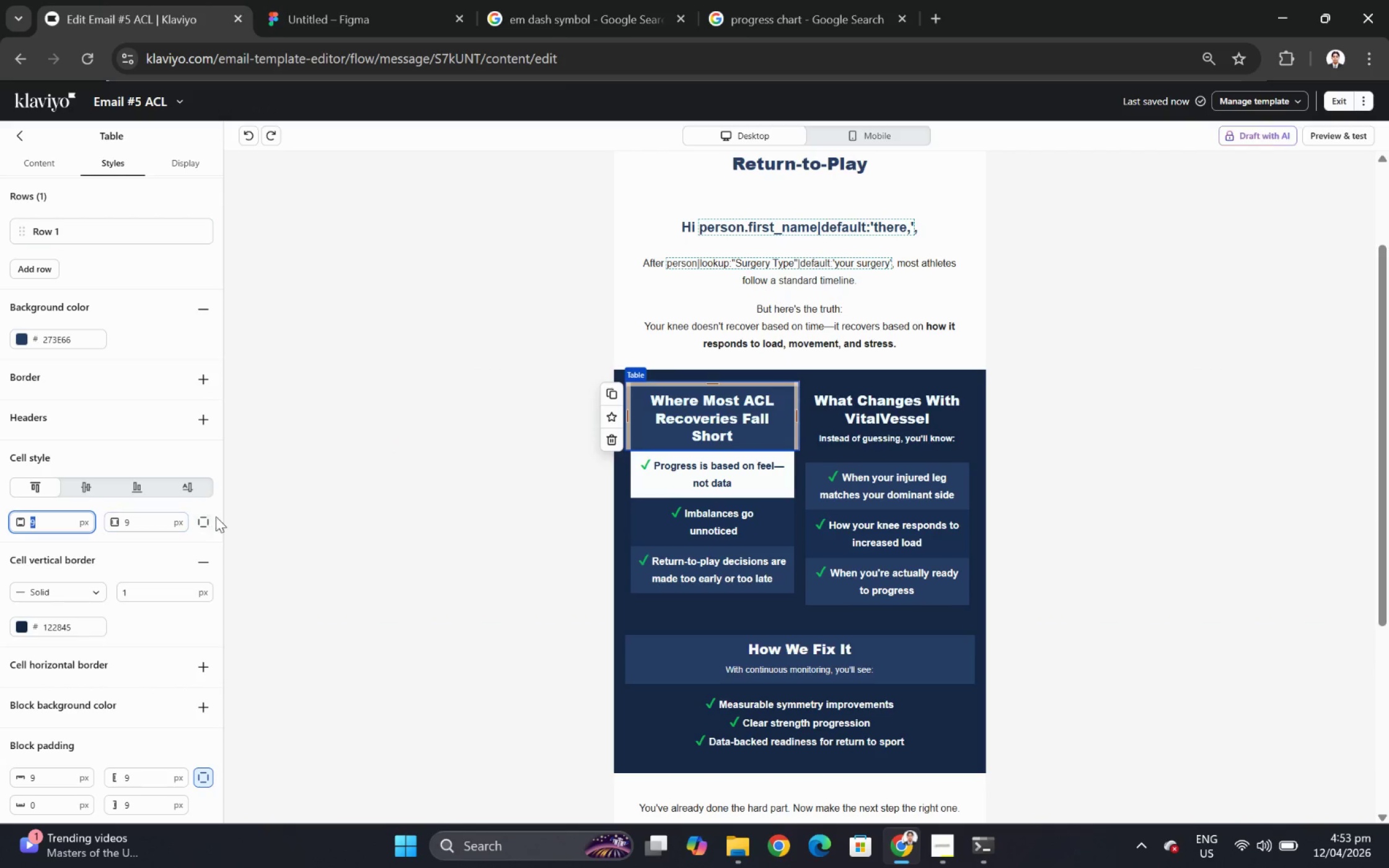 
left_click([205, 517])
 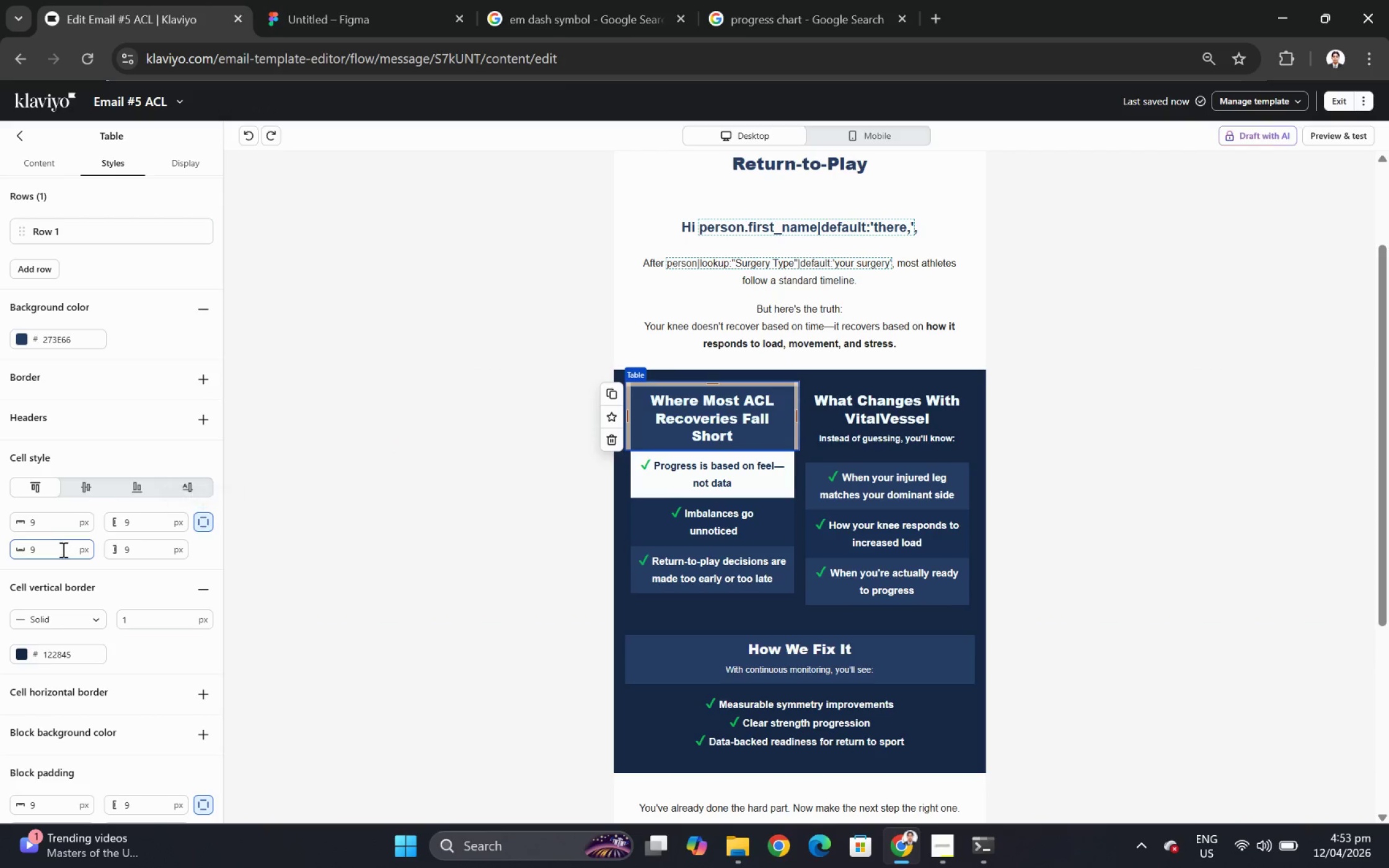 
double_click([62, 549])
 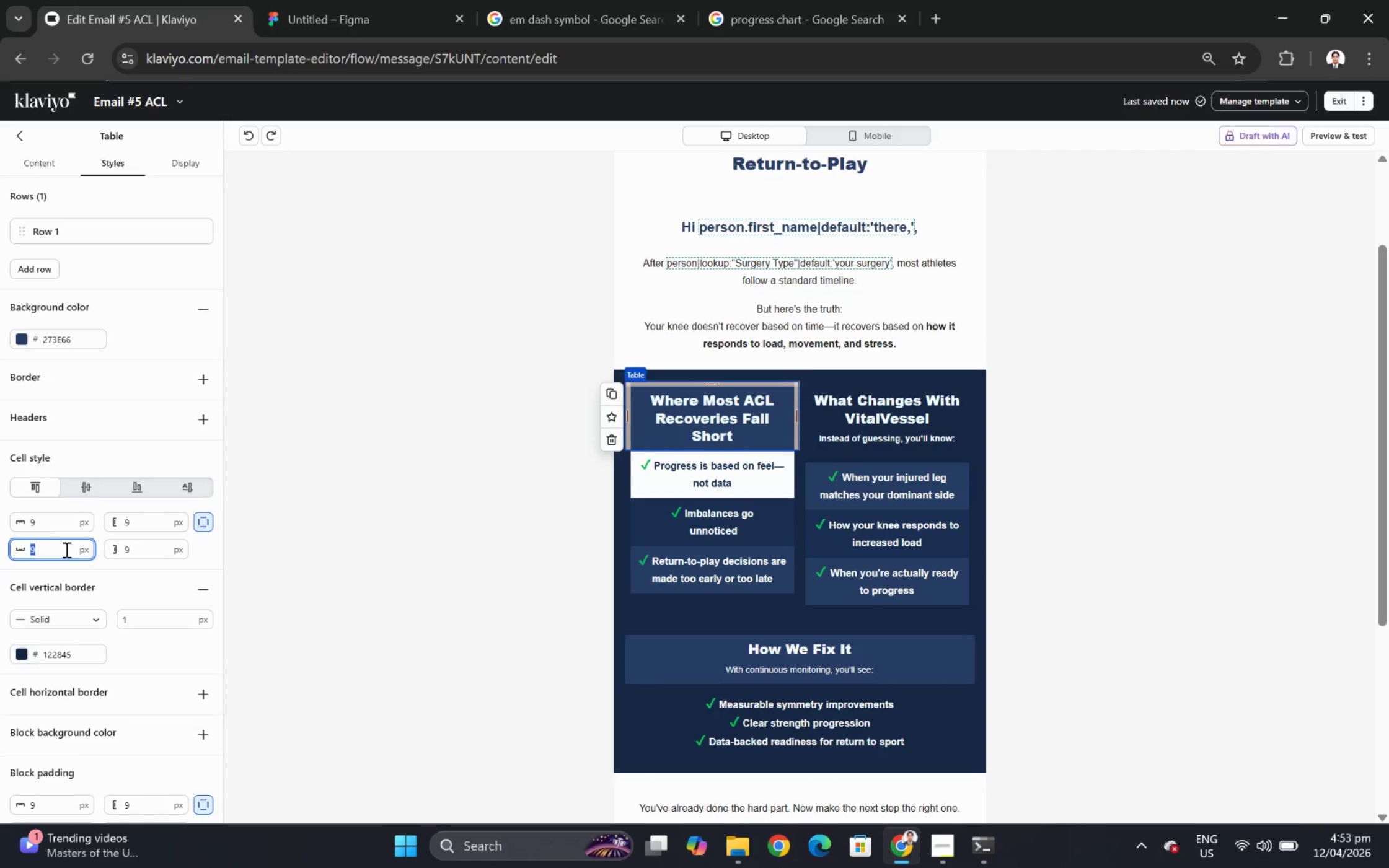 
key(Numpad5)
 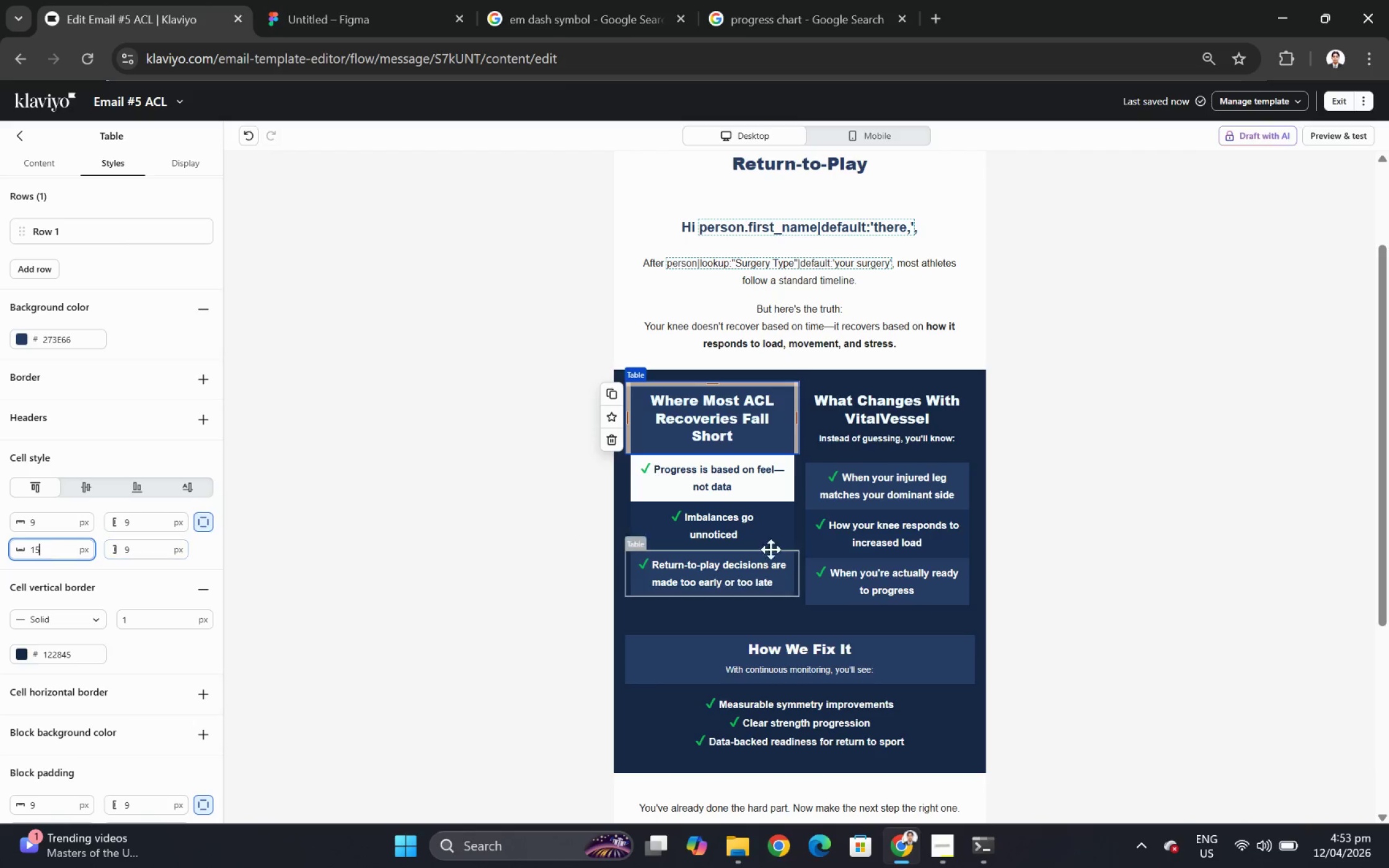 
key(Numpad1)
 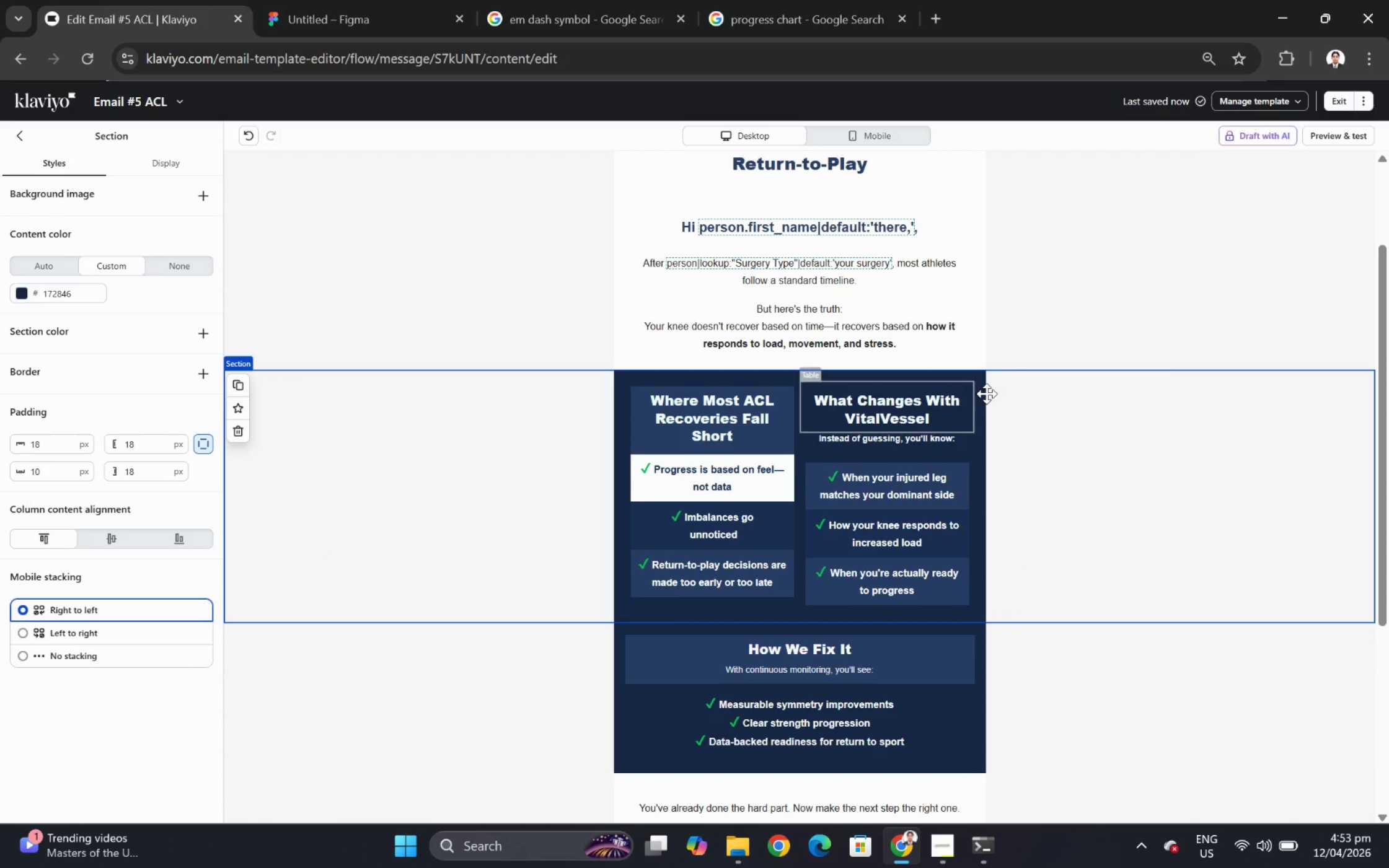 
wait(7.42)
 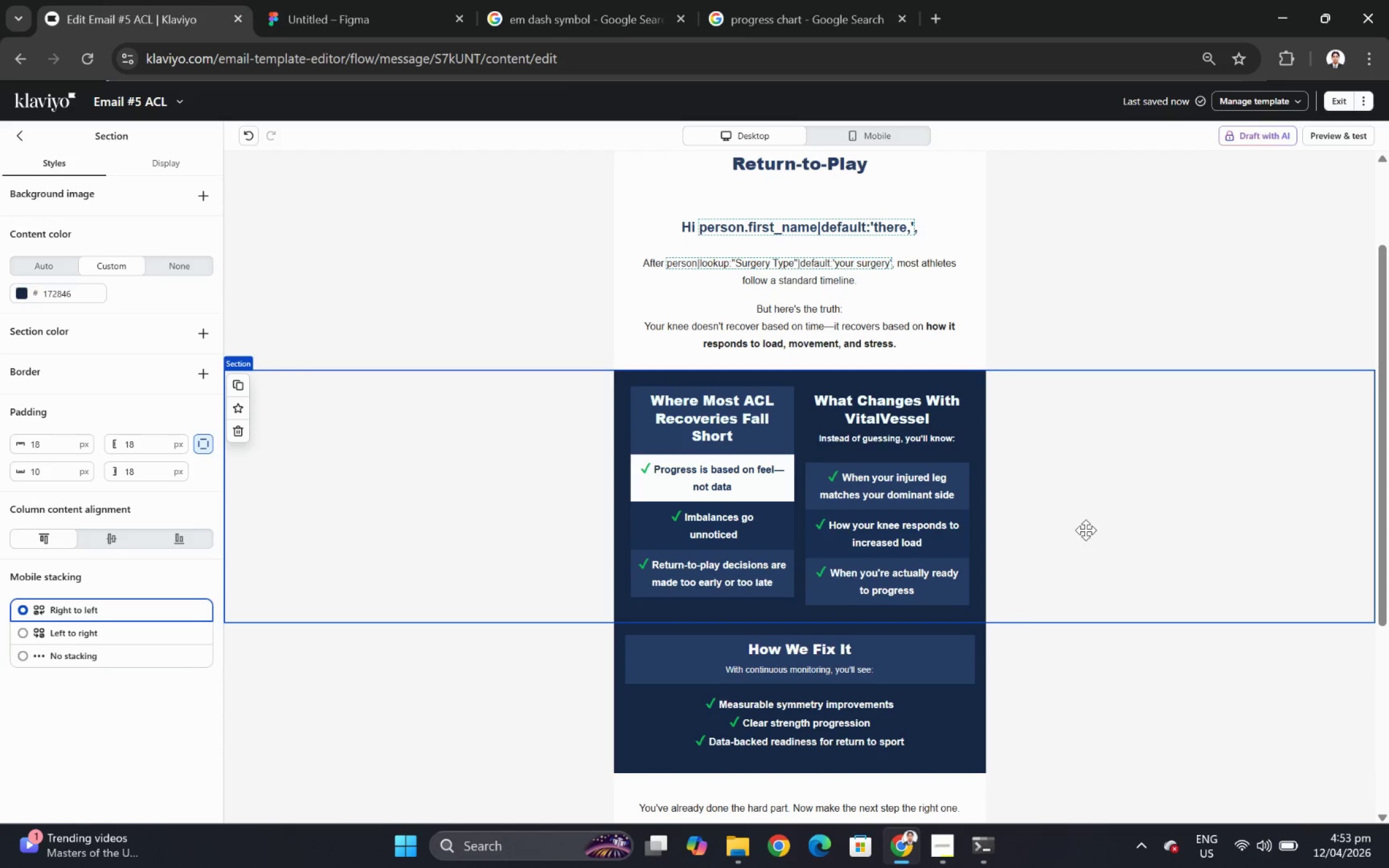 
left_click([938, 429])
 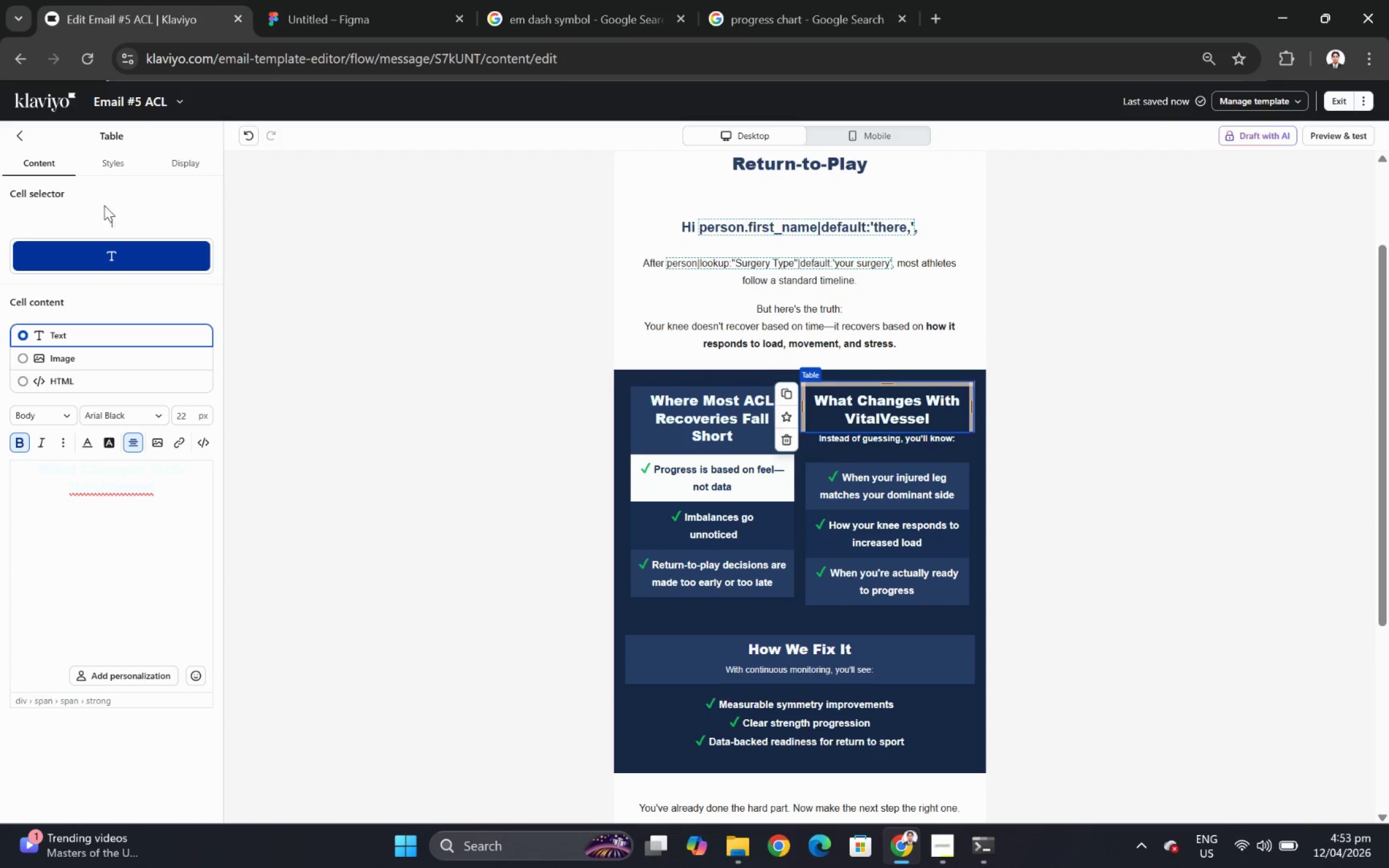 
left_click([116, 156])
 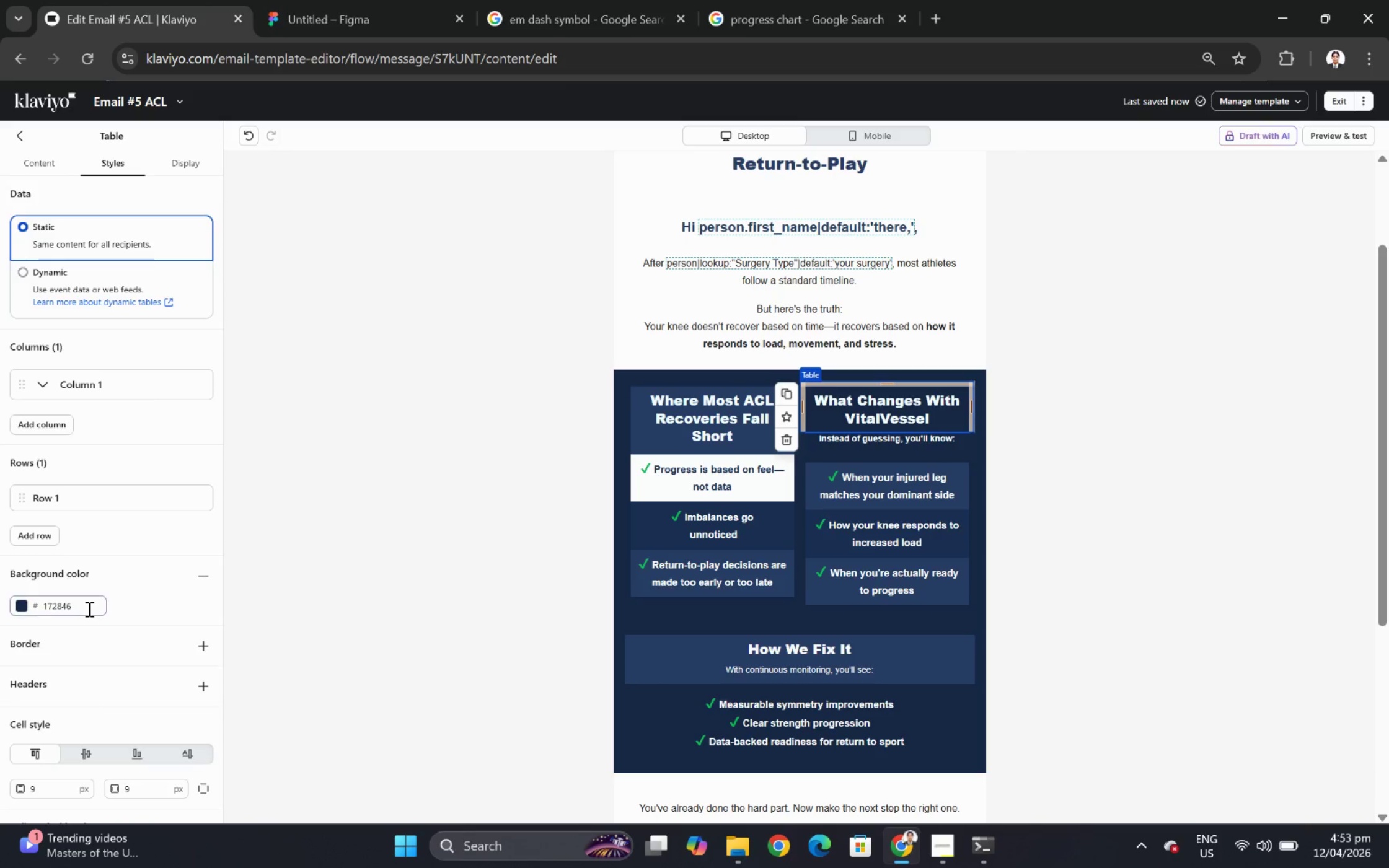 
double_click([88, 608])
 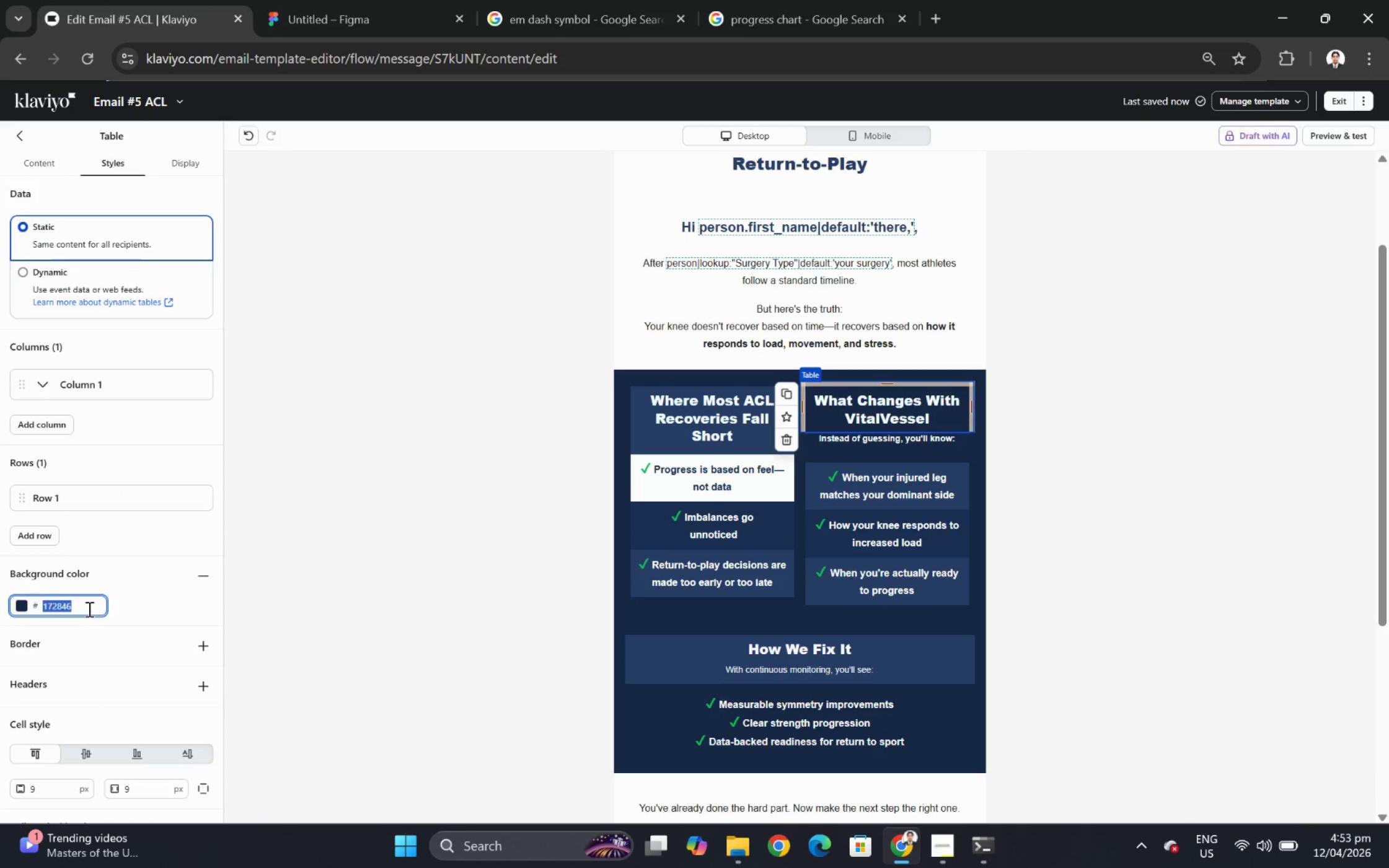 
key(Control+V)
 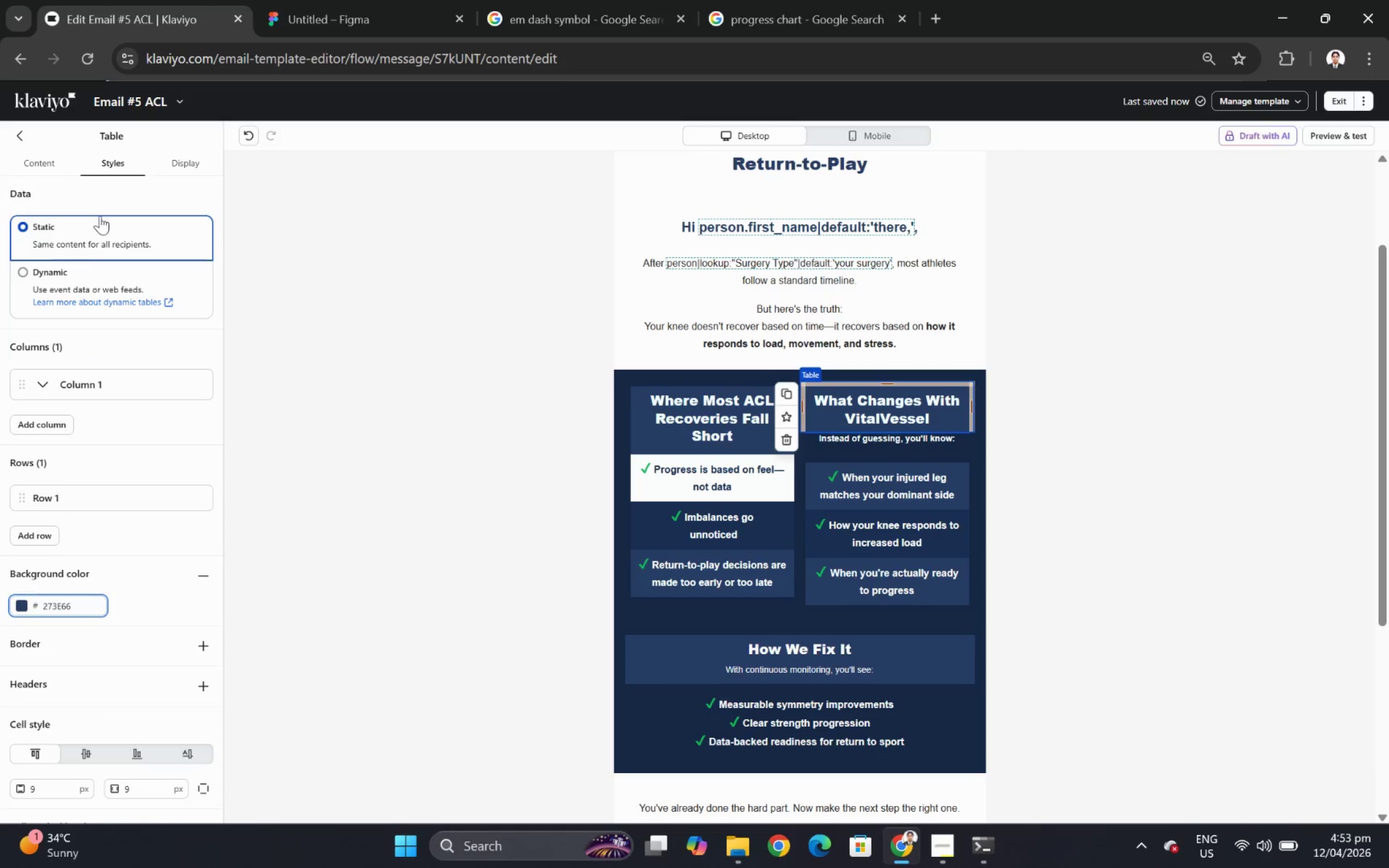 
scroll: coordinate [123, 512], scroll_direction: down, amount: 4.0
 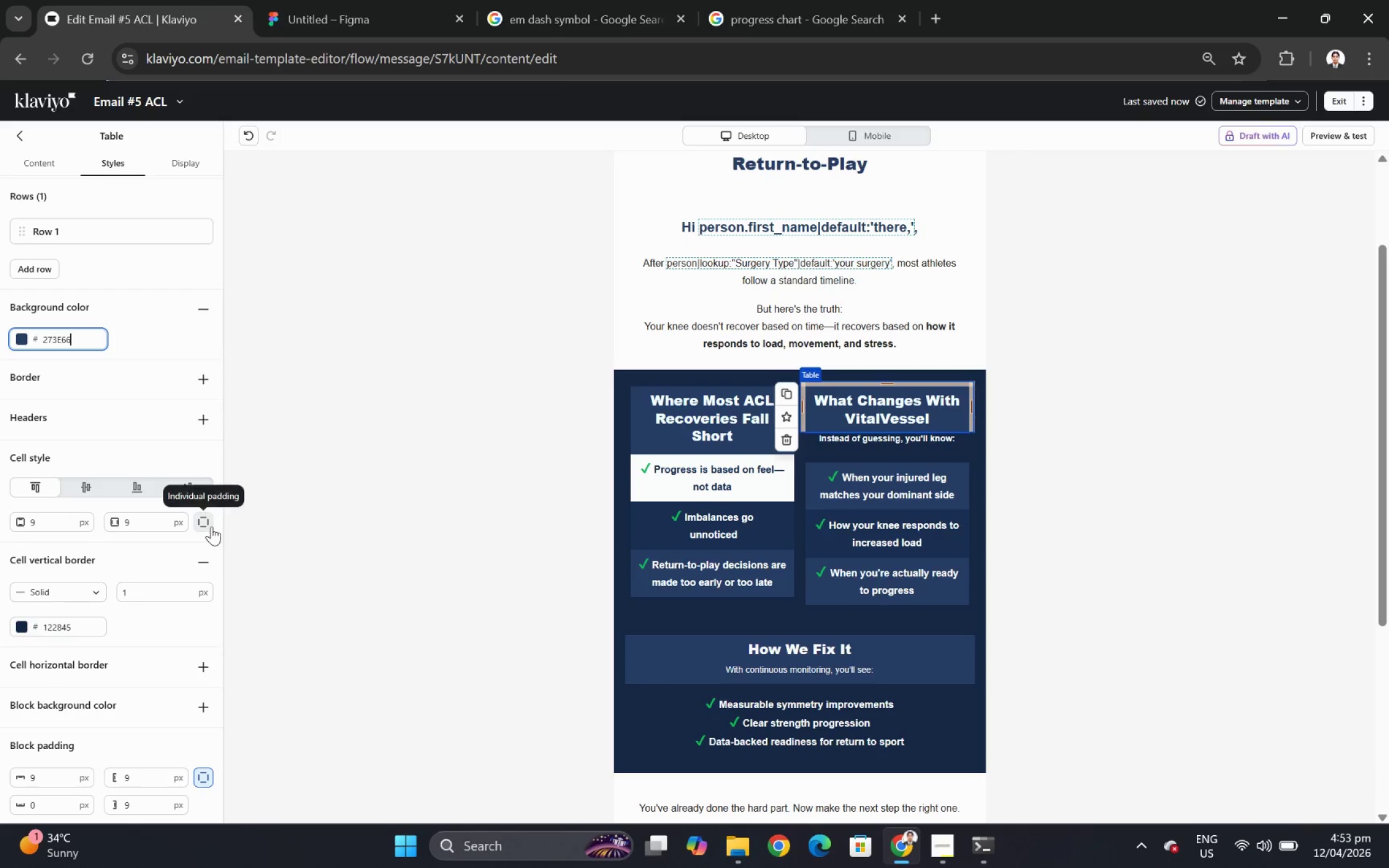 
double_click([48, 545])
 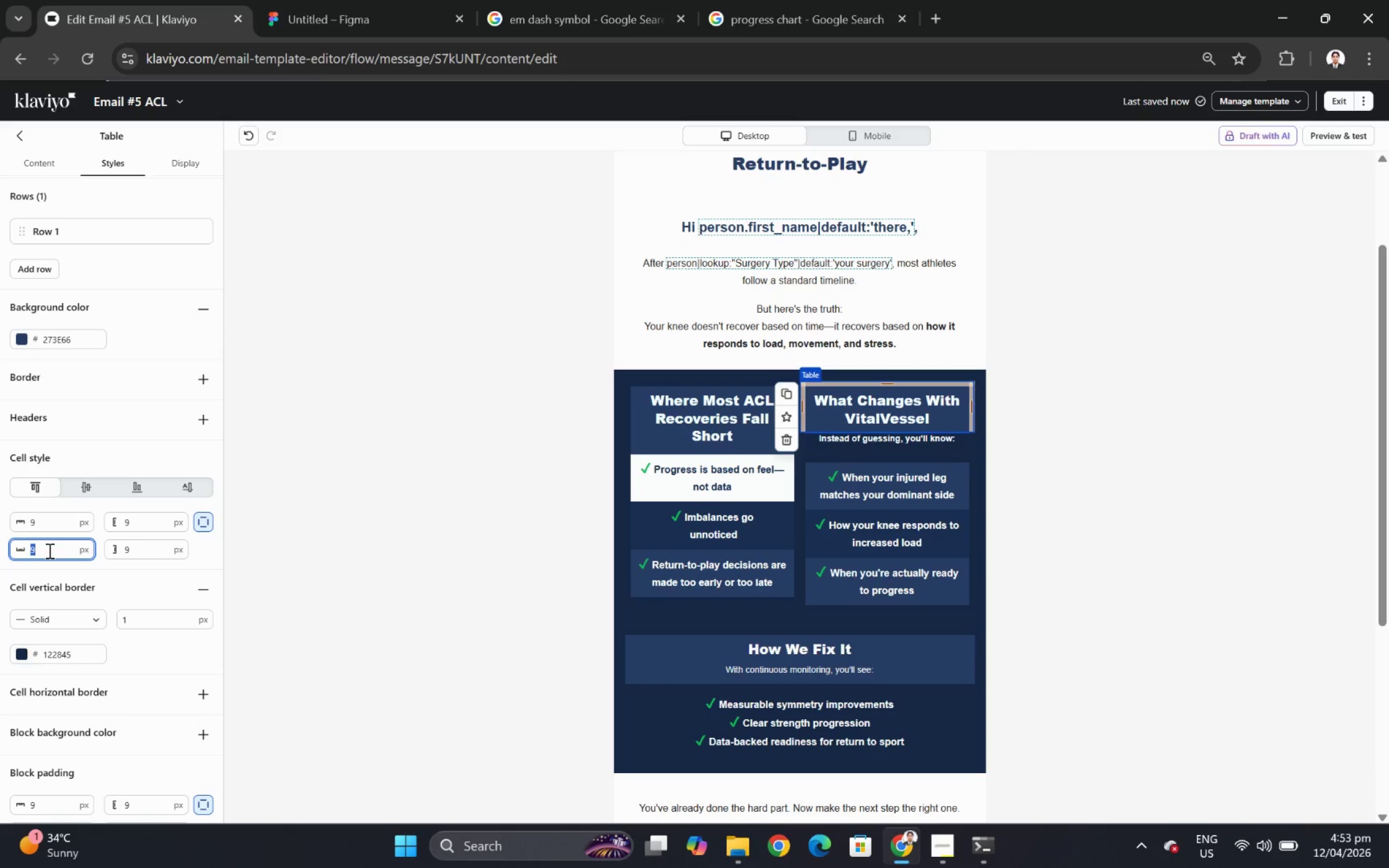 
key(Numpad1)
 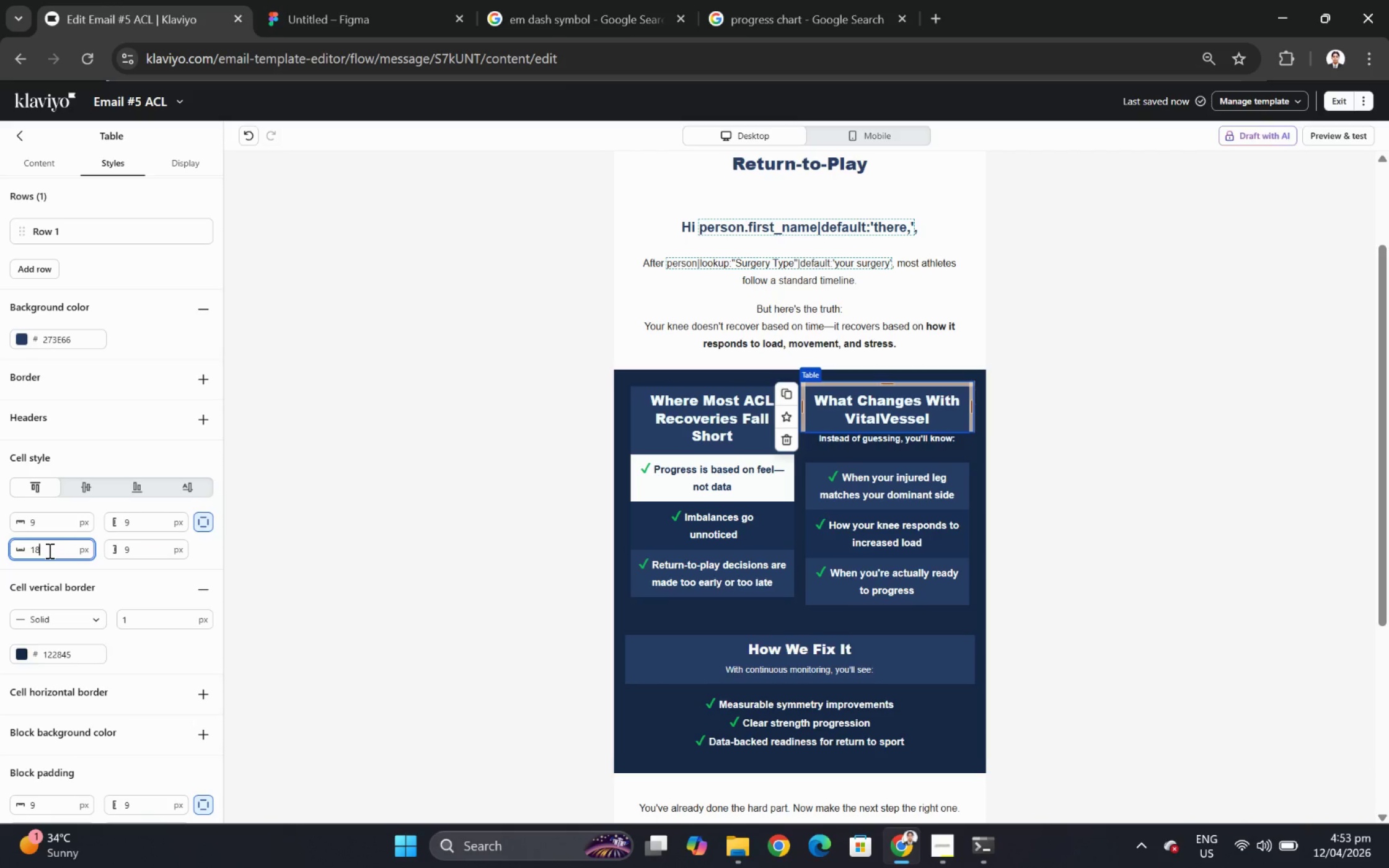 
key(Numpad8)
 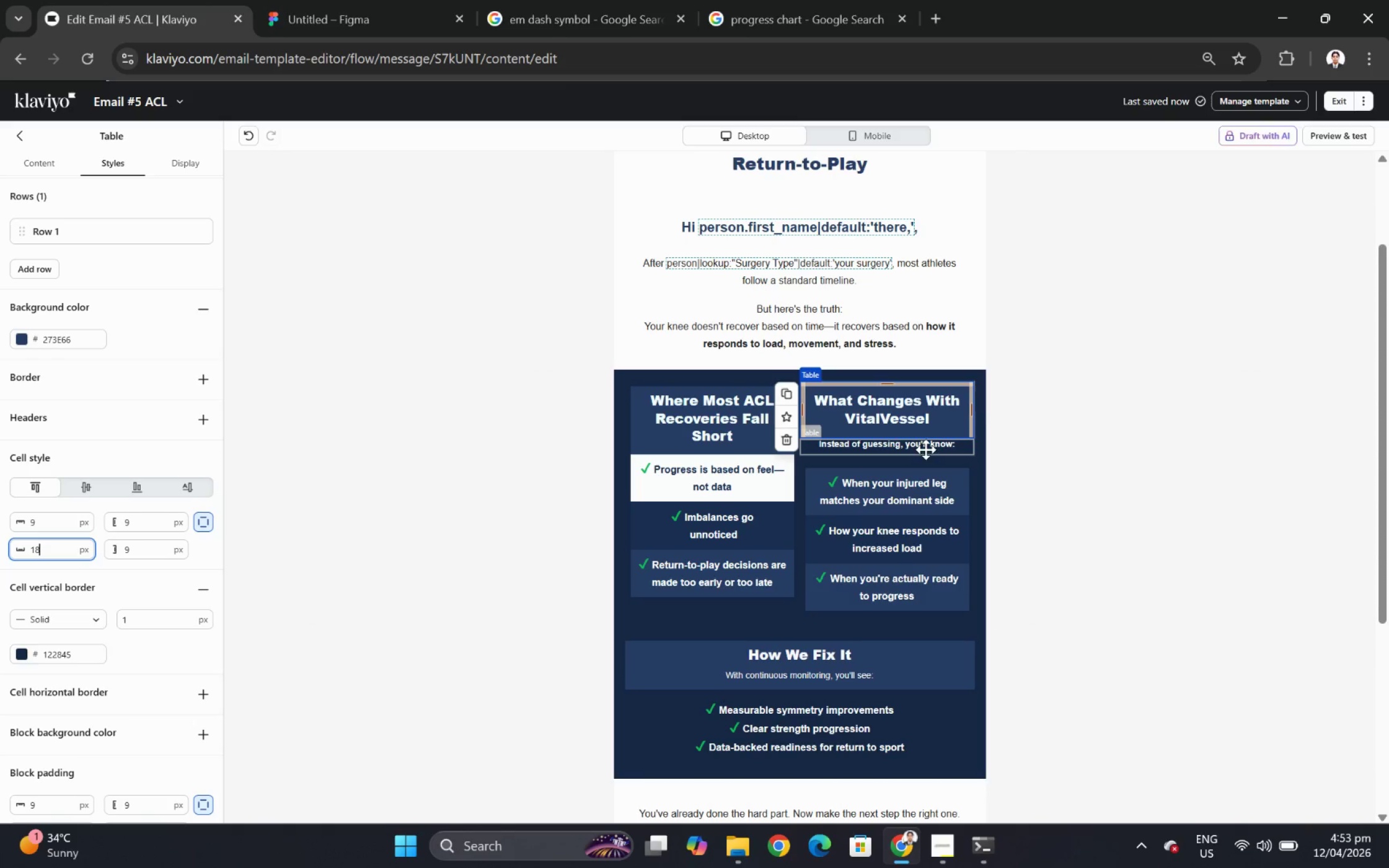 
left_click([923, 447])
 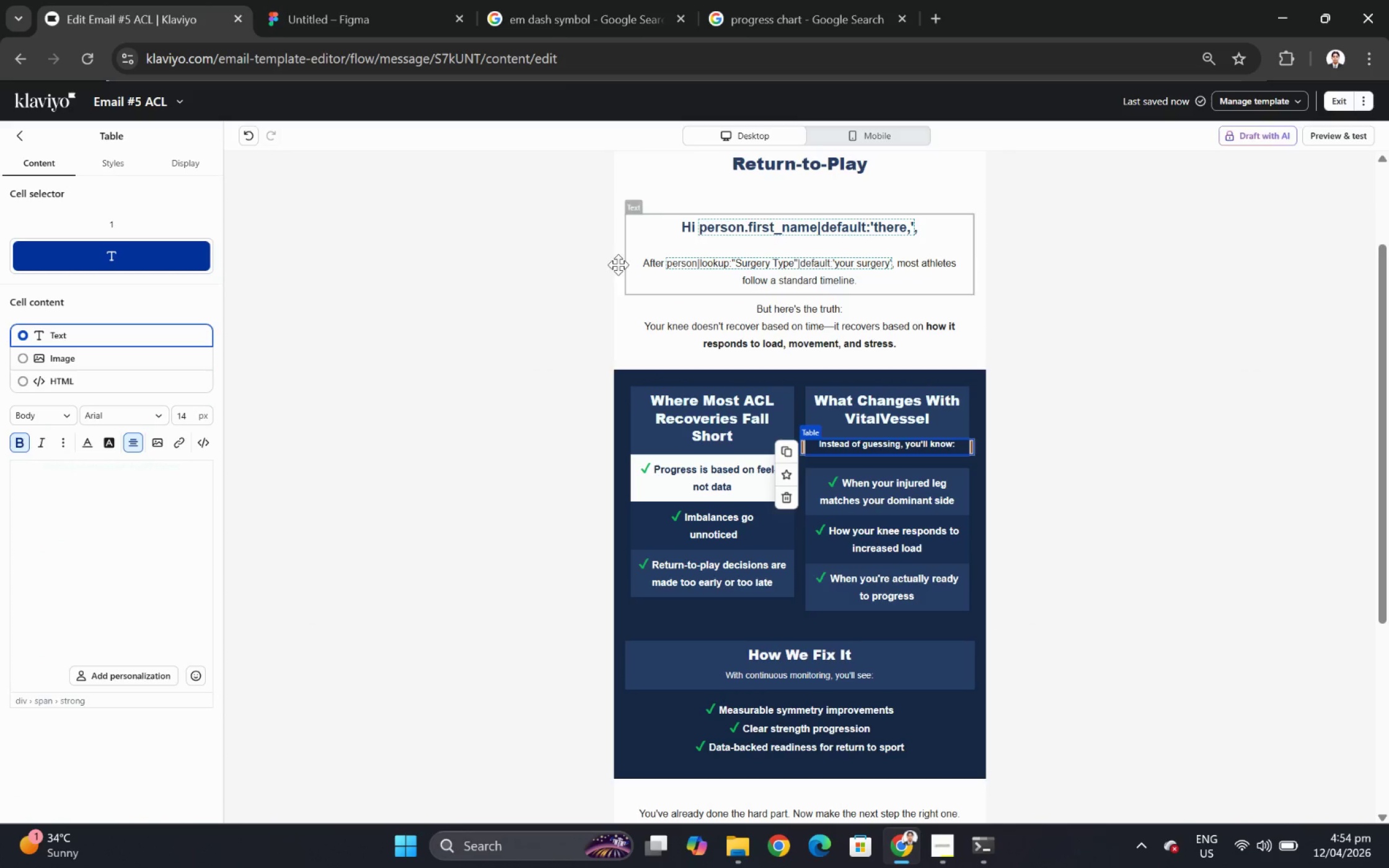 
left_click([249, 141])
 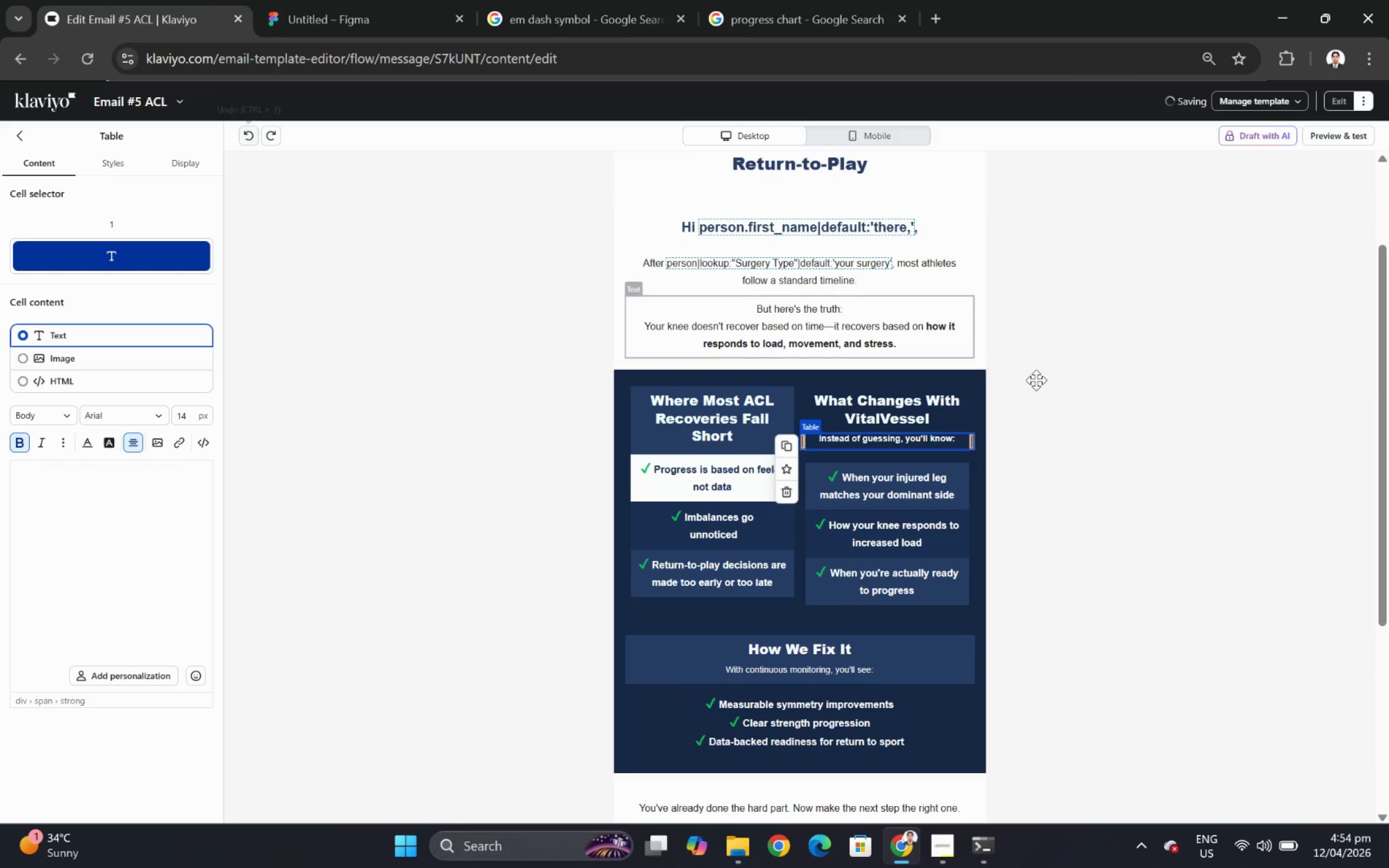 
left_click([915, 400])
 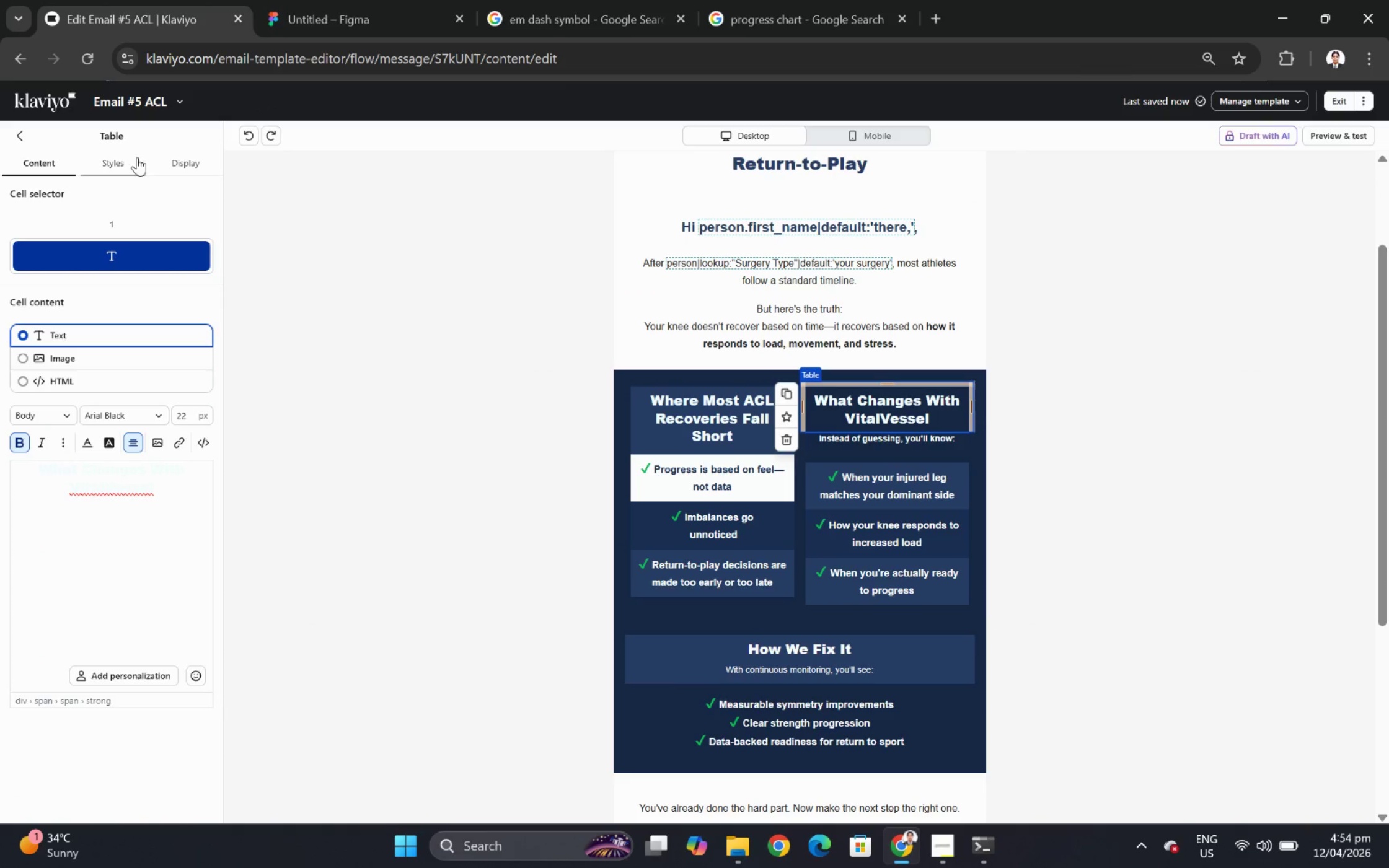 
left_click([133, 154])
 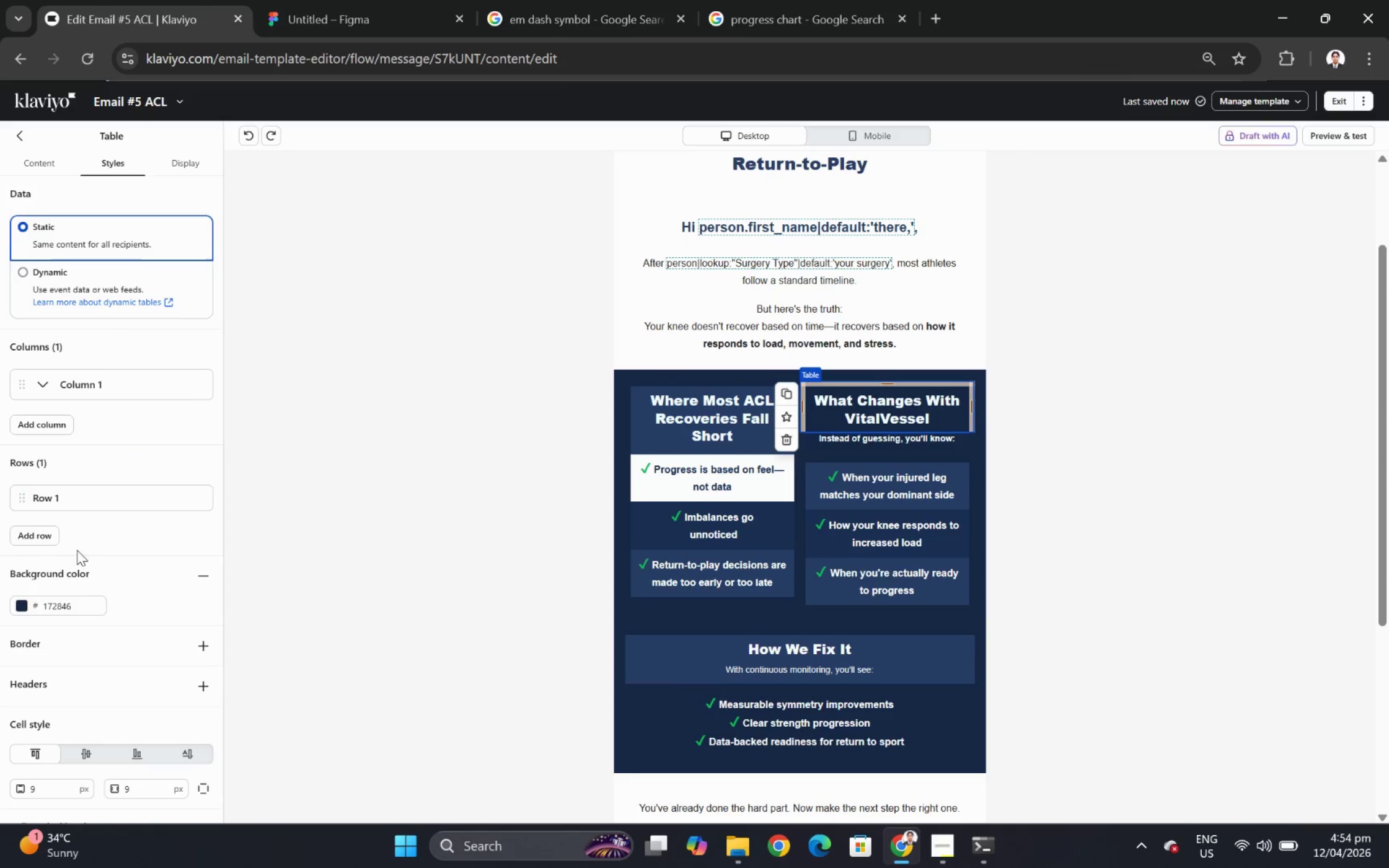 
scroll: coordinate [93, 633], scroll_direction: down, amount: 5.0
 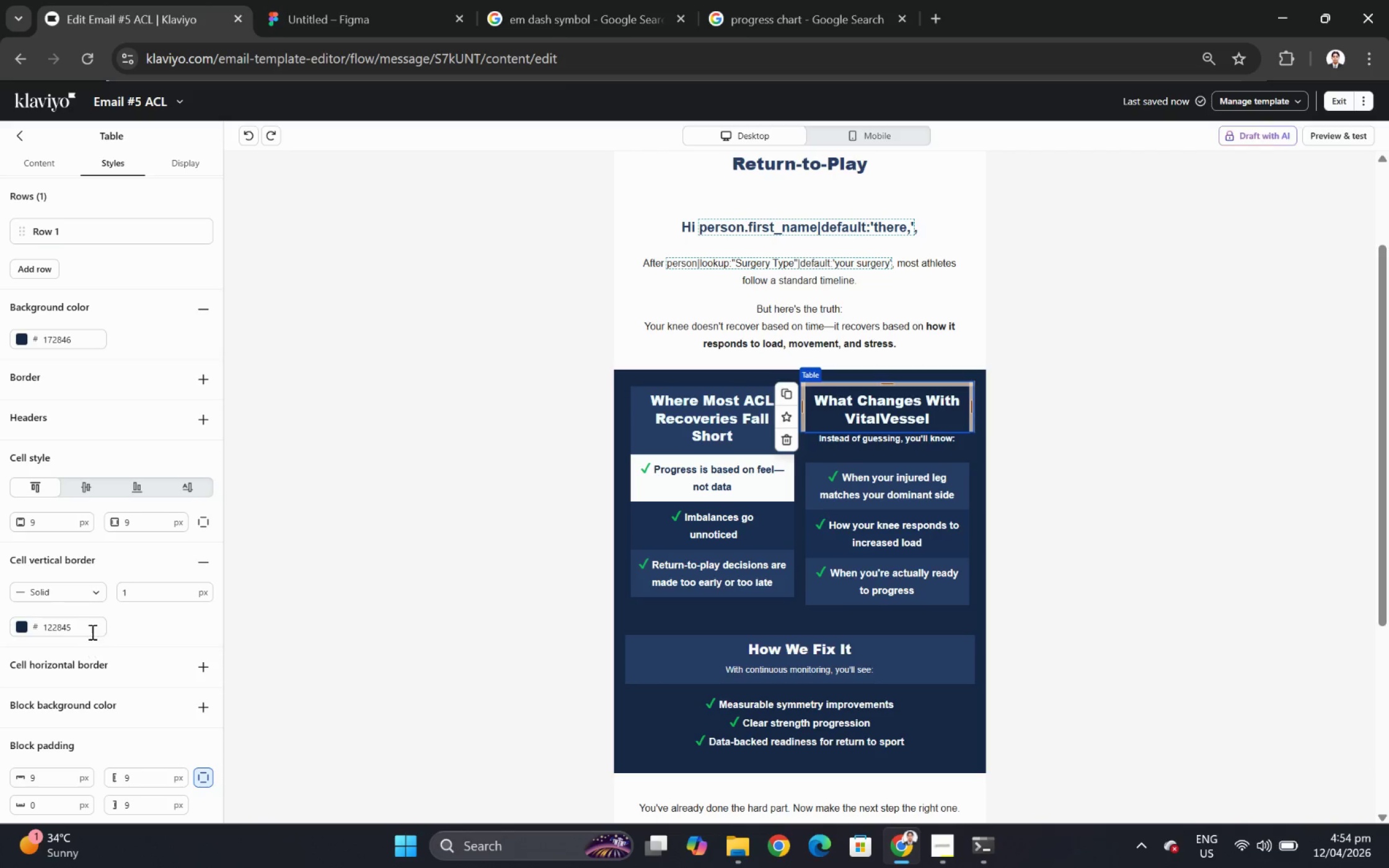 
double_click([95, 623])
 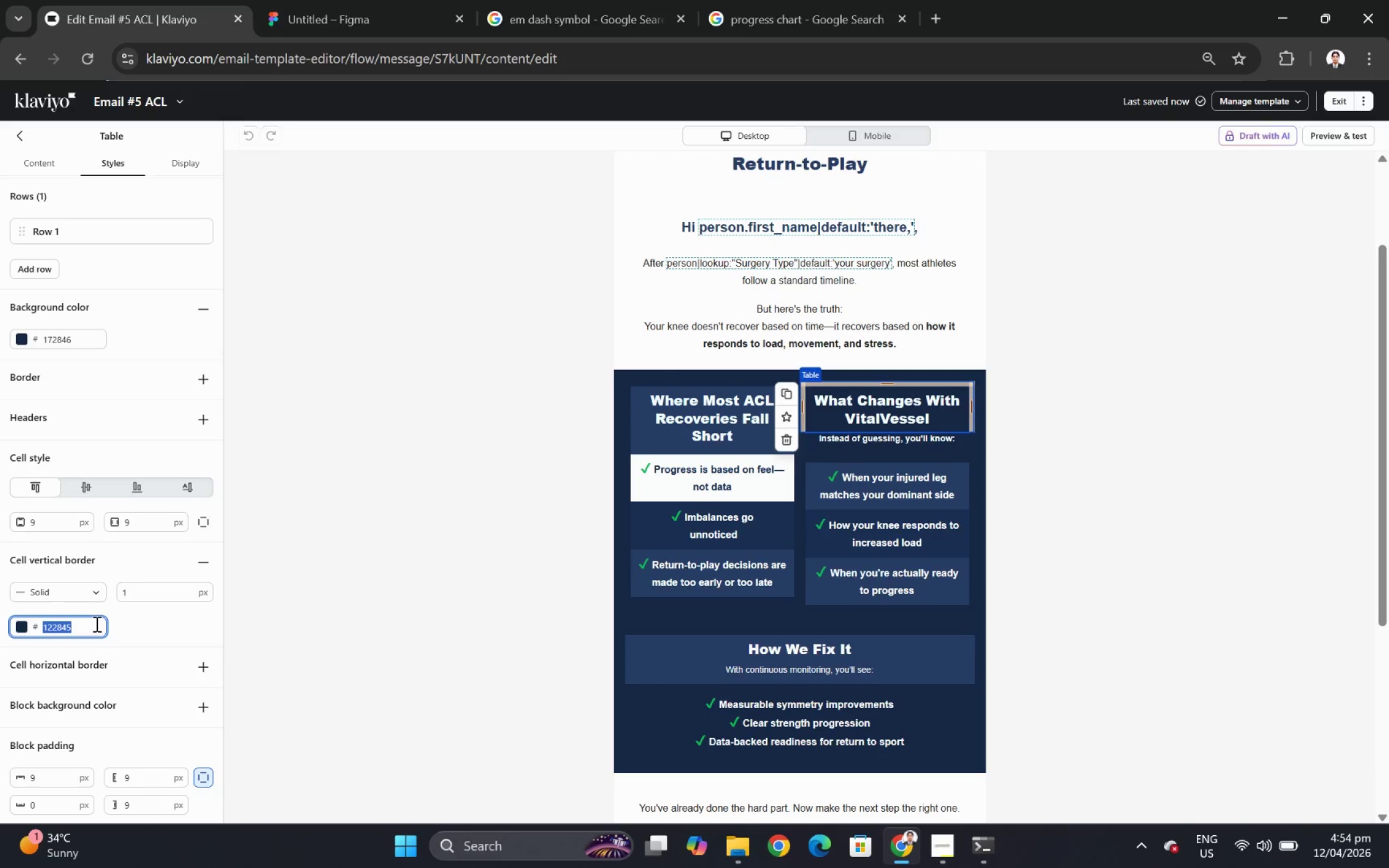 
key(Control+V)
 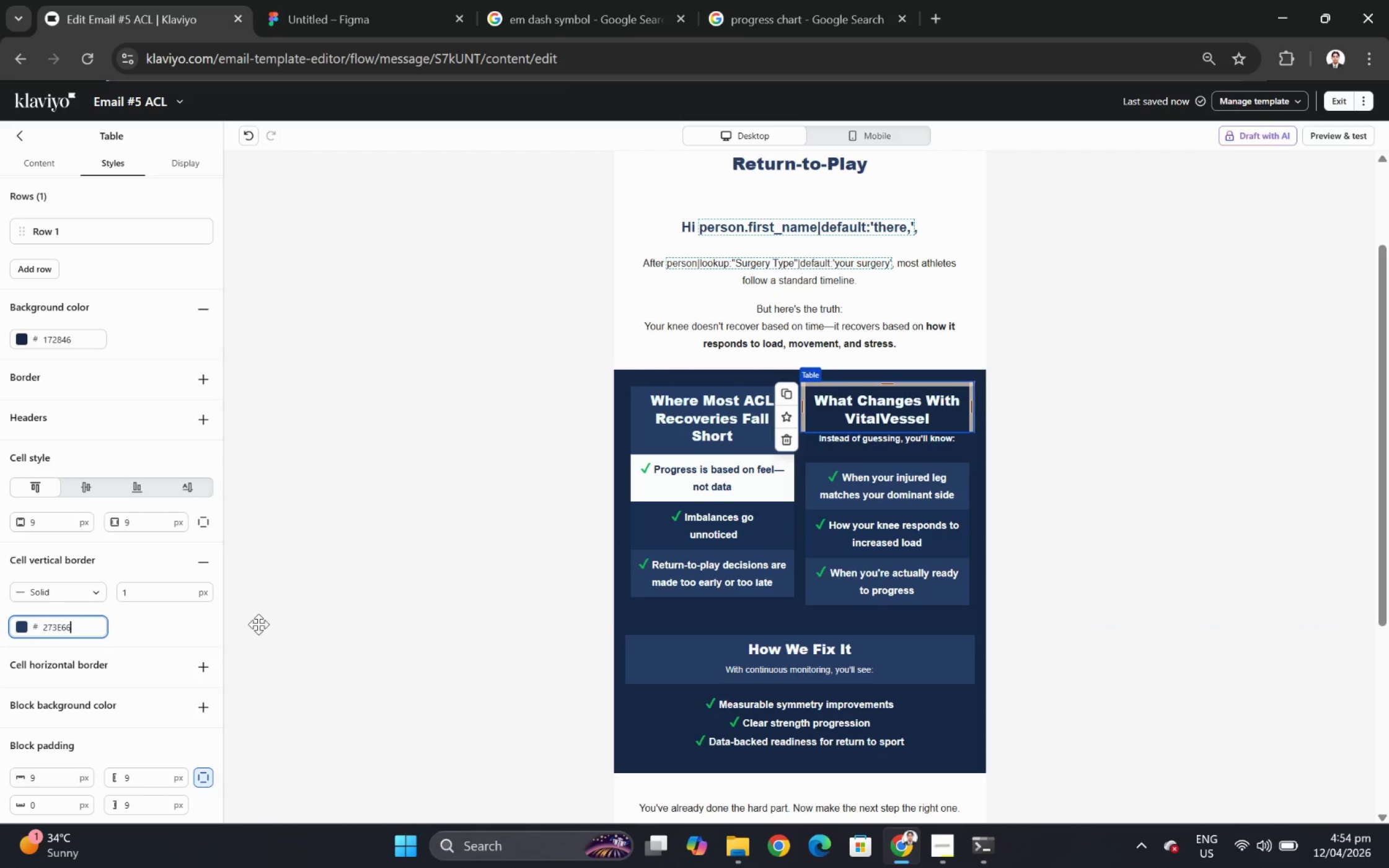 
left_click([159, 632])
 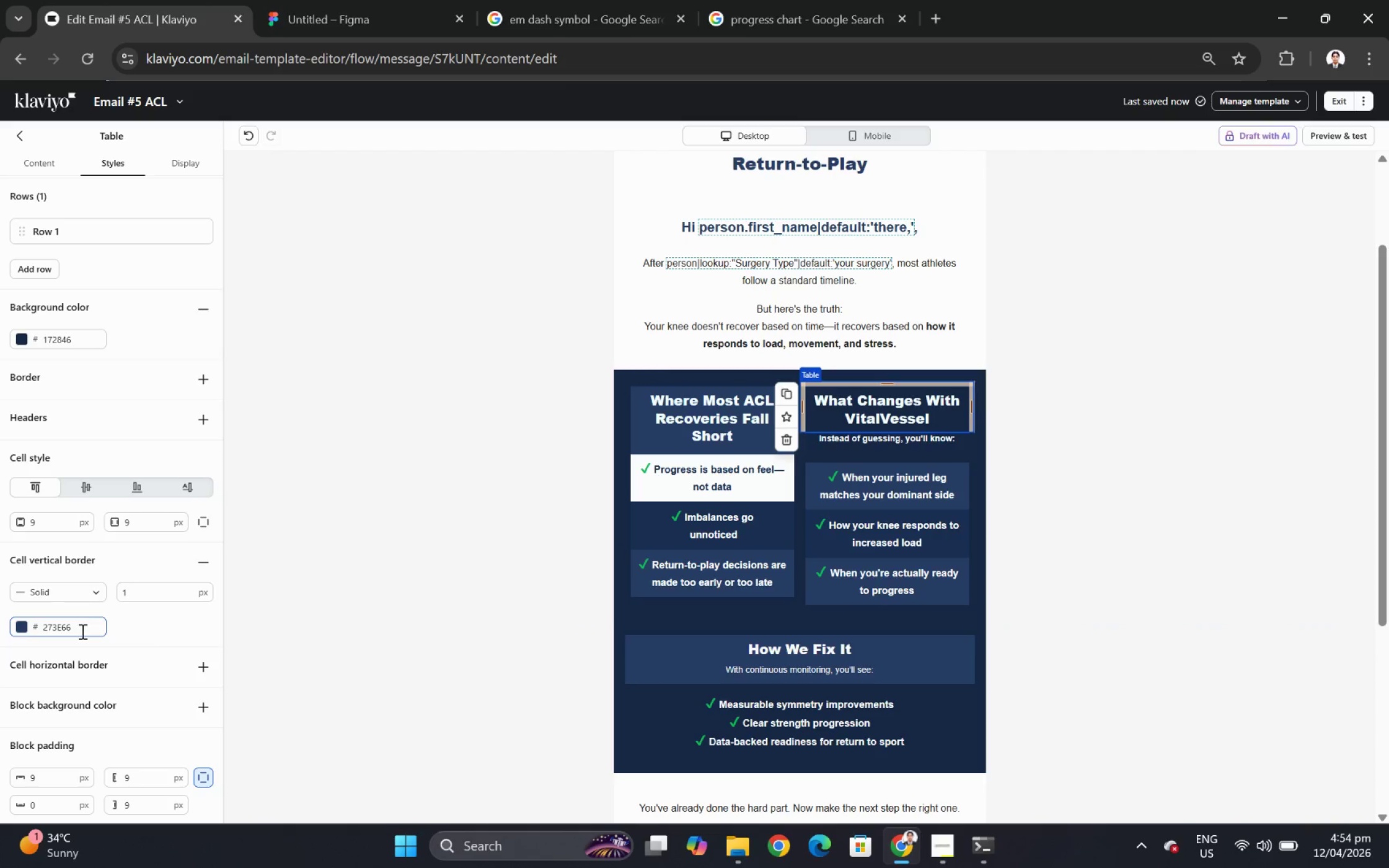 
double_click([81, 631])
 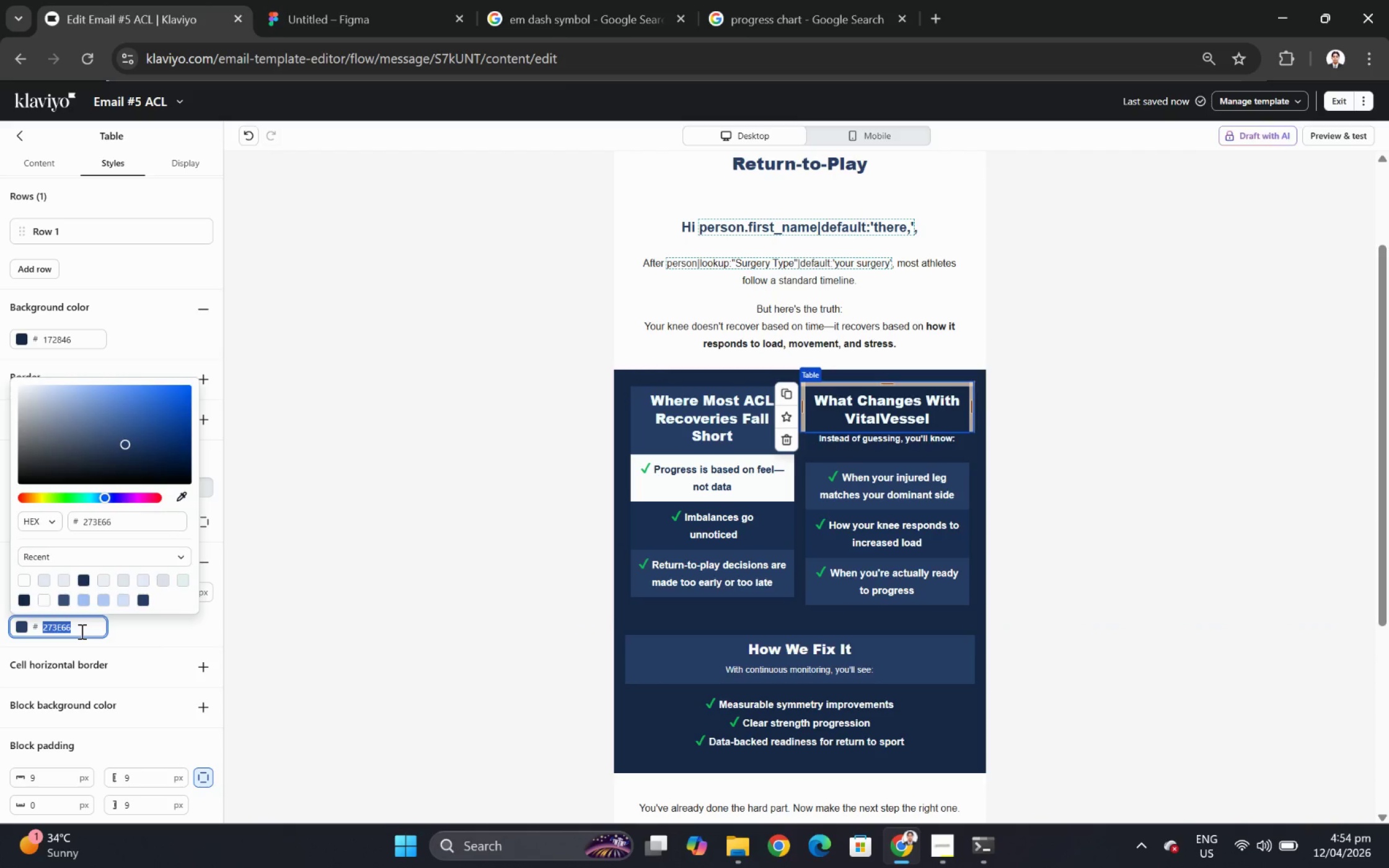 
triple_click([81, 631])
 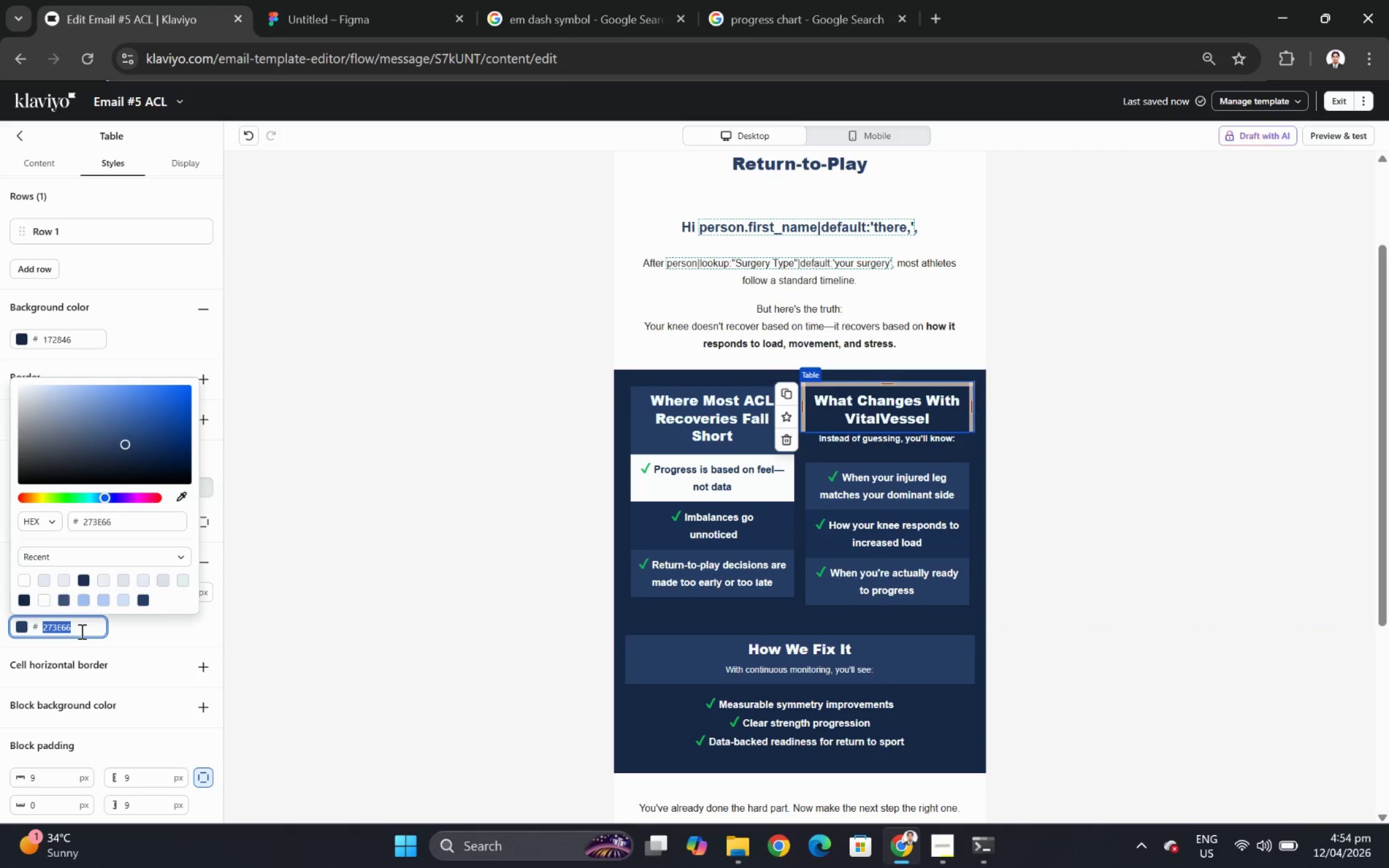 
key(Control+V)
 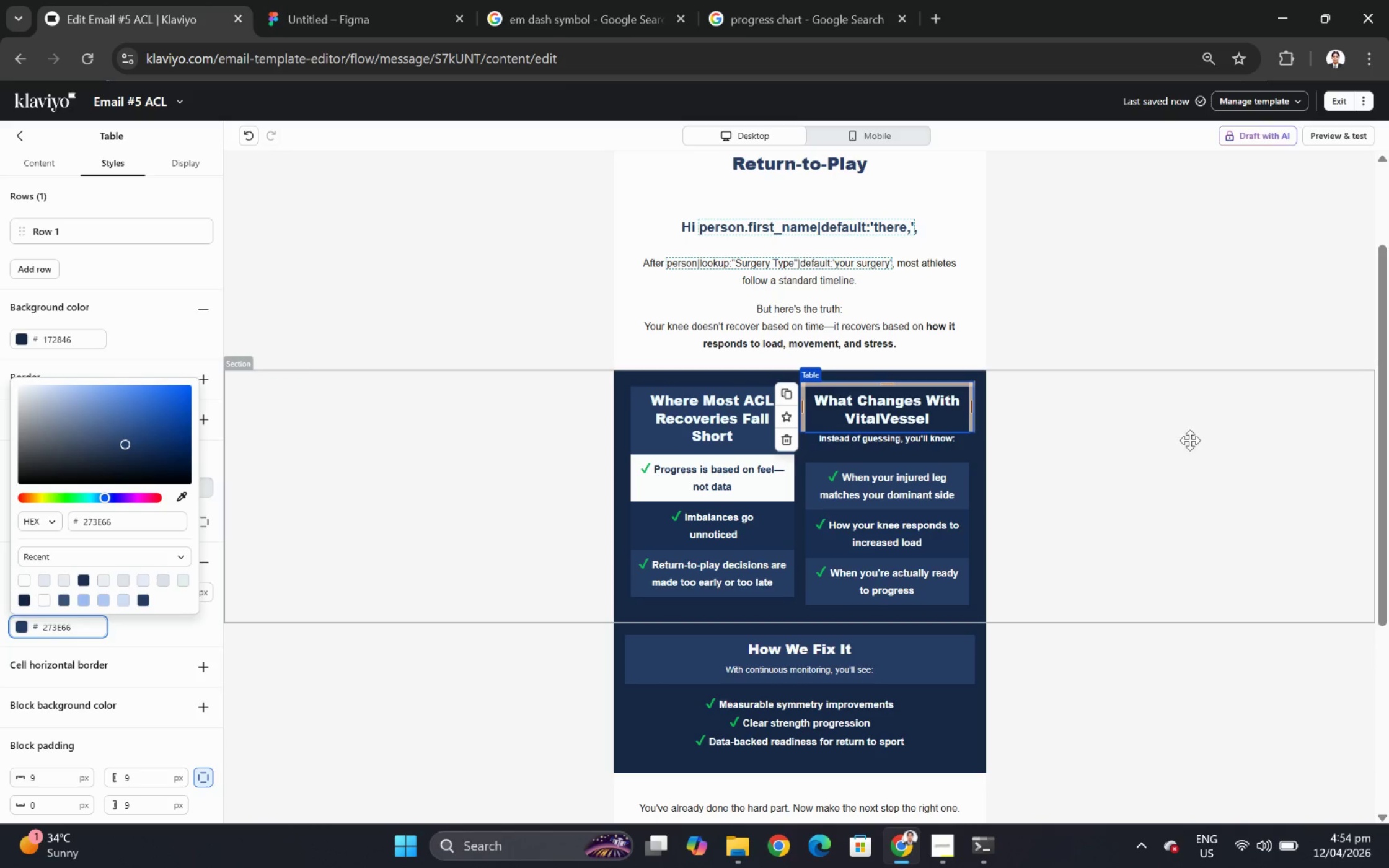 
left_click([1175, 444])
 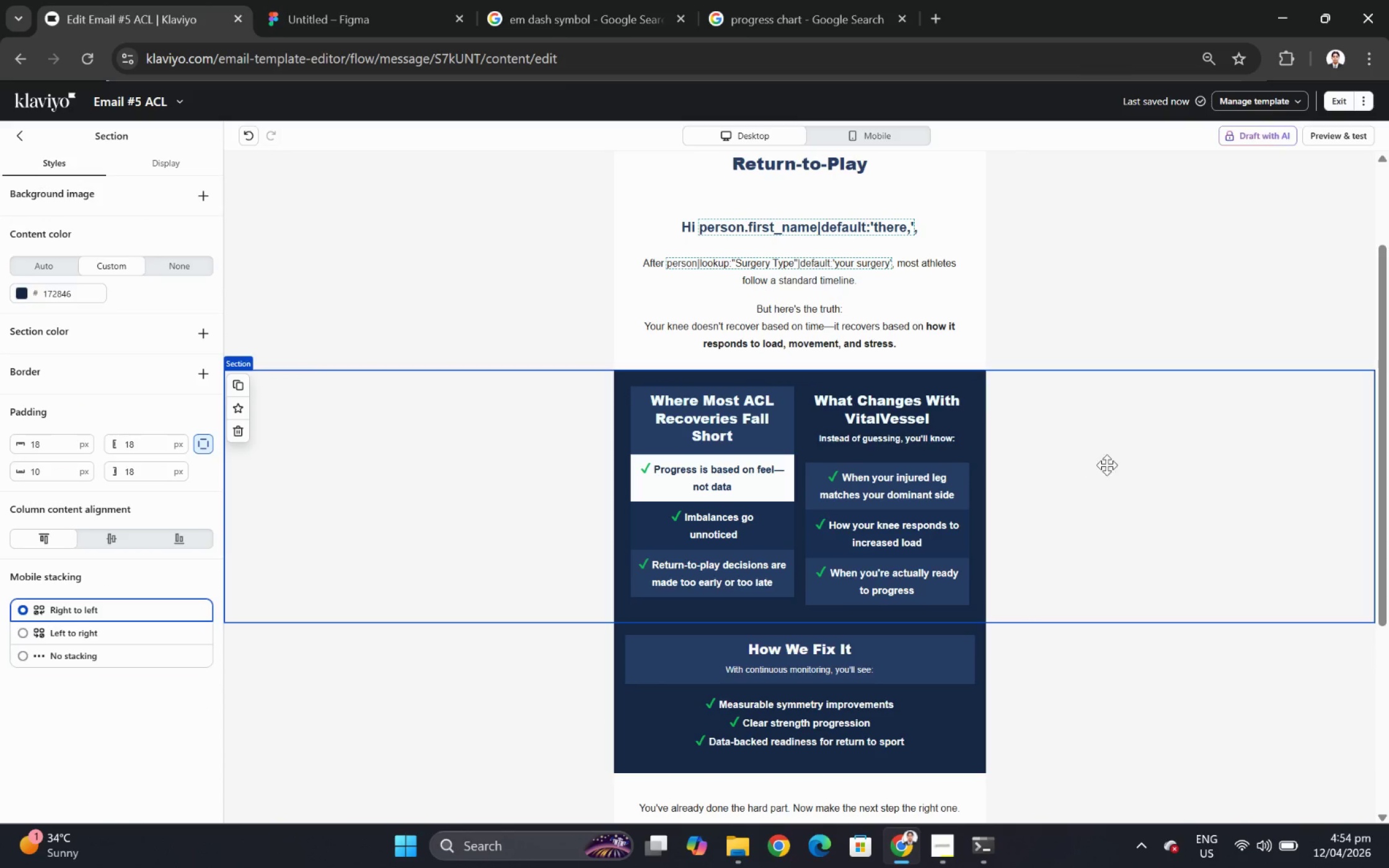 
left_click([909, 384])
 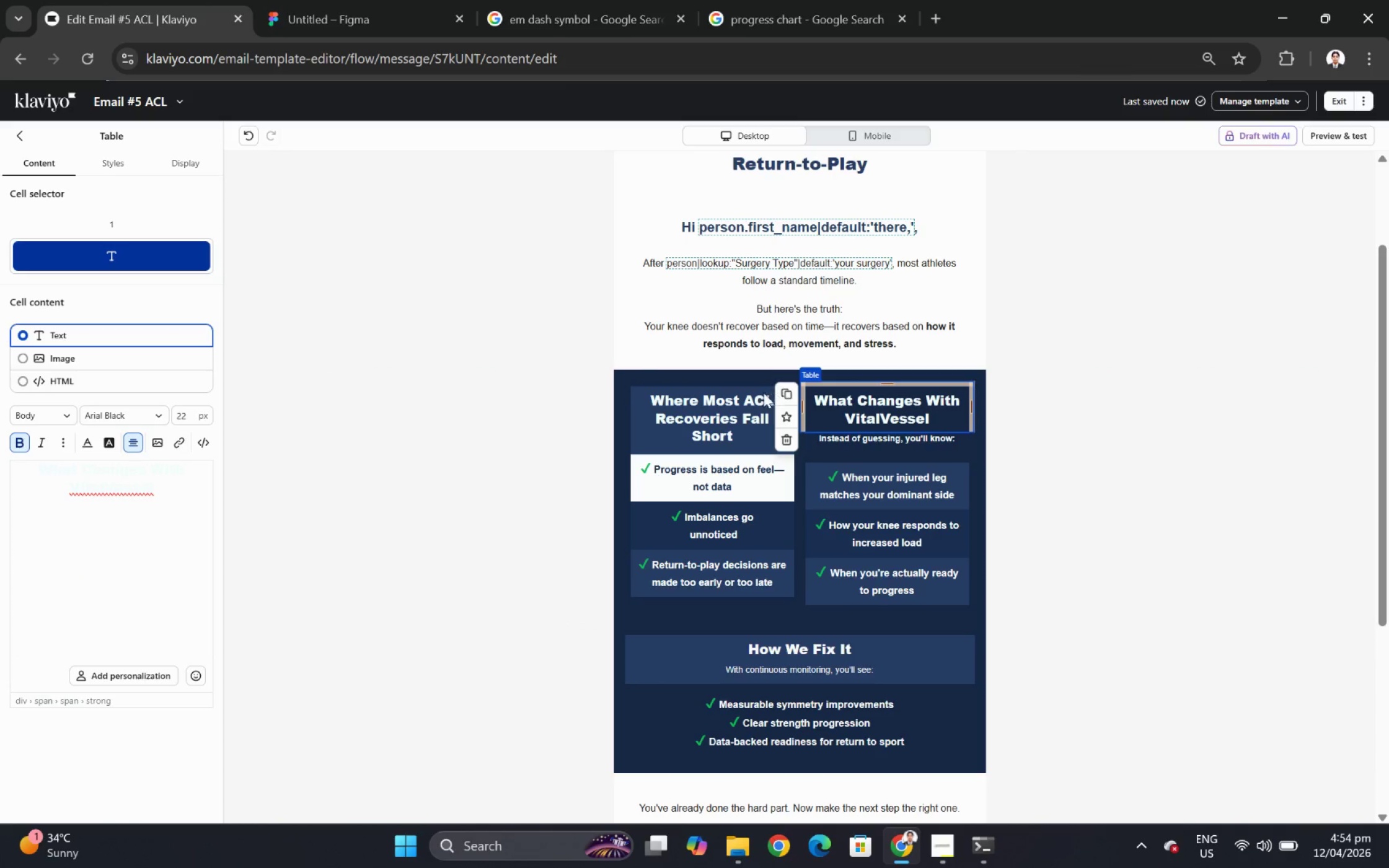 
left_click([681, 407])
 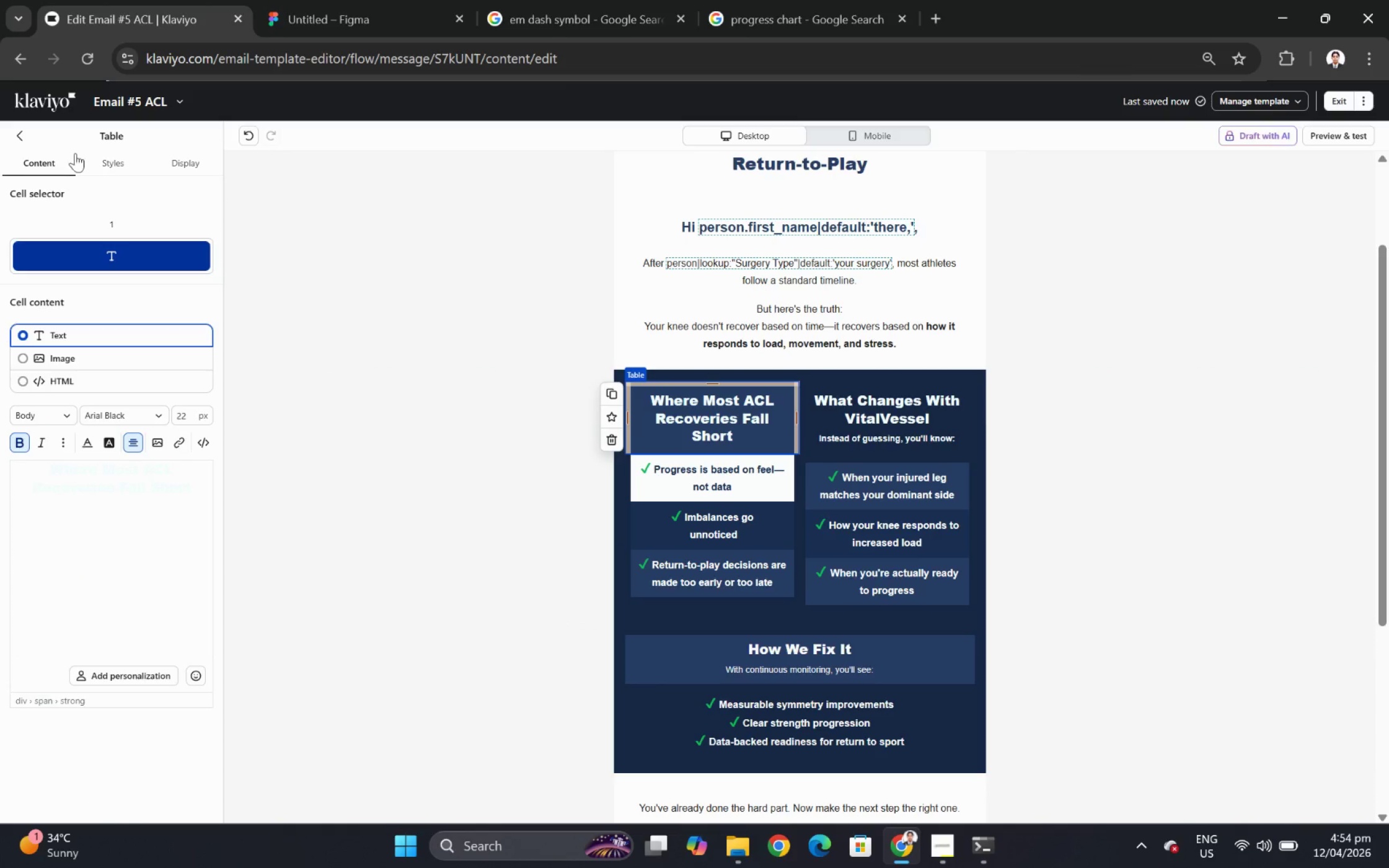 
left_click([97, 157])
 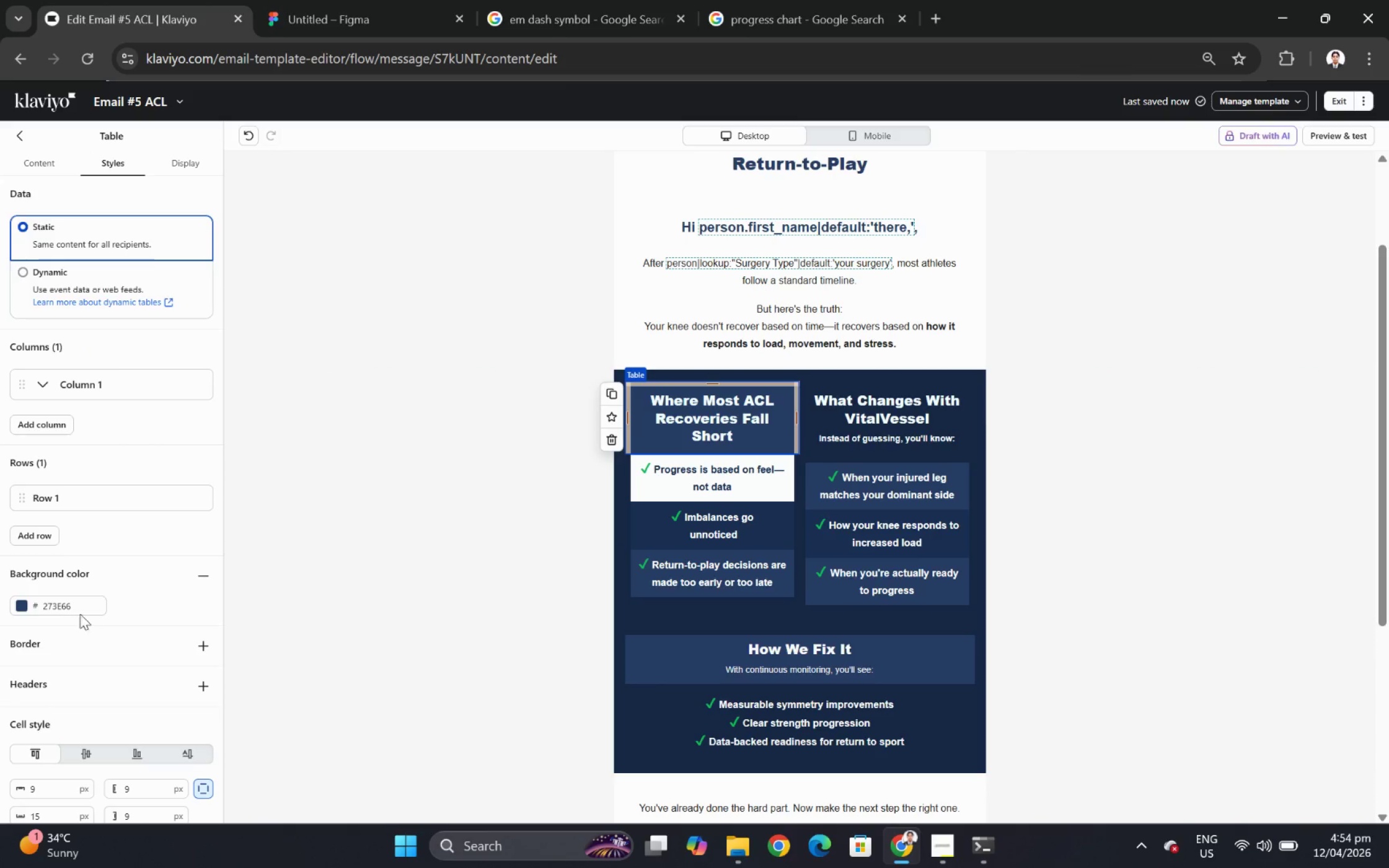 
double_click([80, 610])
 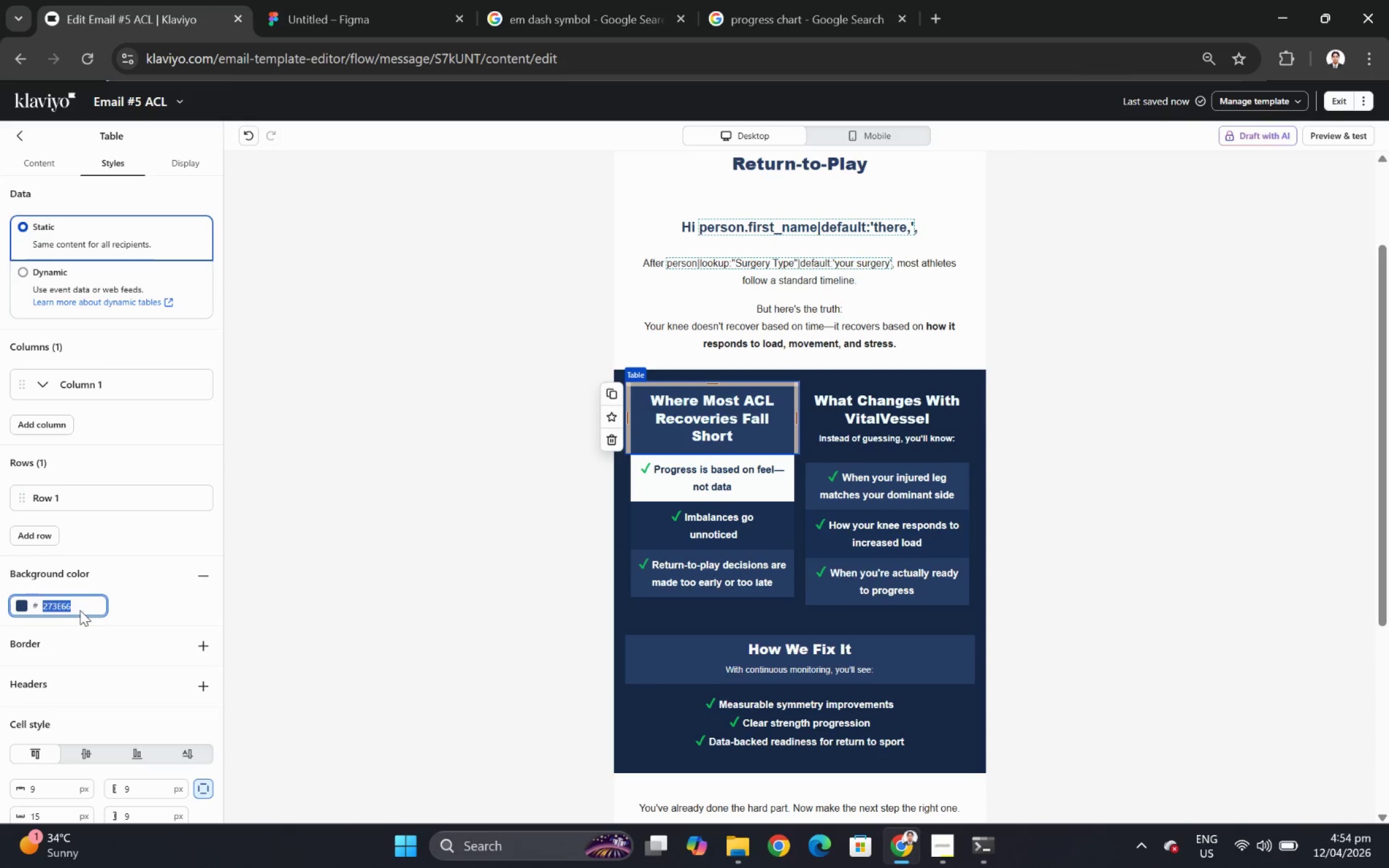 
key(Control+C)
 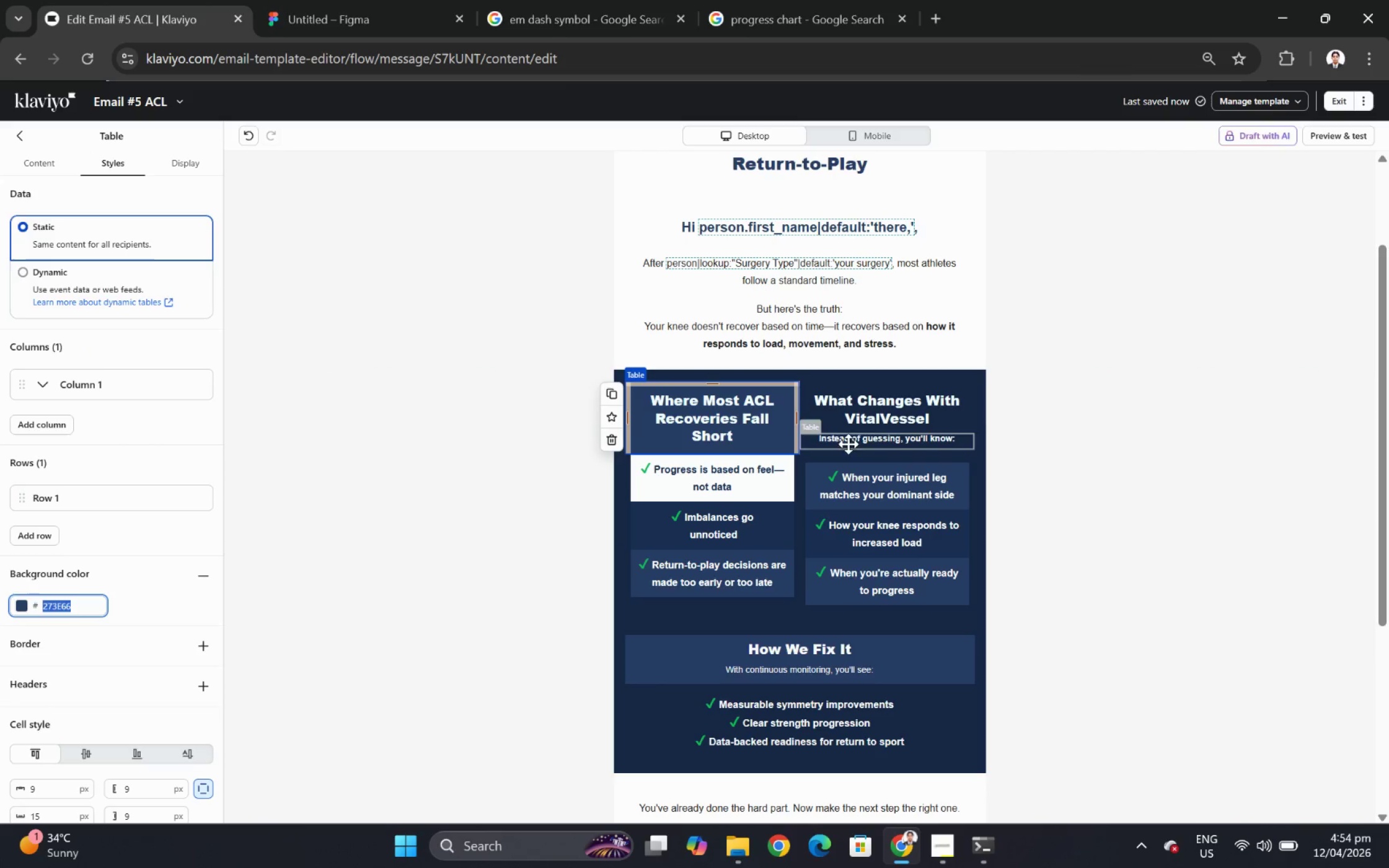 
left_click([880, 404])
 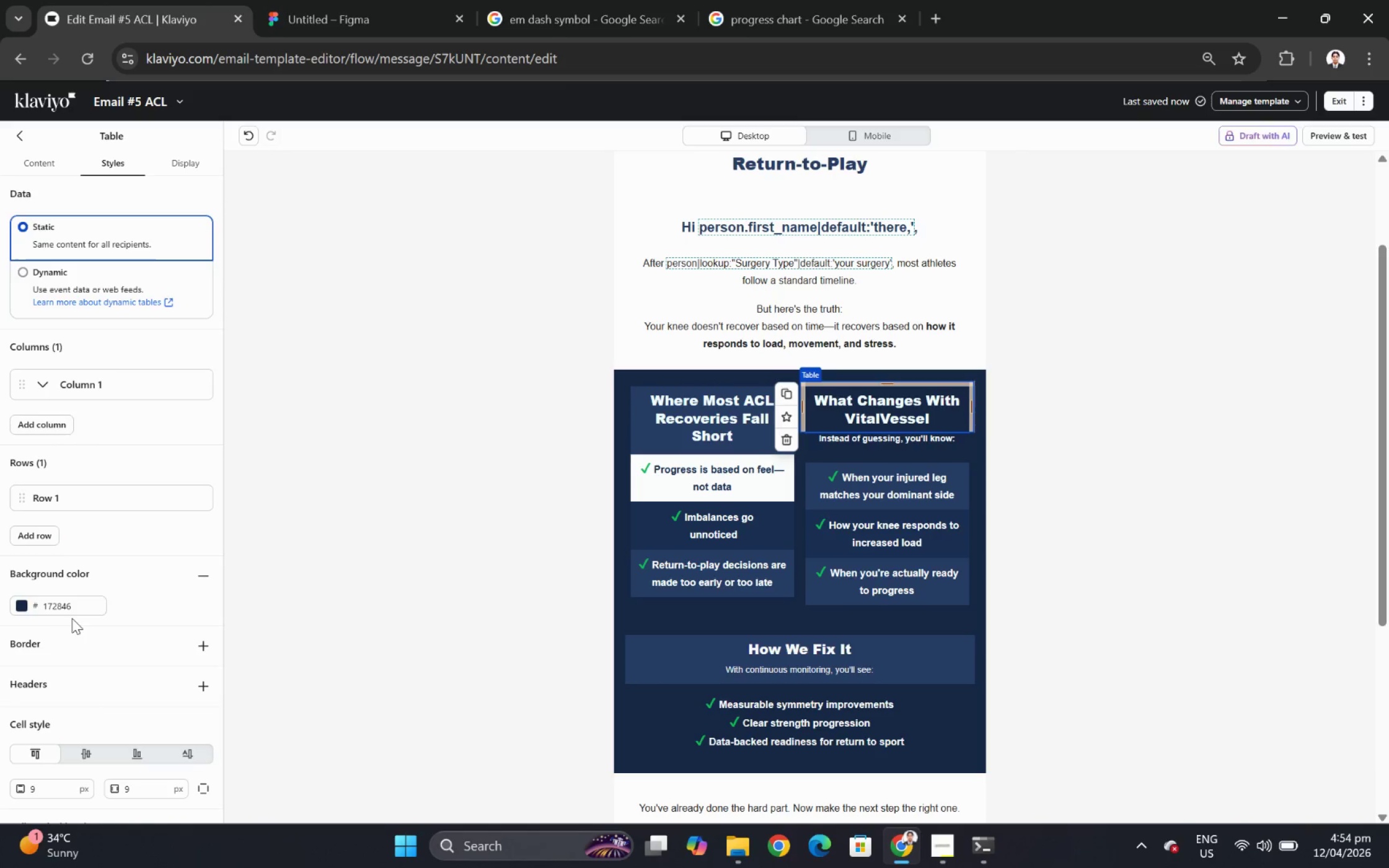 
double_click([76, 598])
 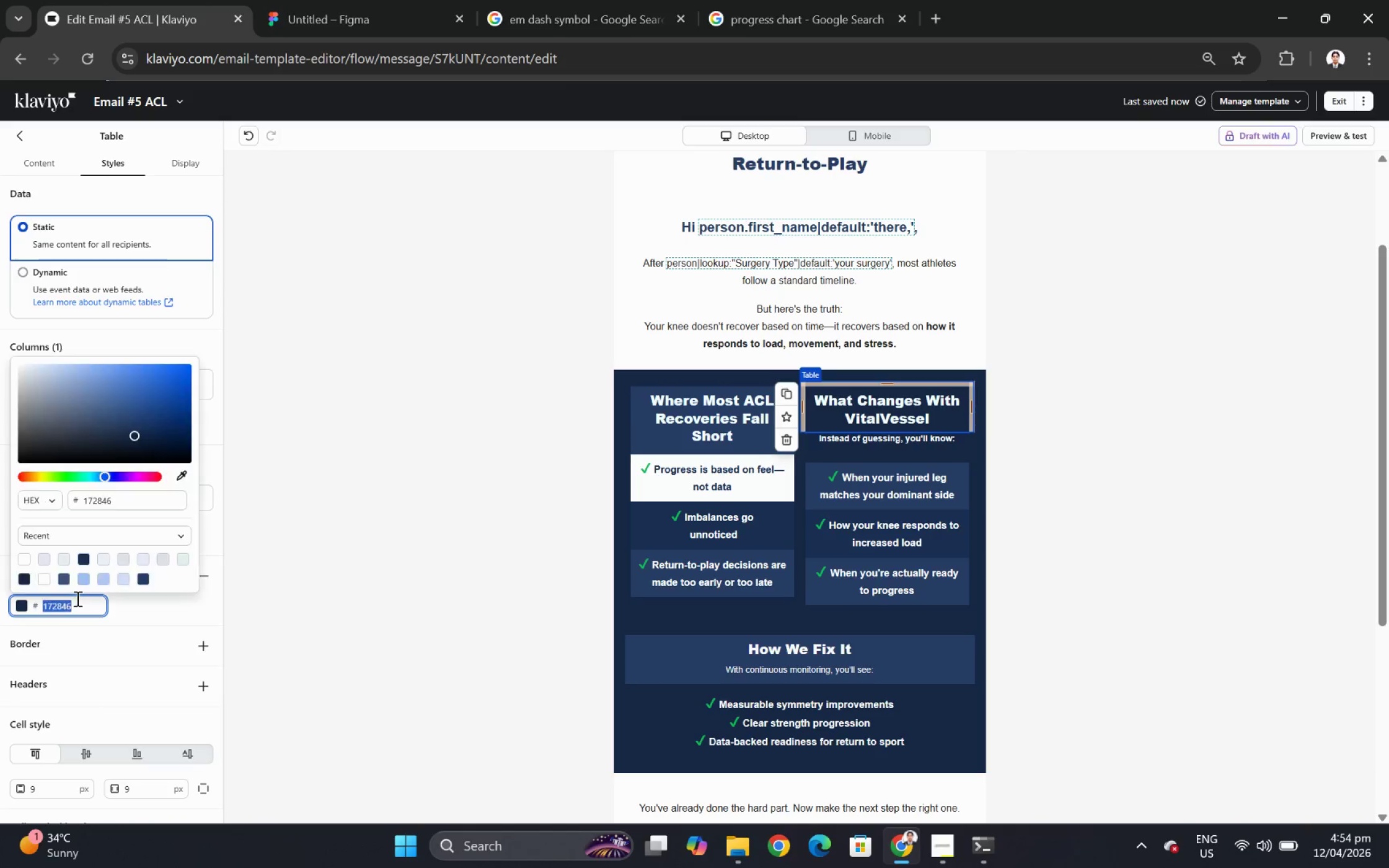 
key(Control+ControlLeft)
 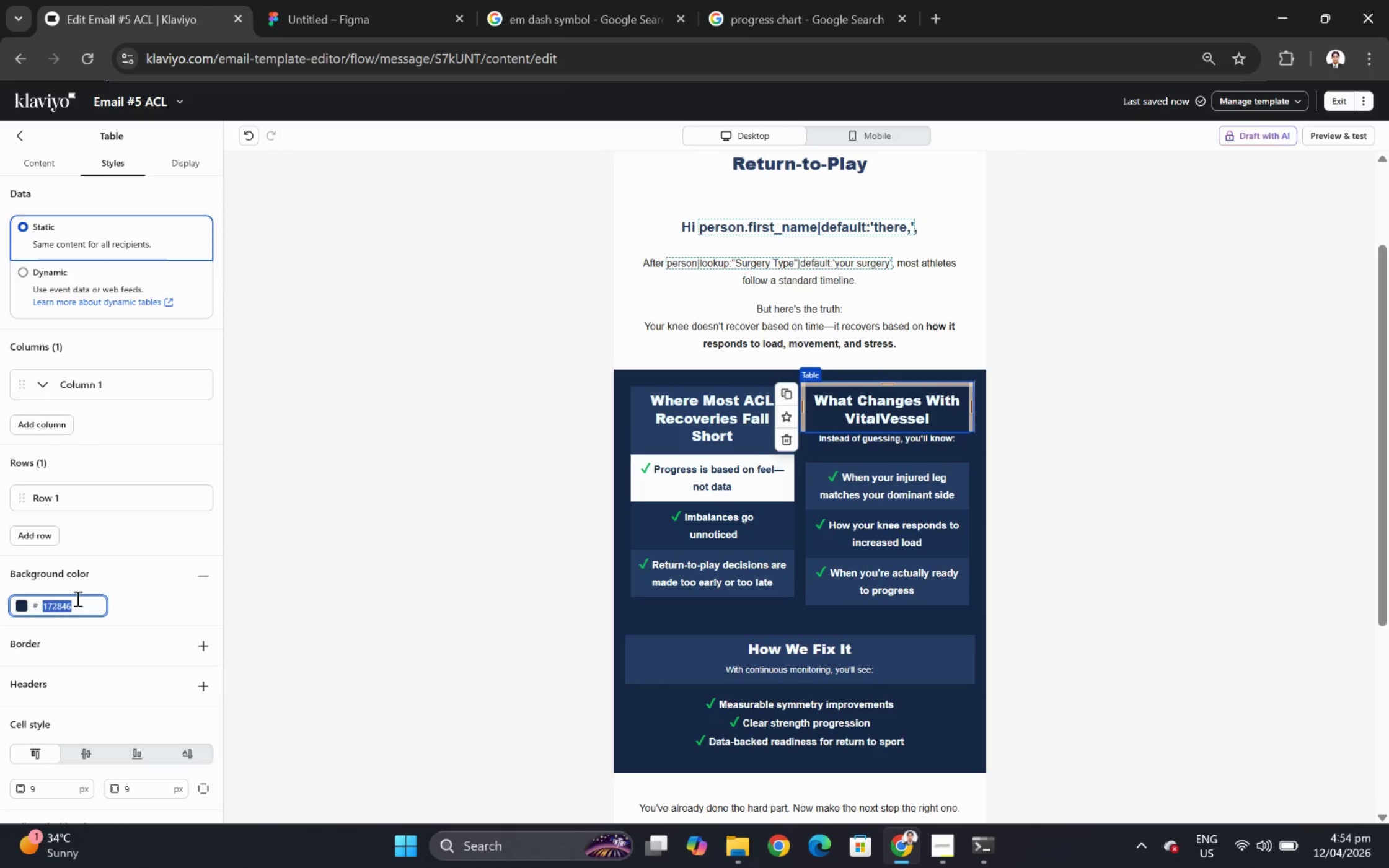 
key(Control+V)
 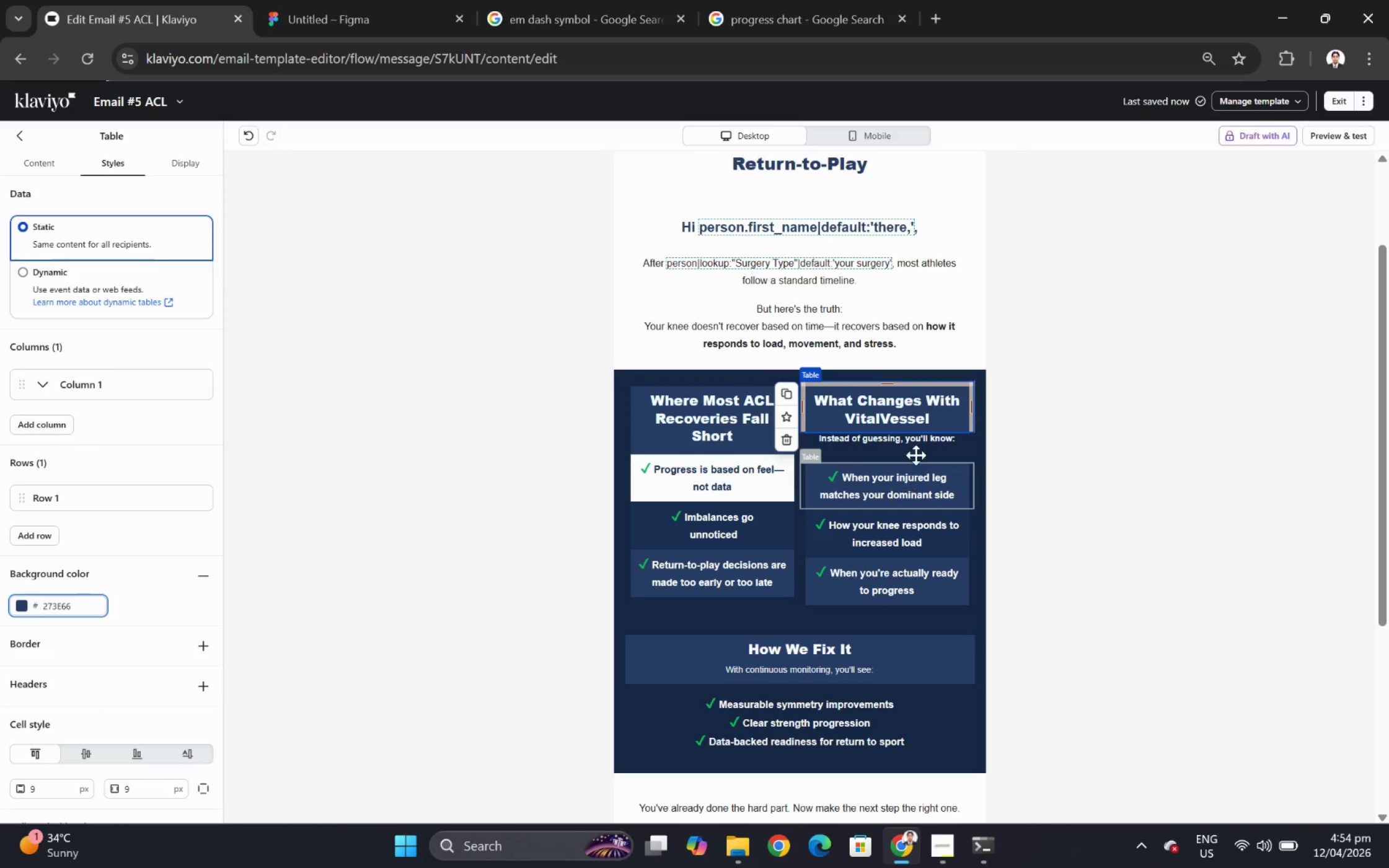 
left_click([915, 436])
 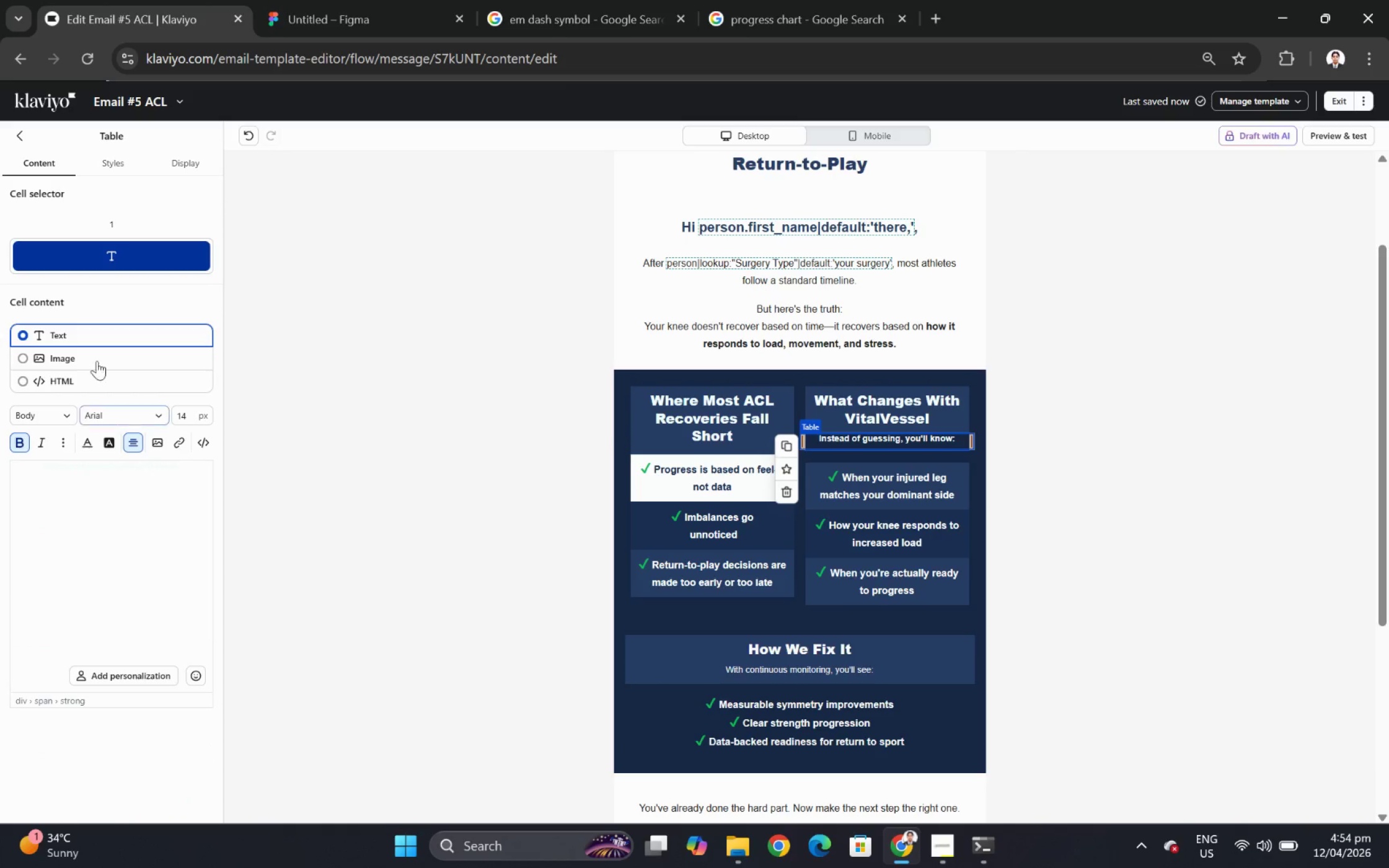 
left_click([115, 165])
 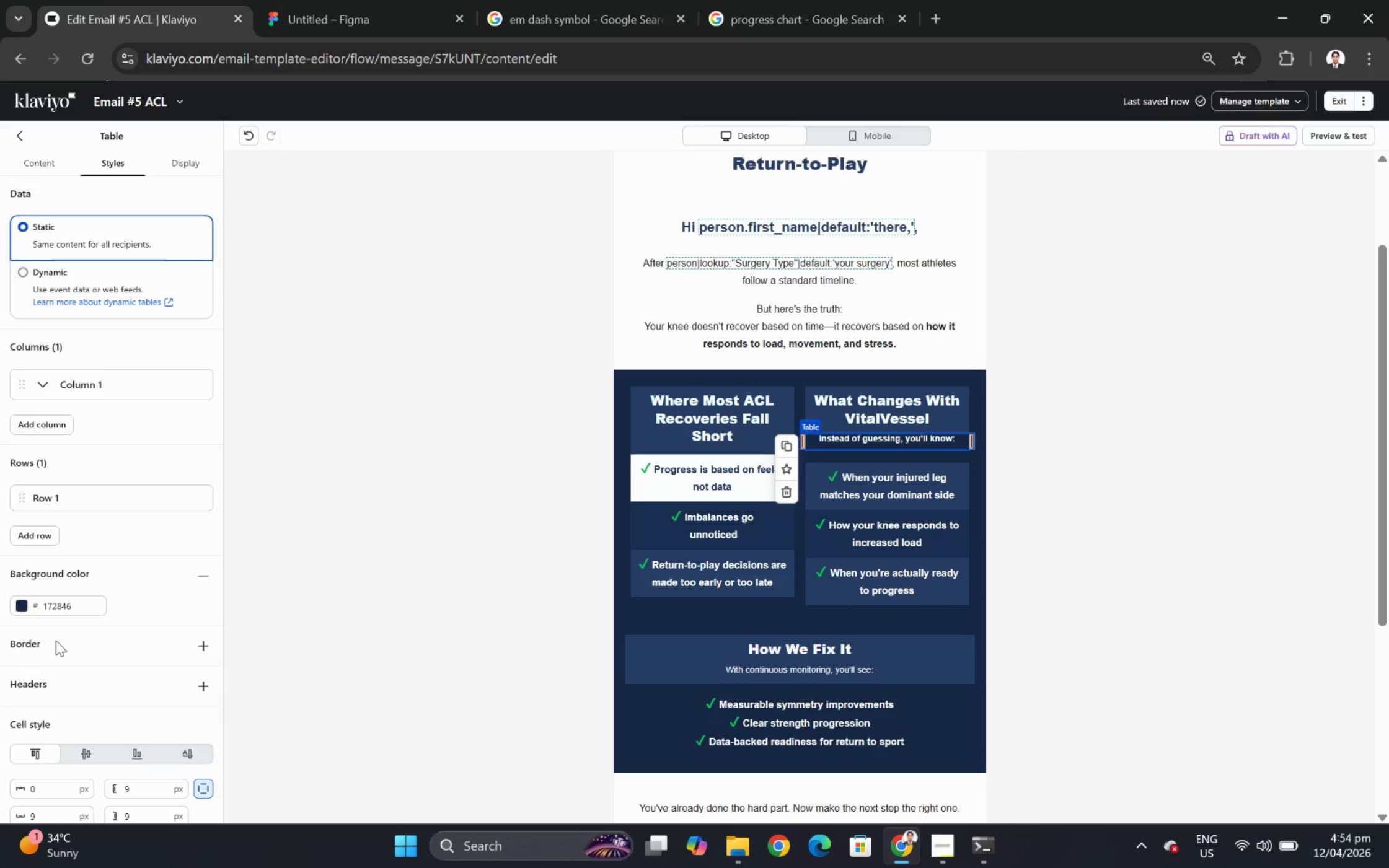 
scroll: coordinate [71, 645], scroll_direction: down, amount: 3.0
 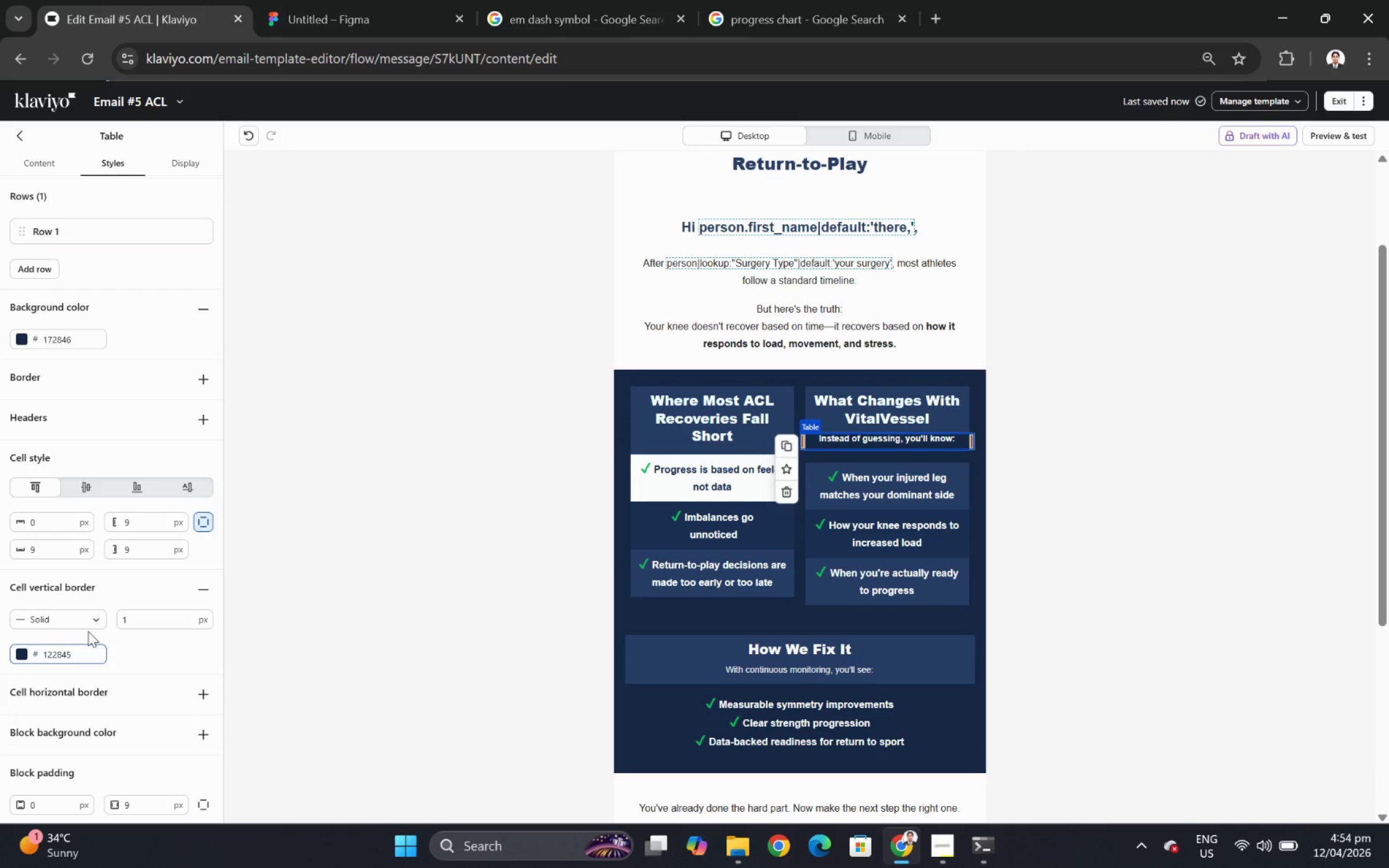 
double_click([91, 338])
 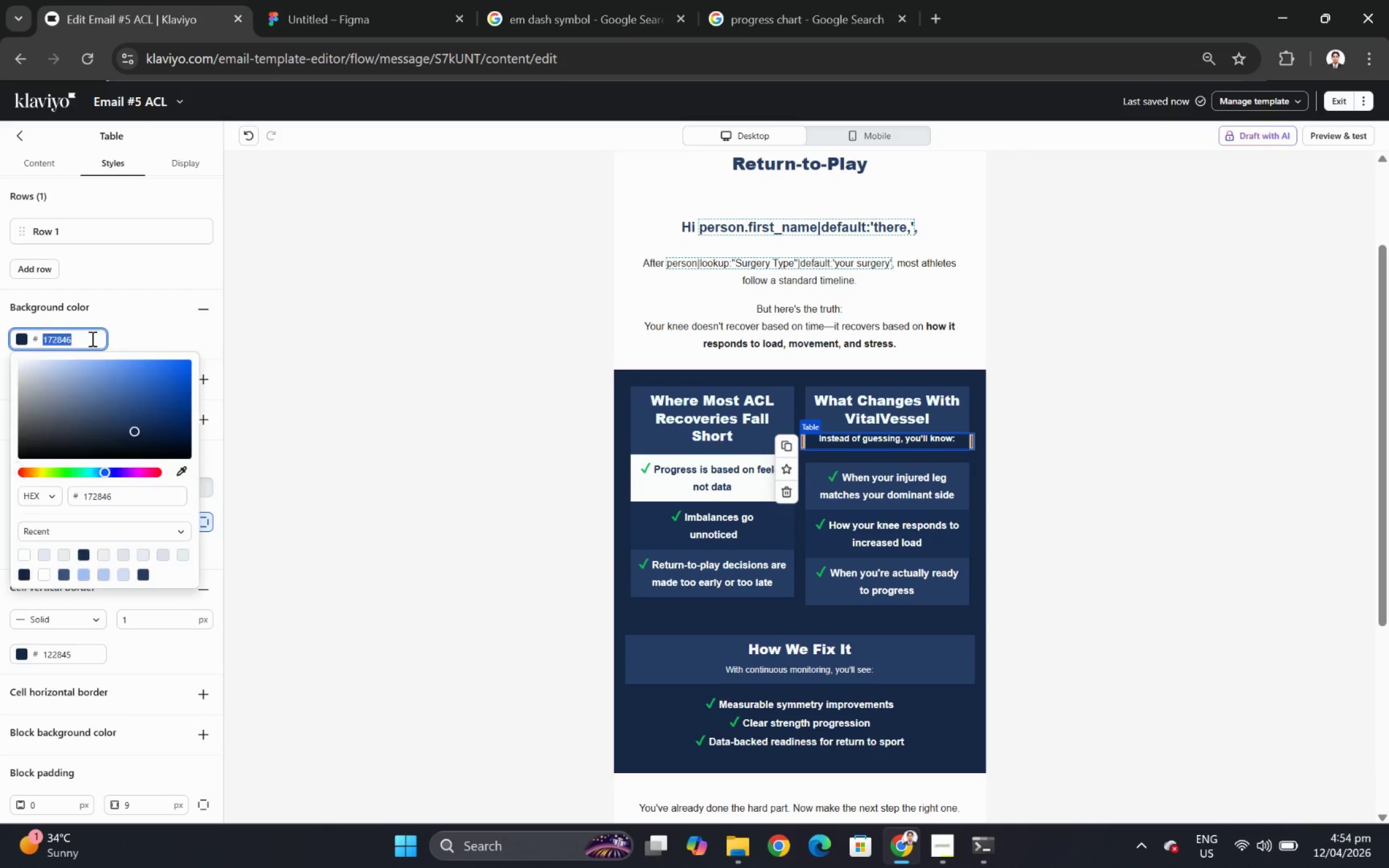 
key(Control+V)
 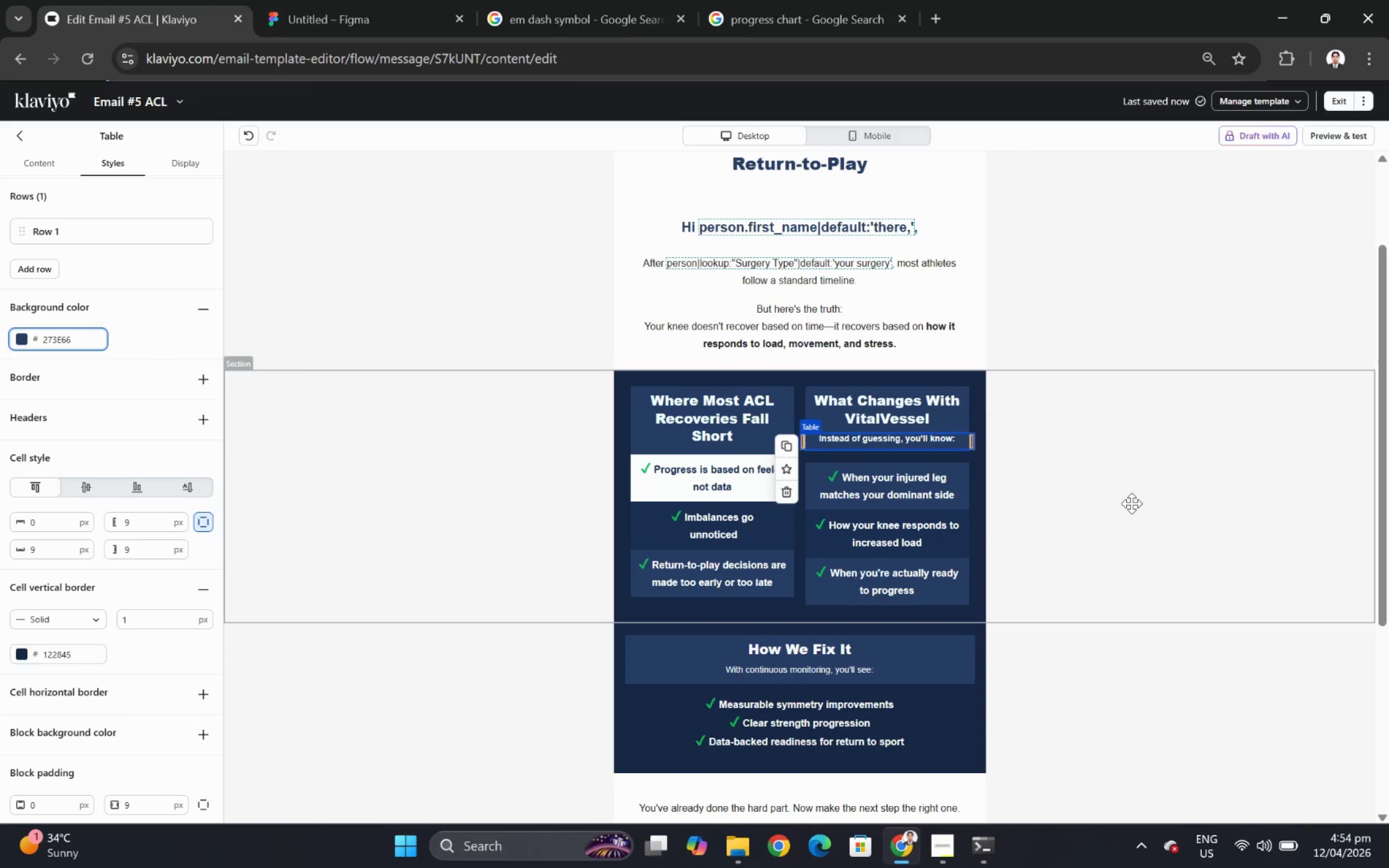 
left_click([1190, 507])
 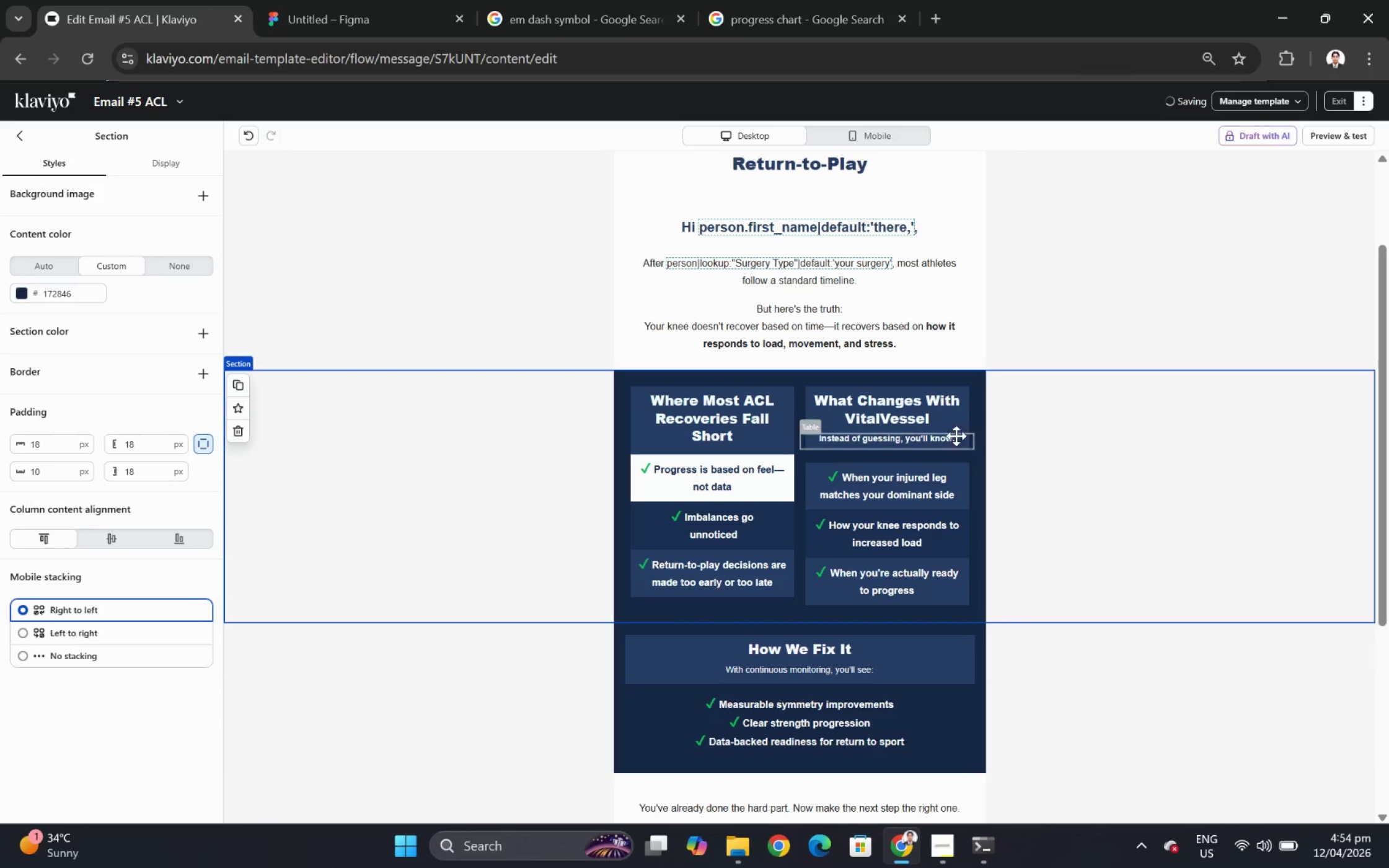 
left_click([945, 443])
 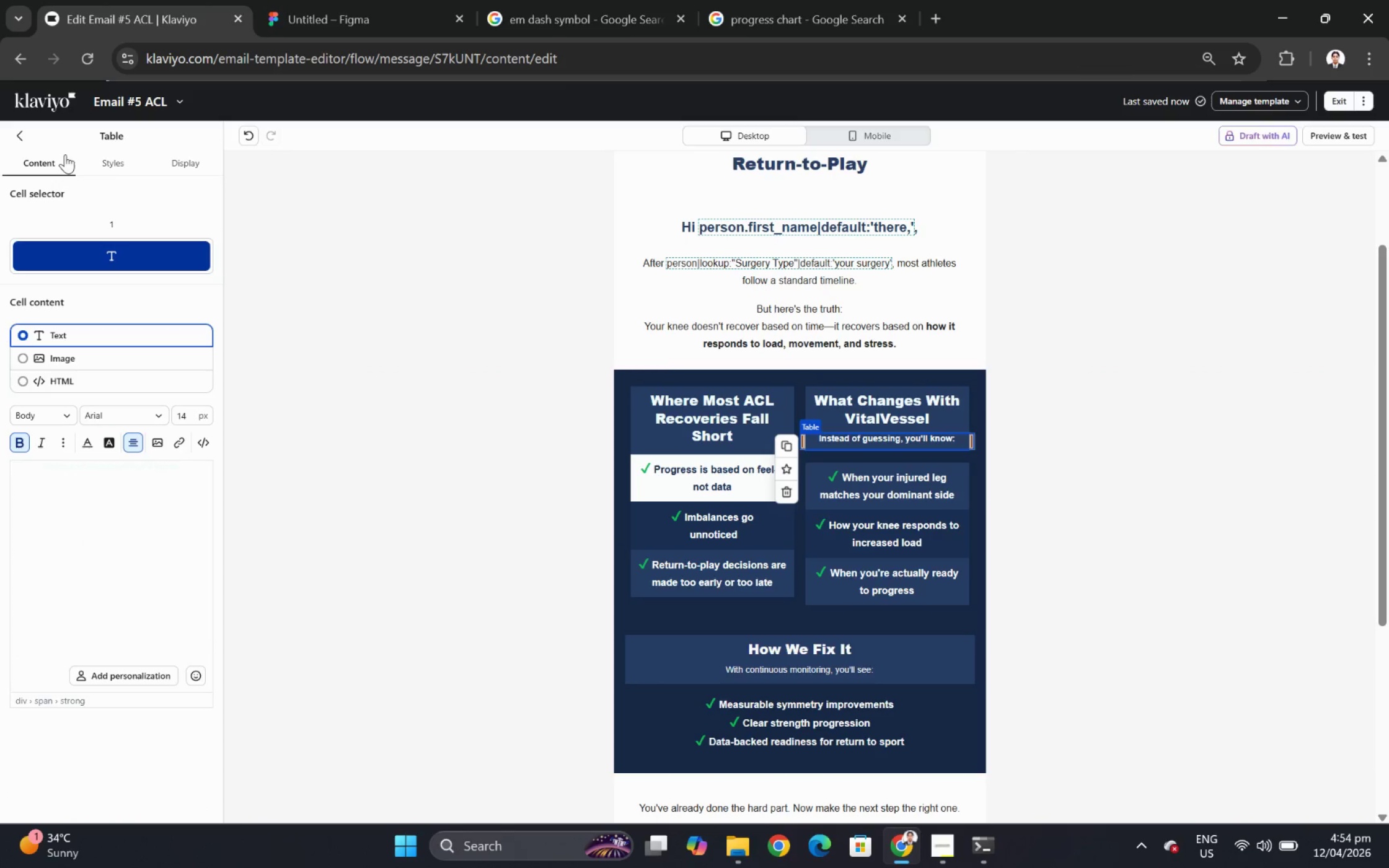 
left_click([108, 172])
 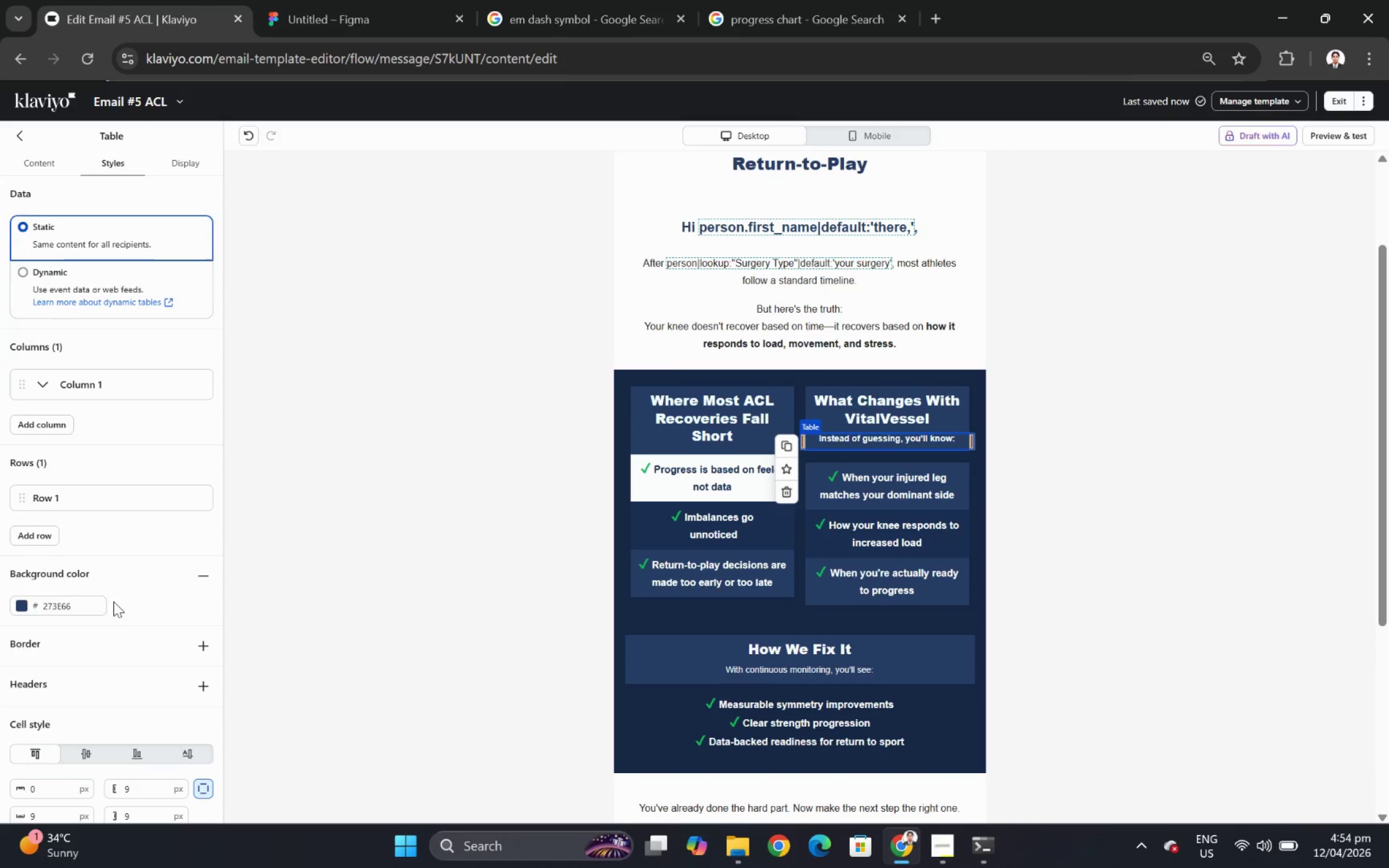 
scroll: coordinate [104, 713], scroll_direction: down, amount: 8.0
 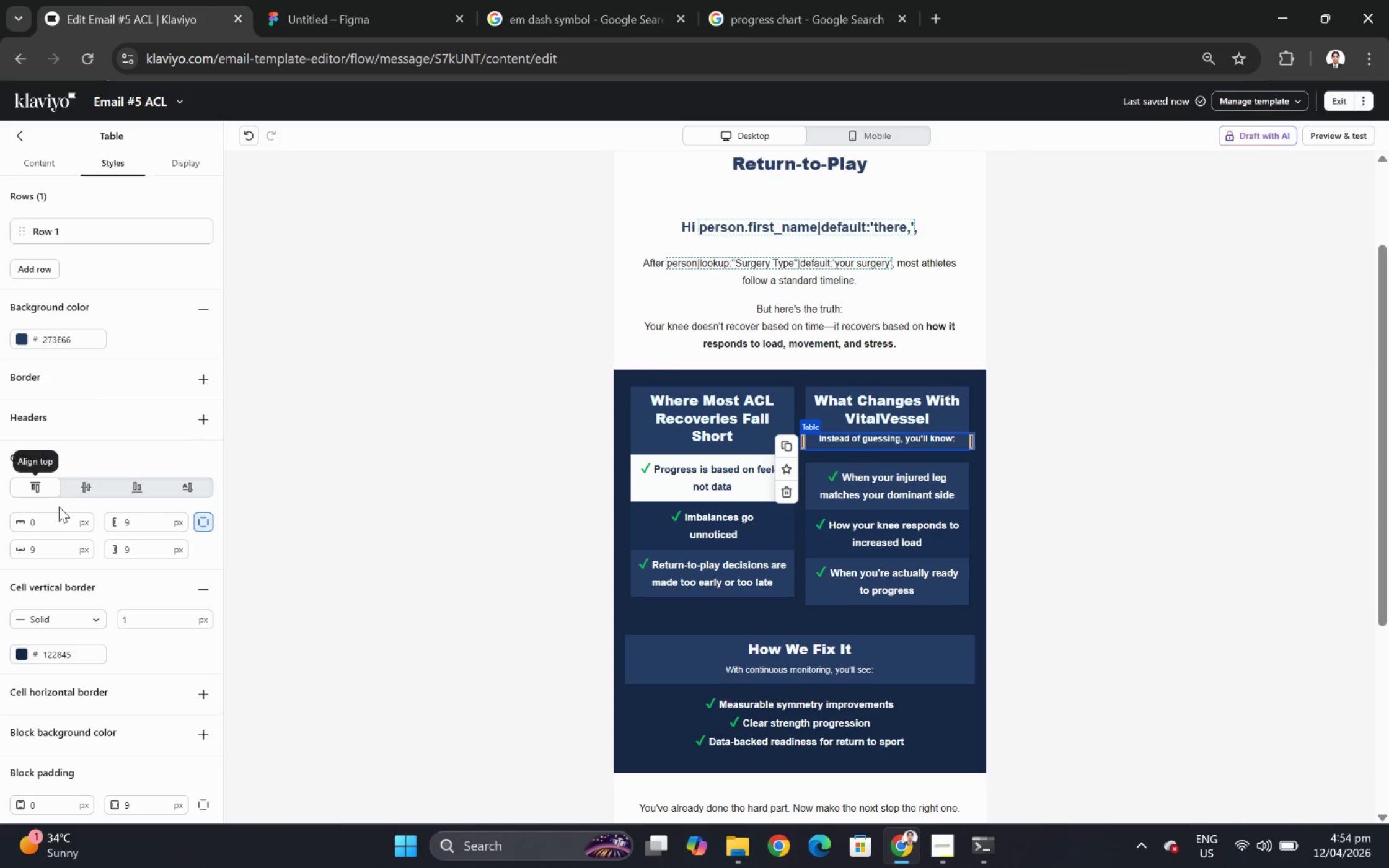 
left_click([58, 523])
 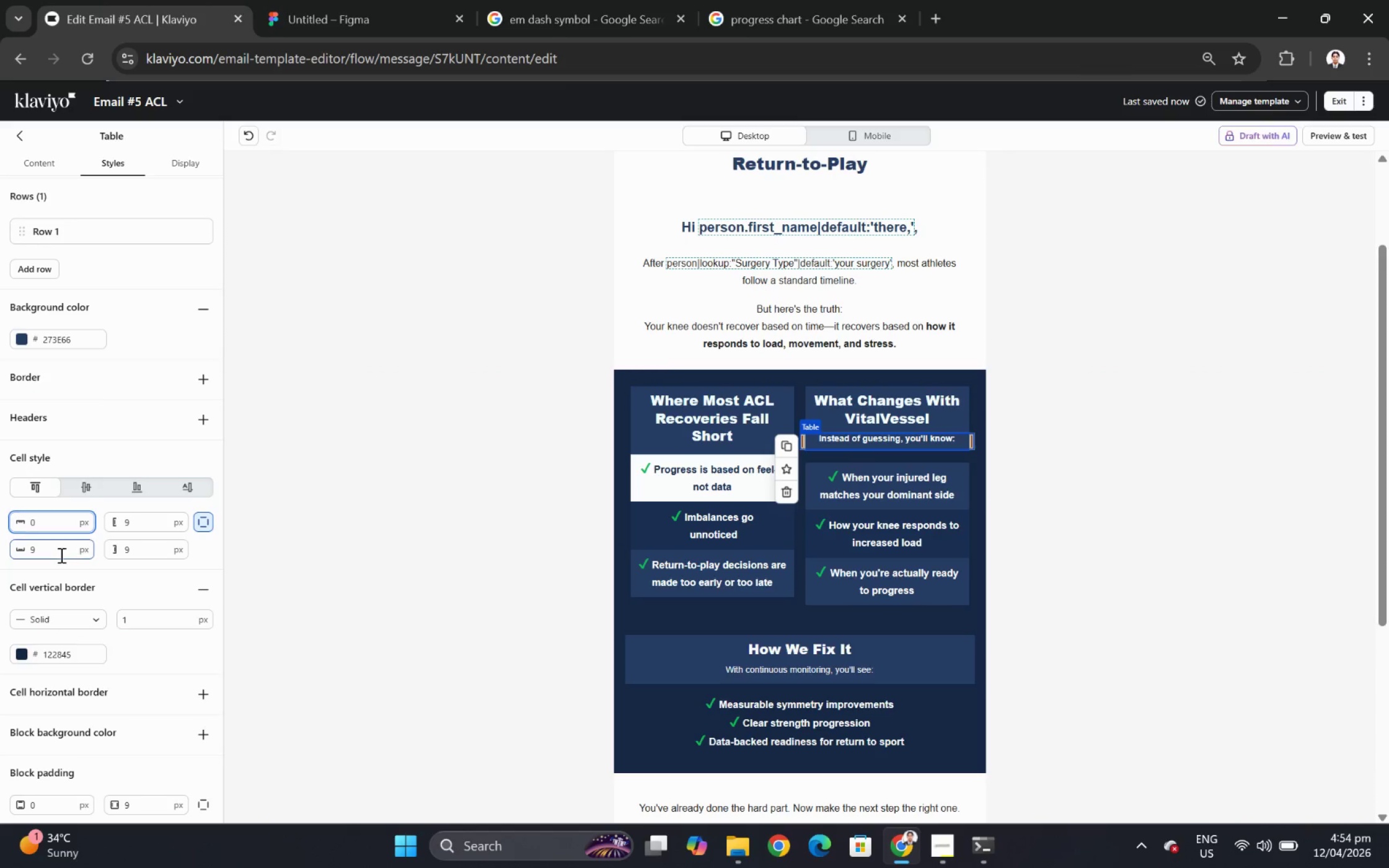 
double_click([60, 555])
 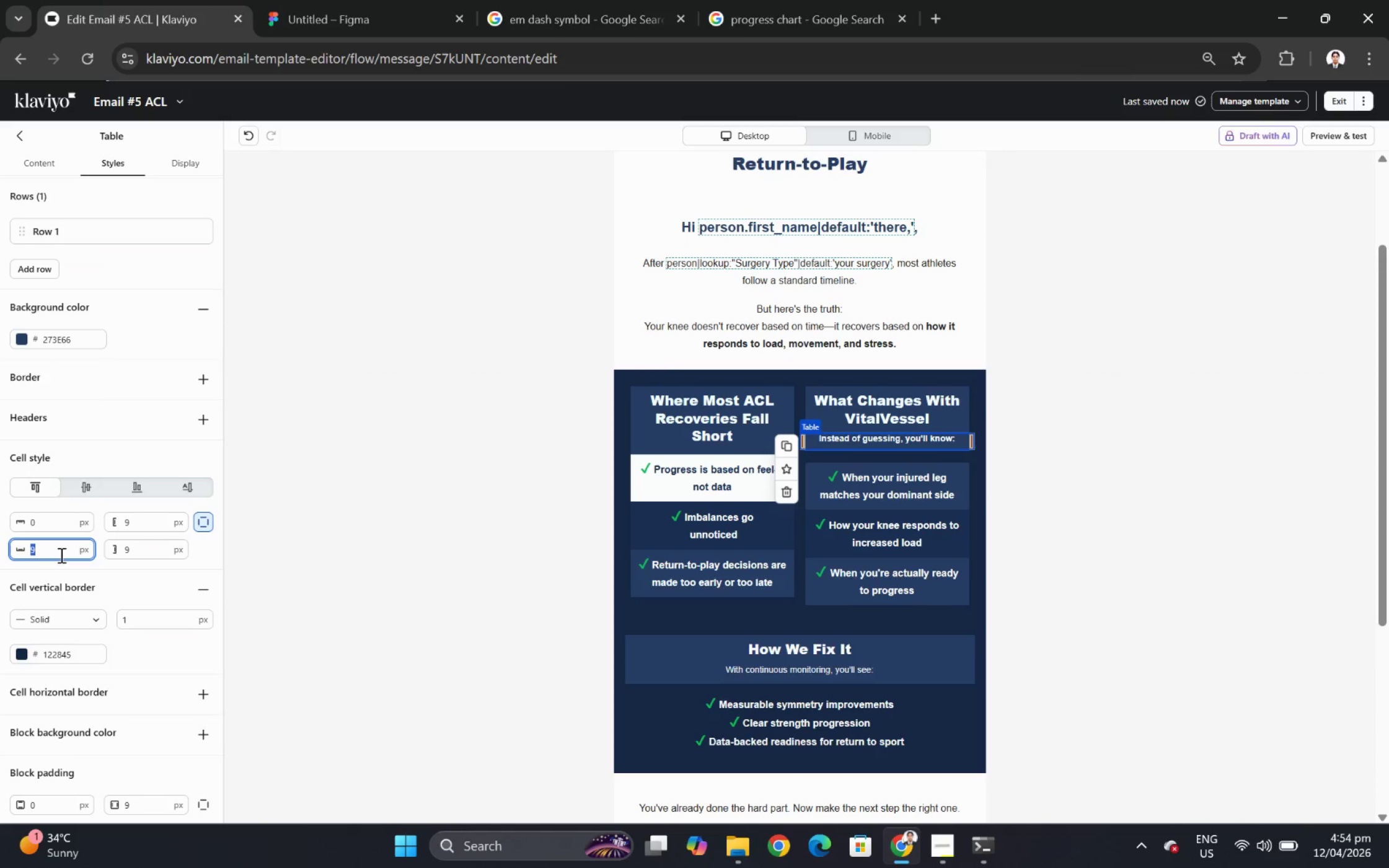 
key(Numpad1)
 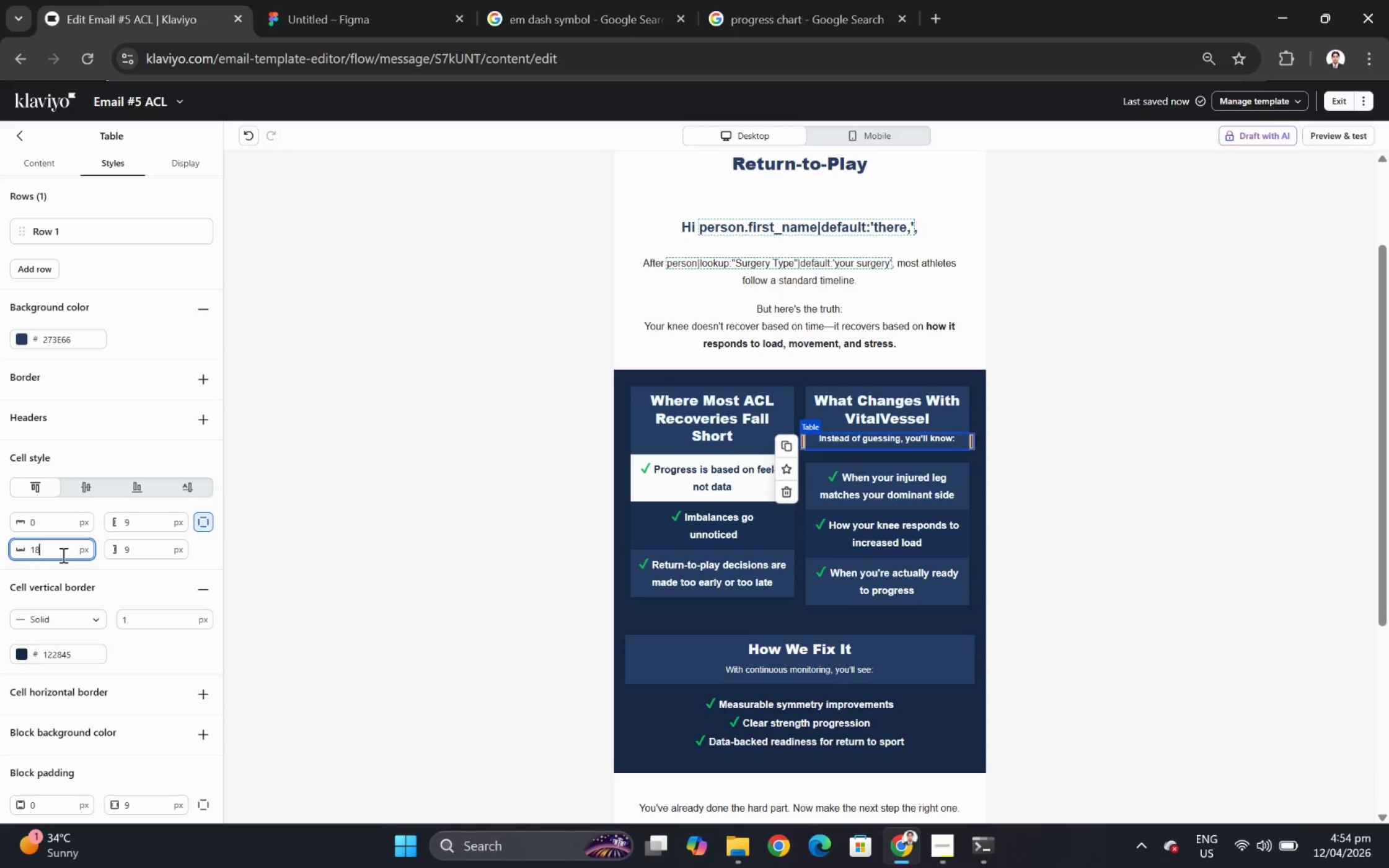 
key(Numpad8)
 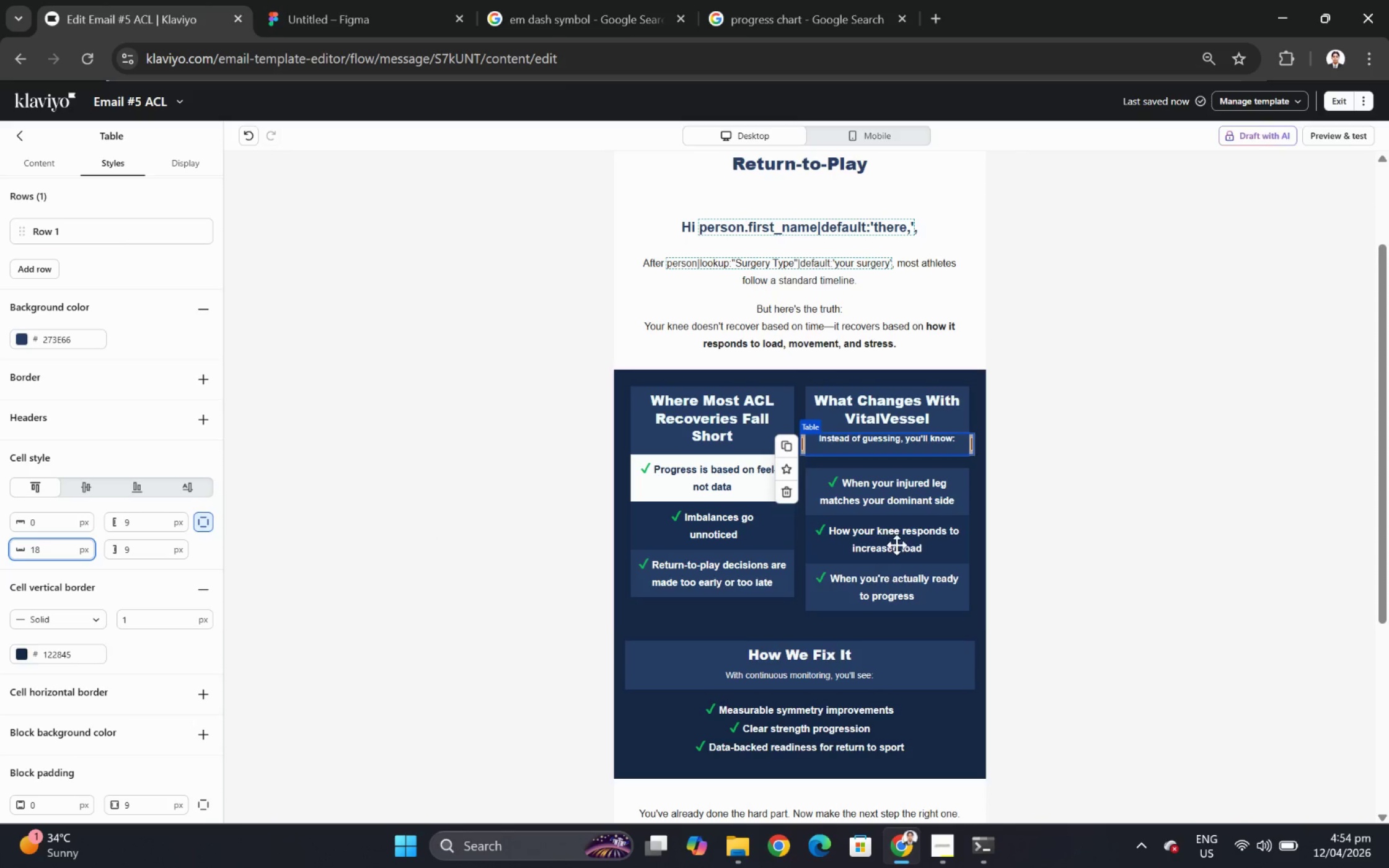 
left_click([1104, 546])
 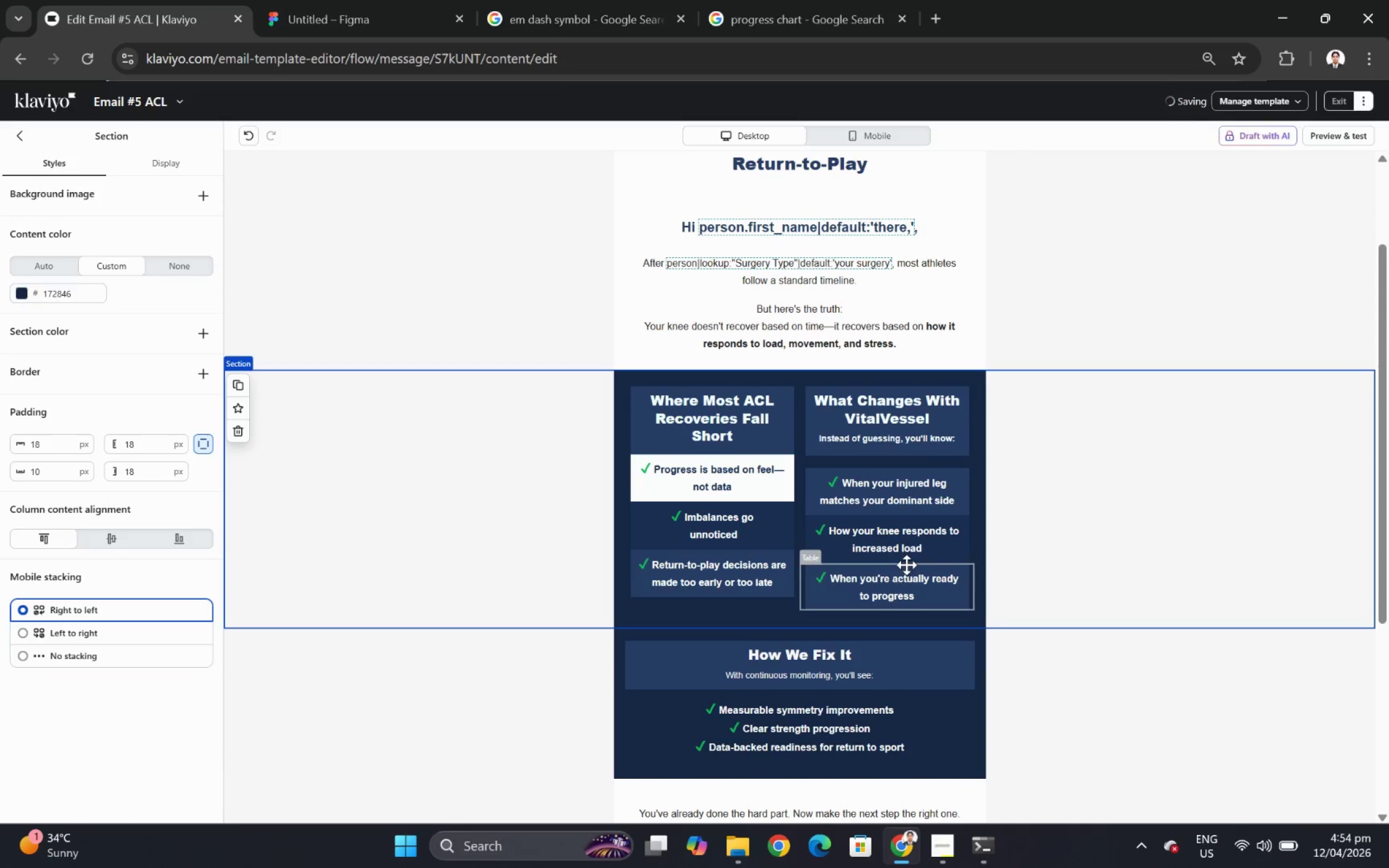 
left_click([906, 447])
 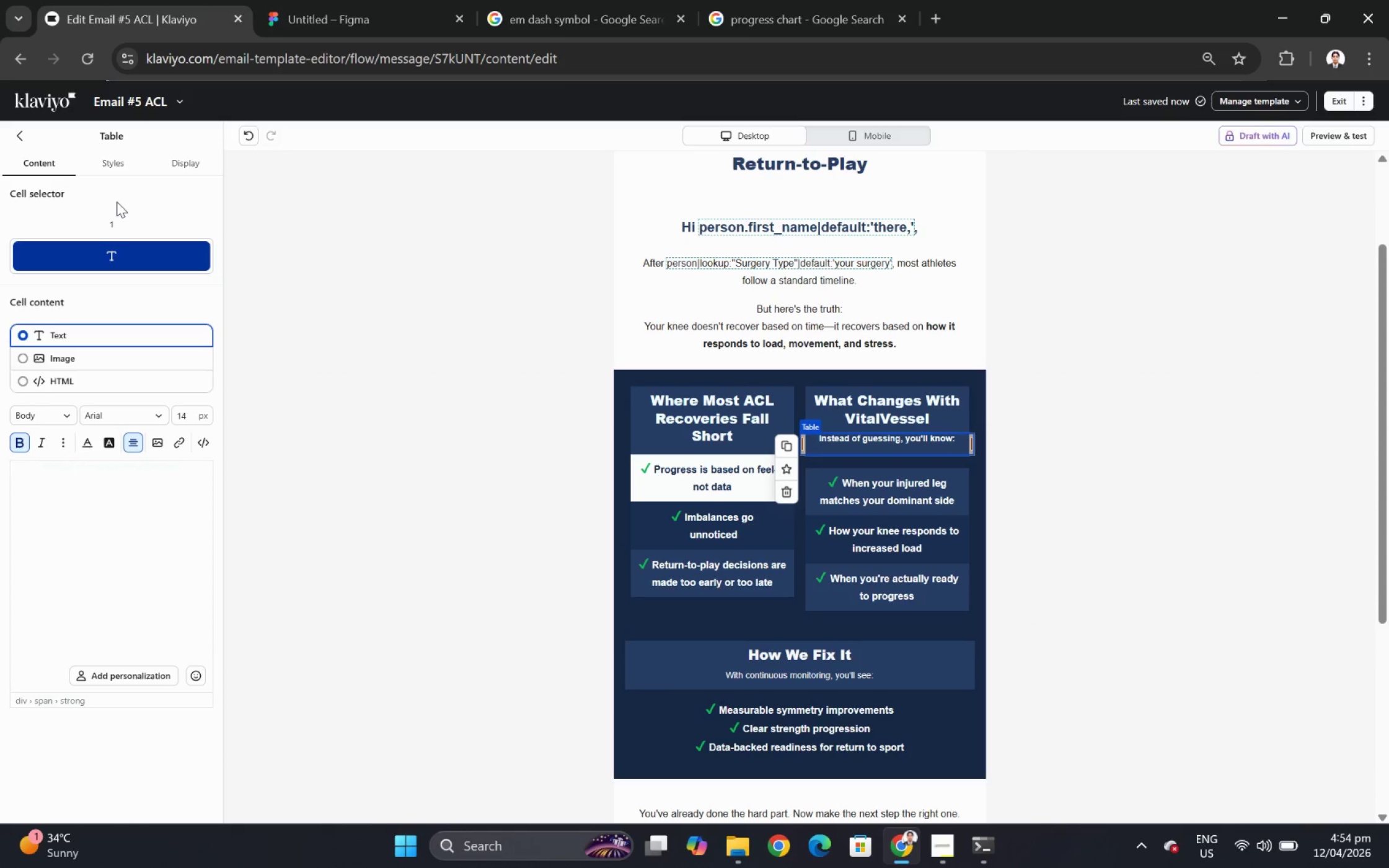 
left_click([112, 169])
 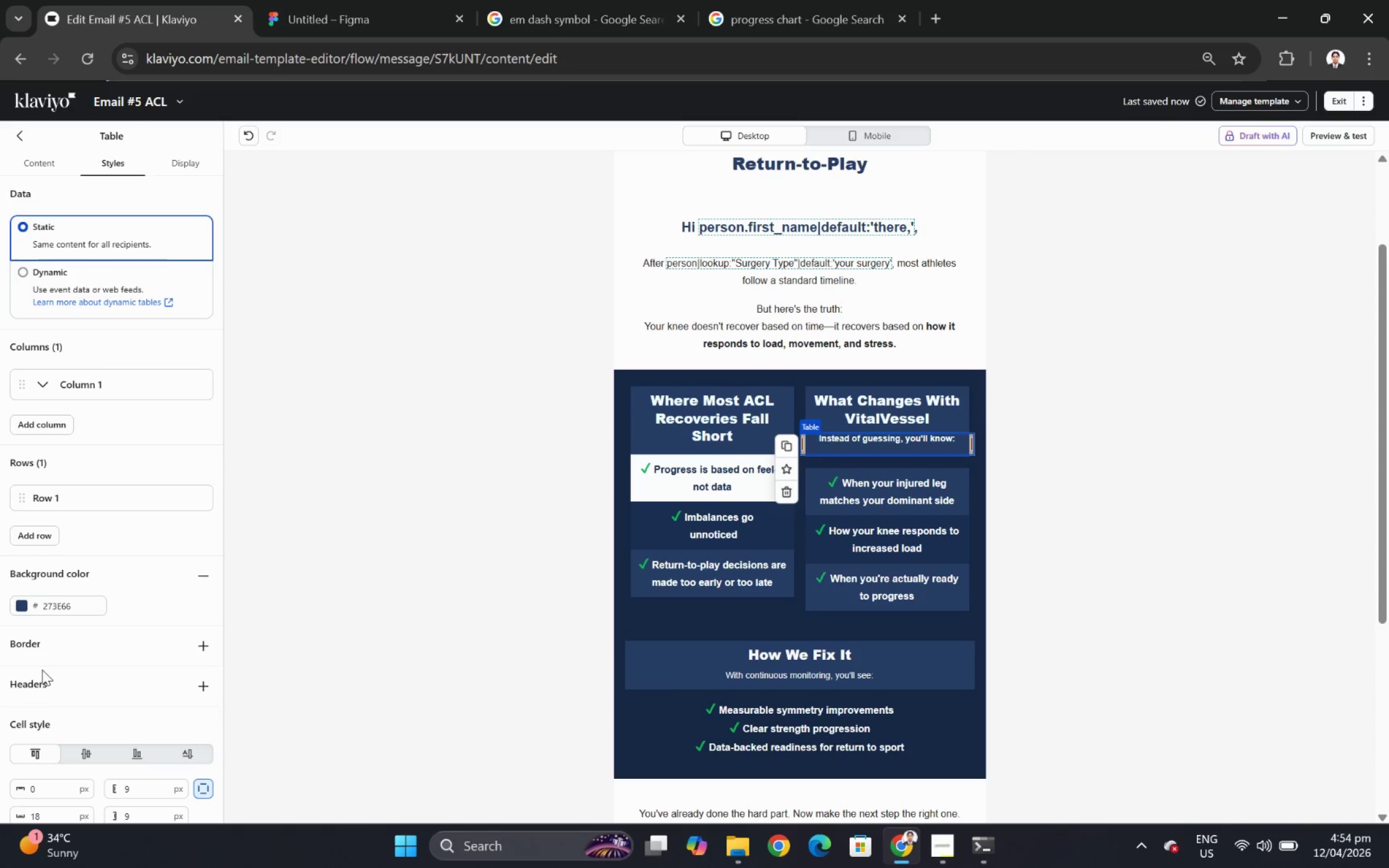 
scroll: coordinate [42, 670], scroll_direction: down, amount: 3.0
 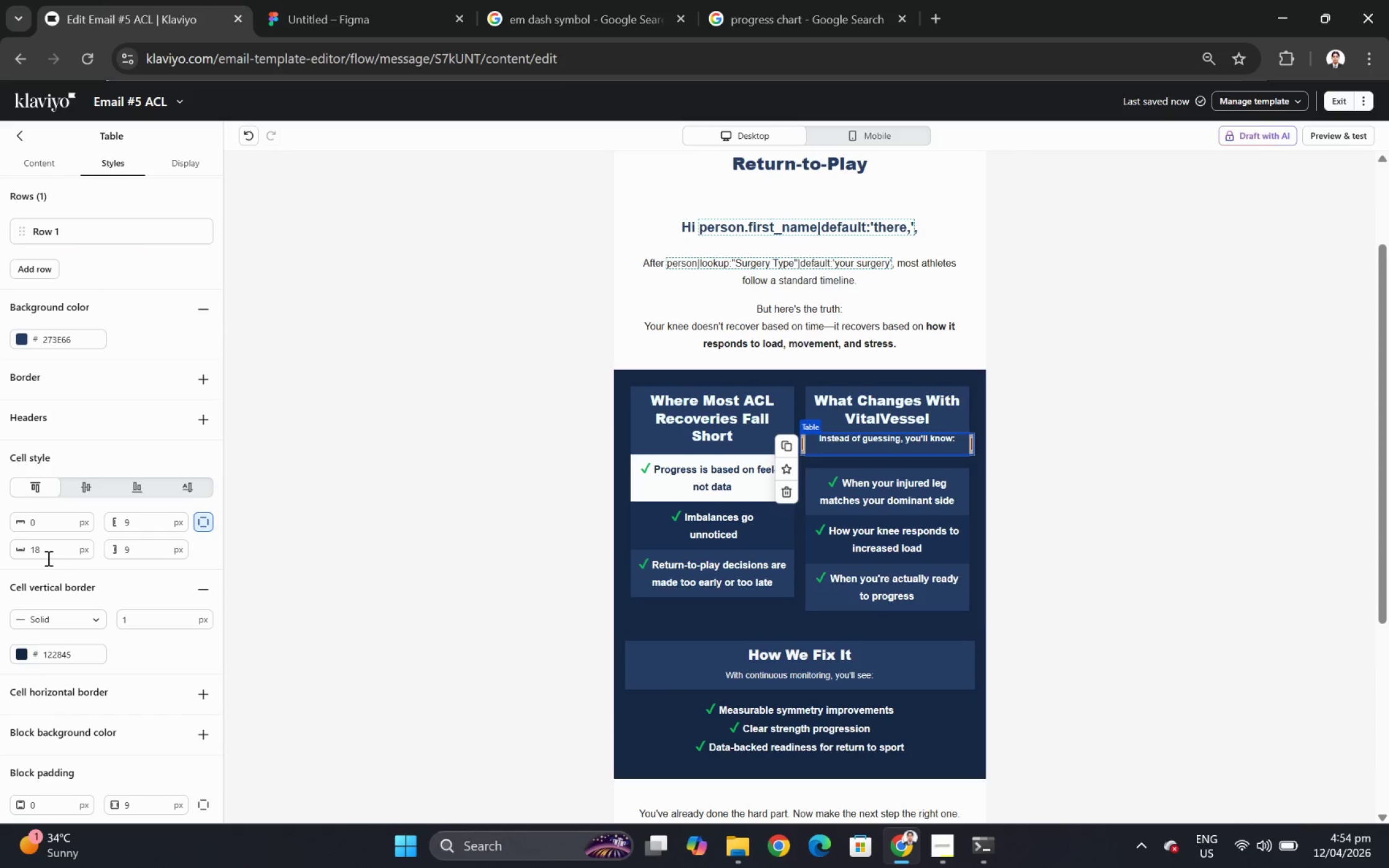 
double_click([47, 558])
 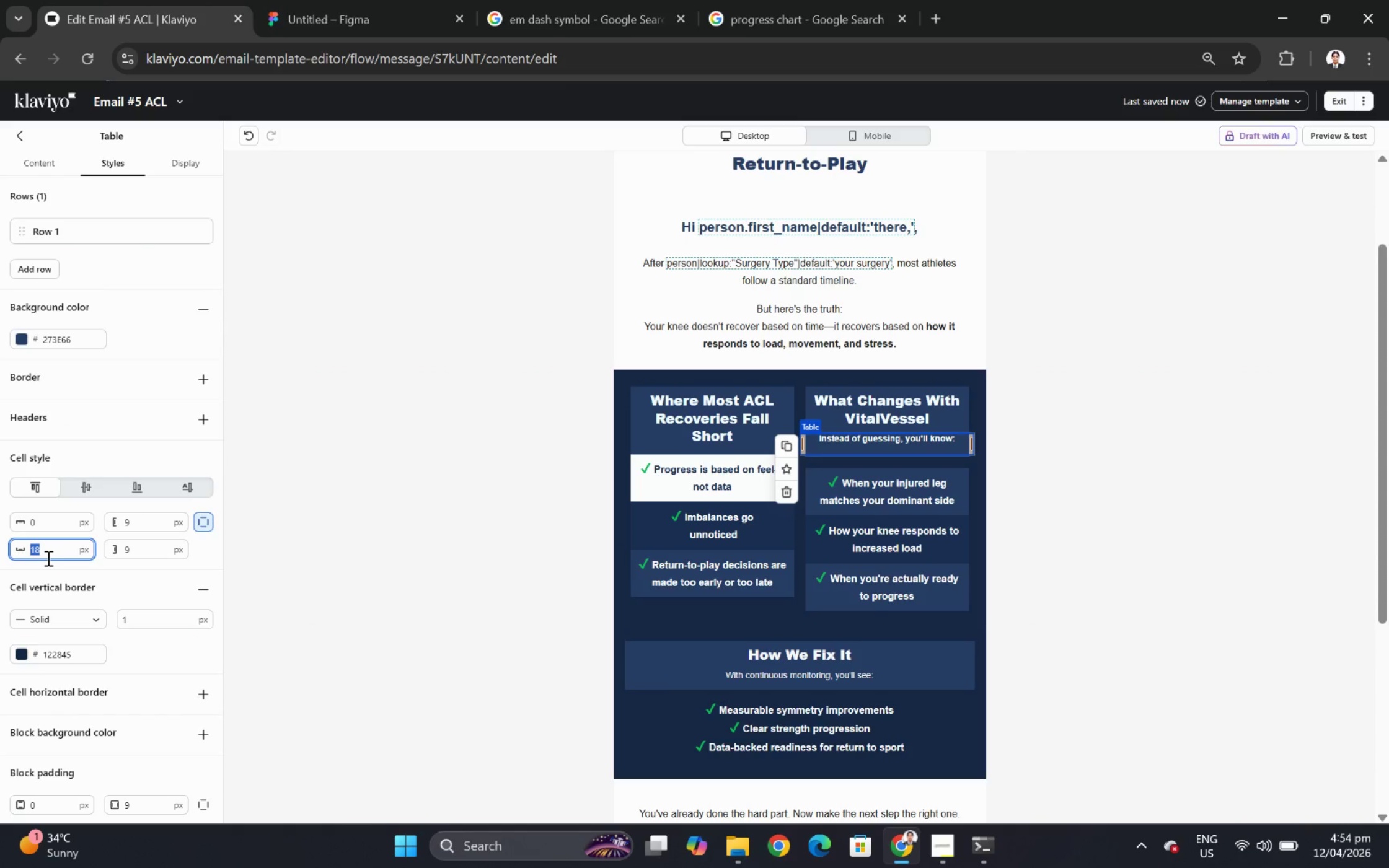 
key(Numpad1)
 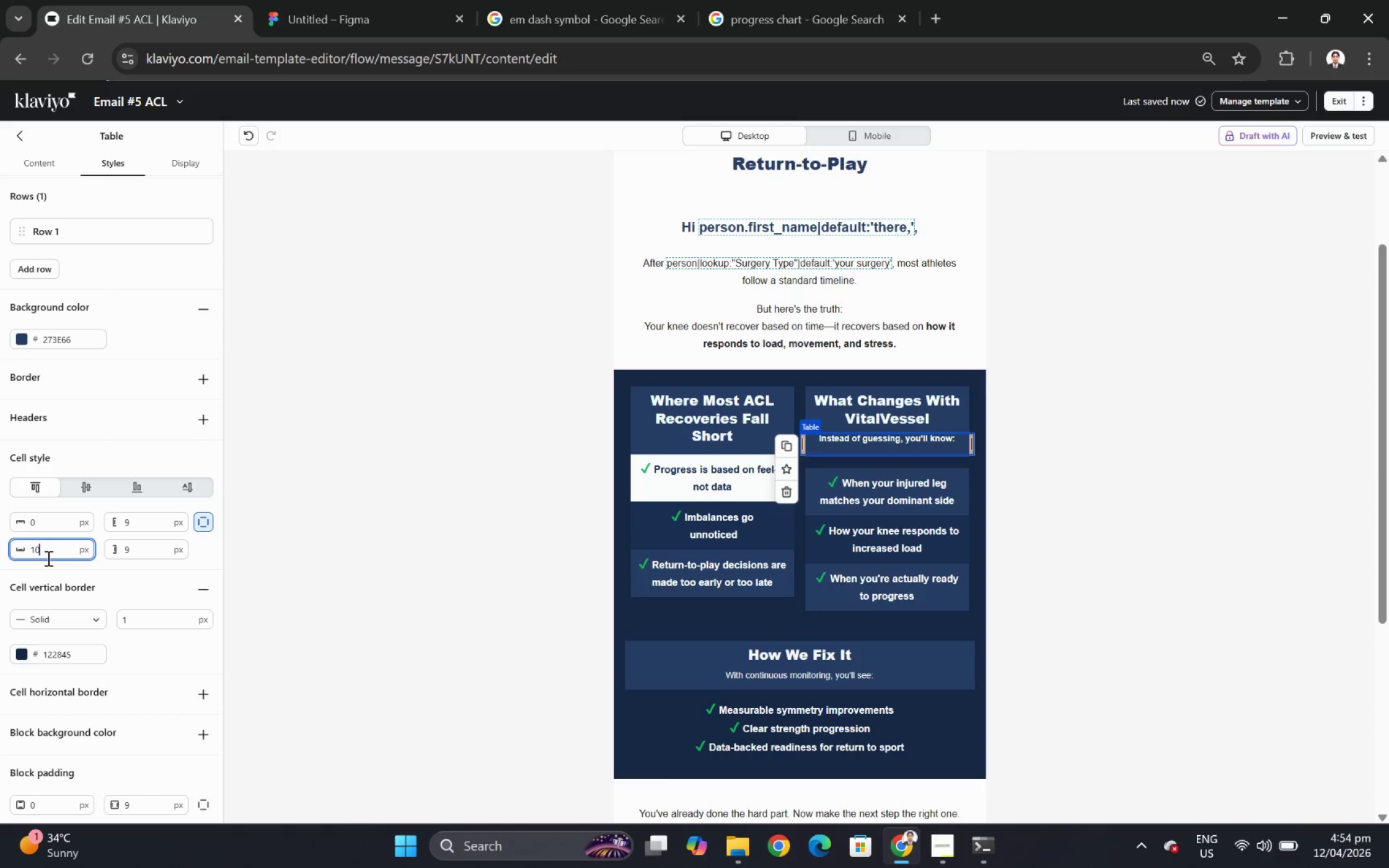 
key(Numpad0)
 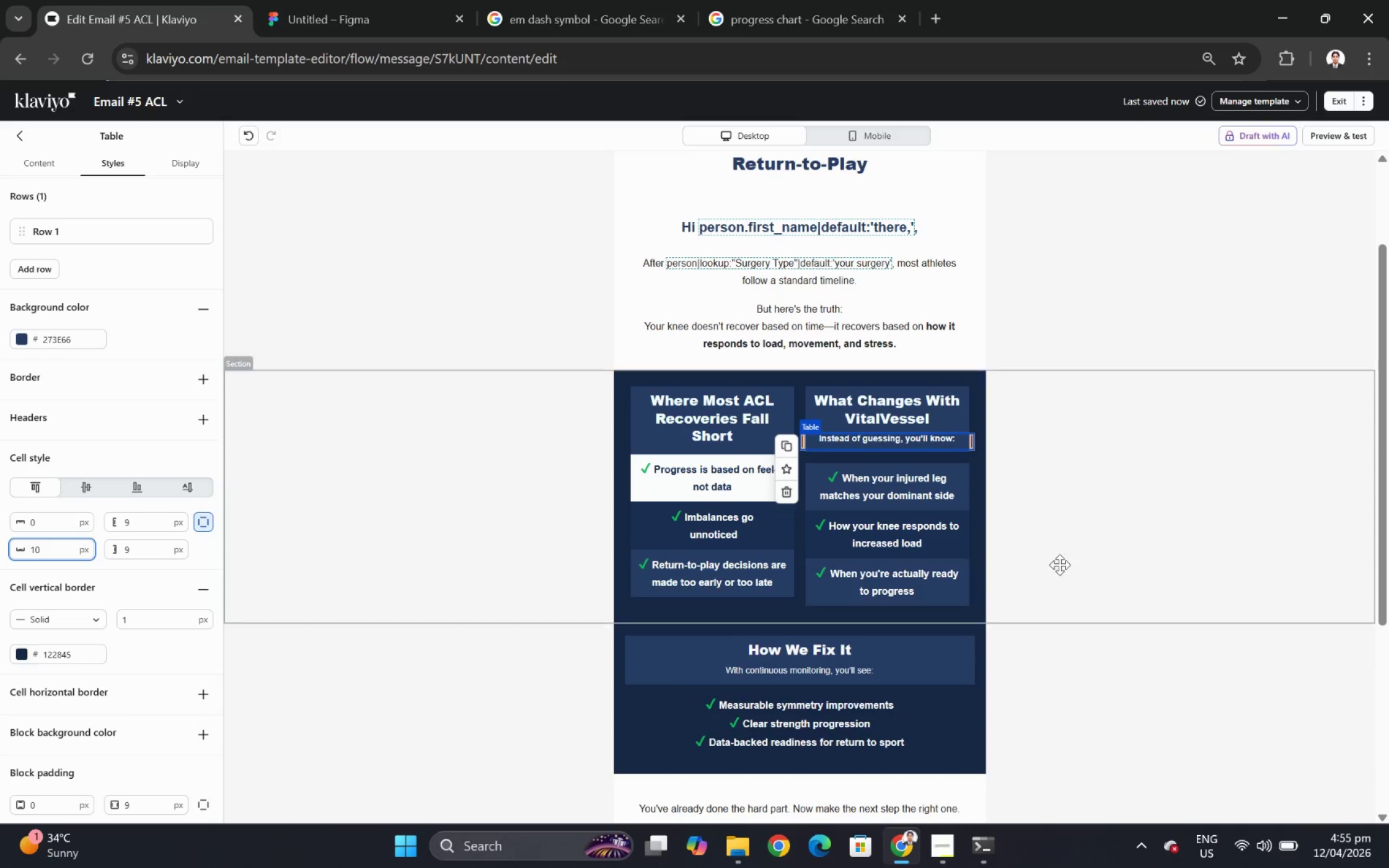 
left_click([1100, 577])
 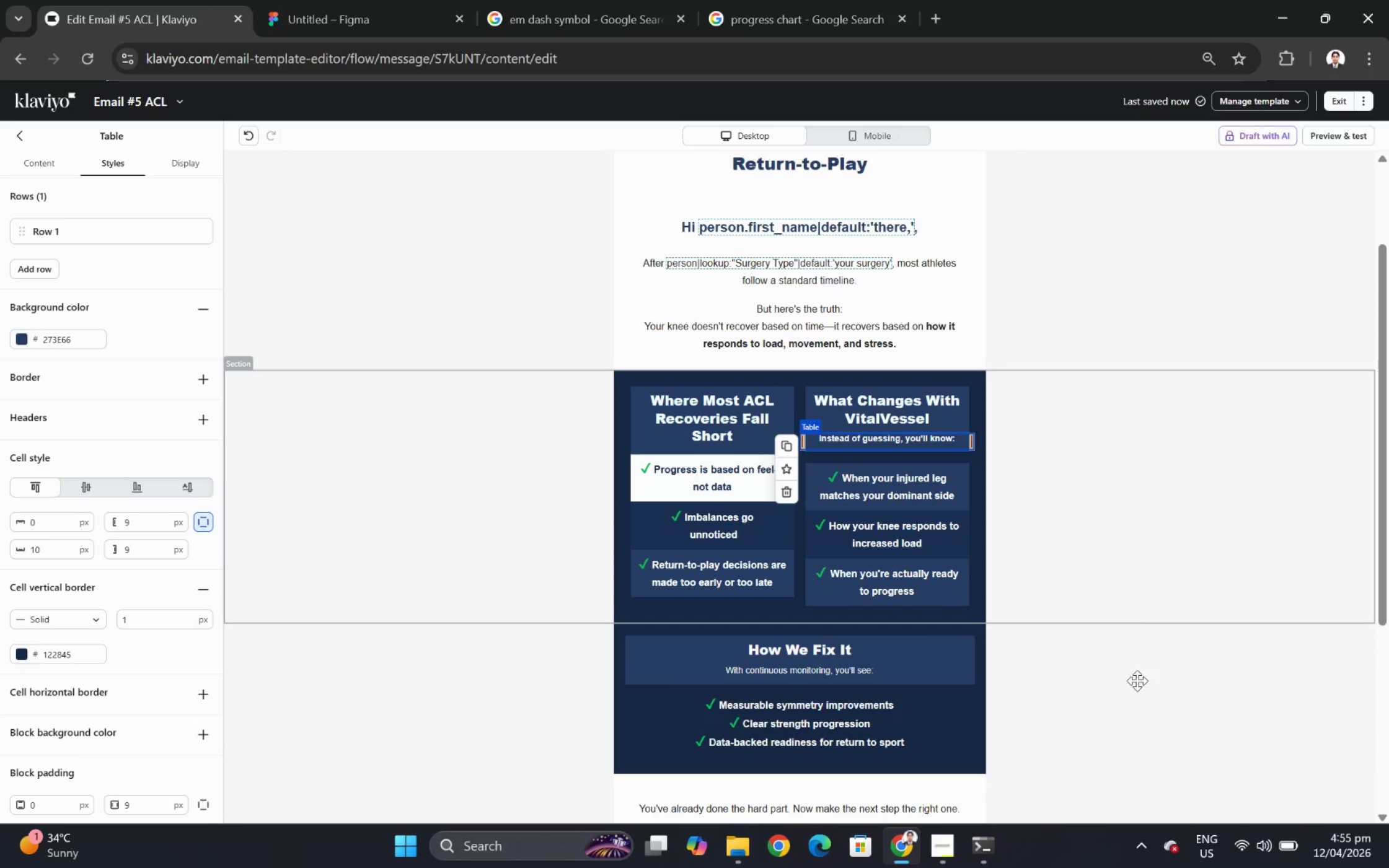 
left_click([1135, 705])
 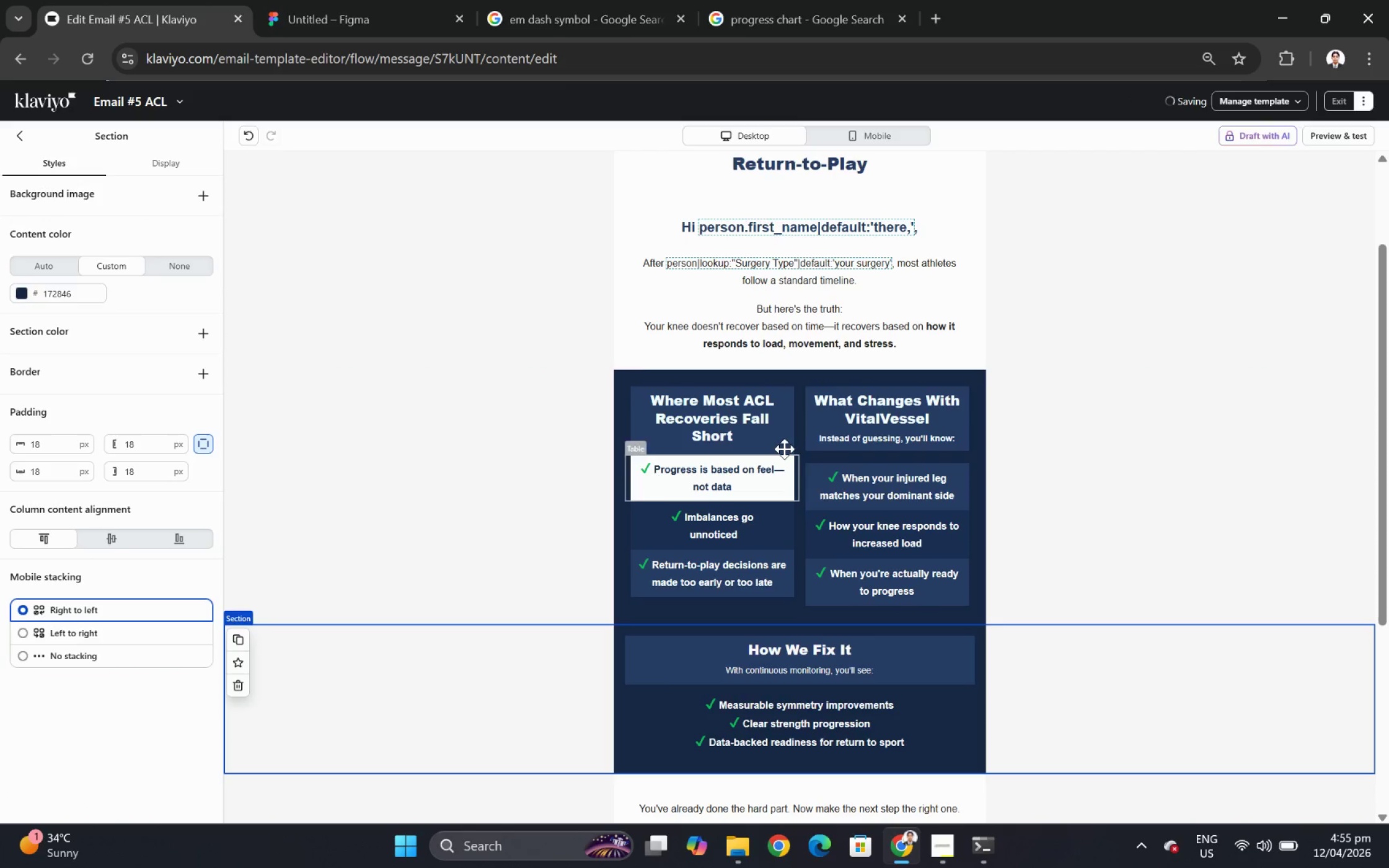 
left_click([783, 447])
 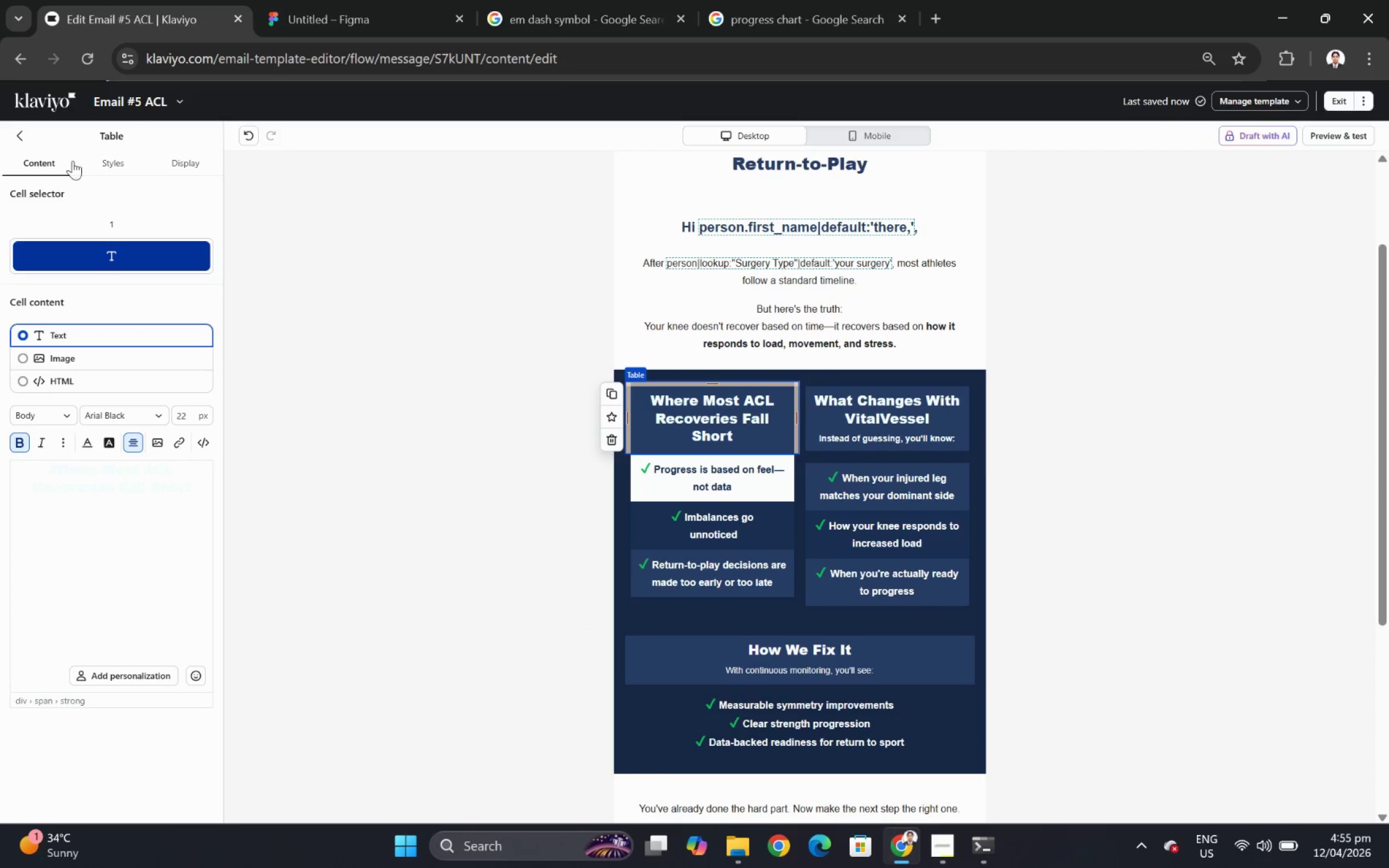 
left_click([107, 167])
 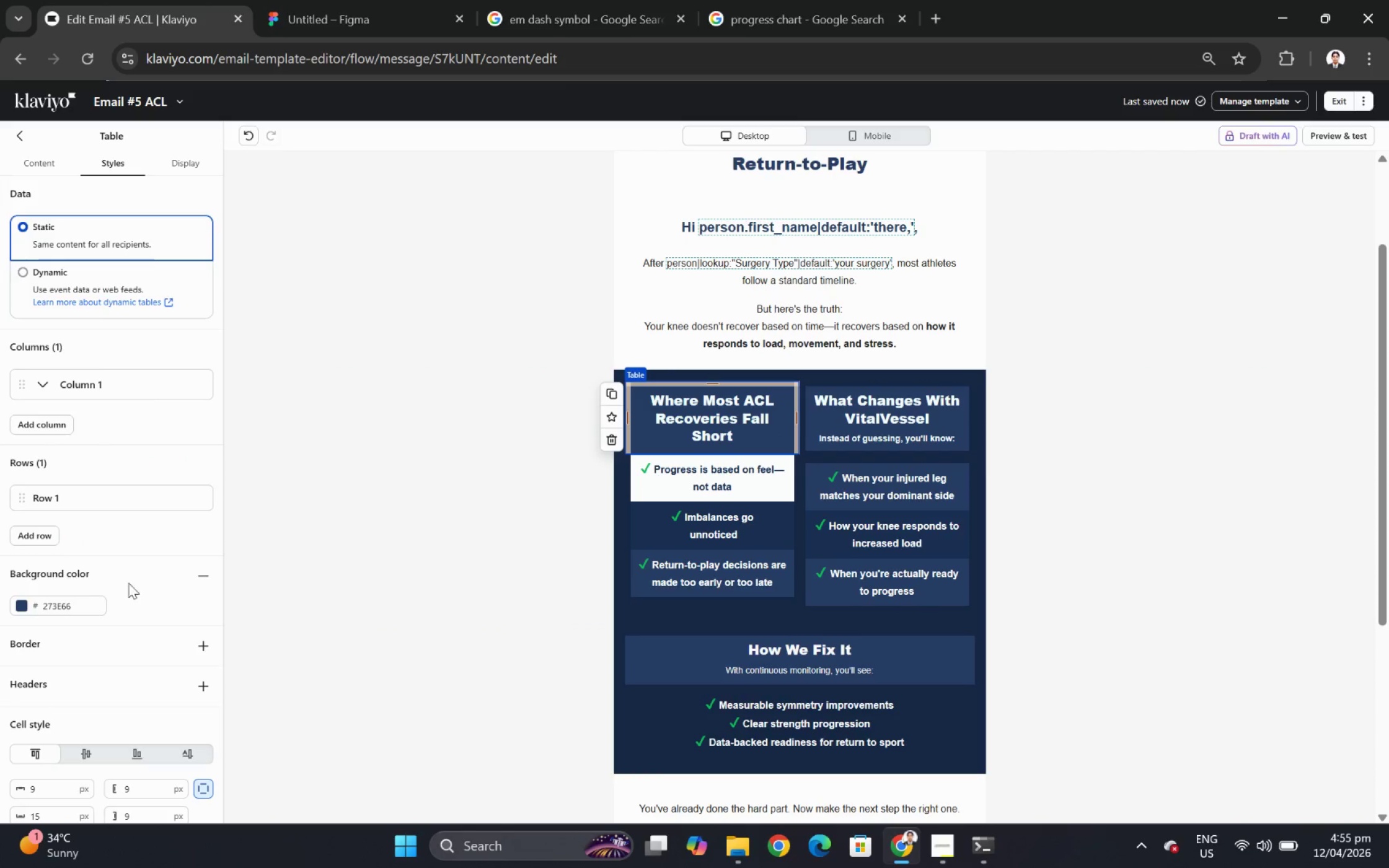 
scroll: coordinate [121, 592], scroll_direction: down, amount: 5.0
 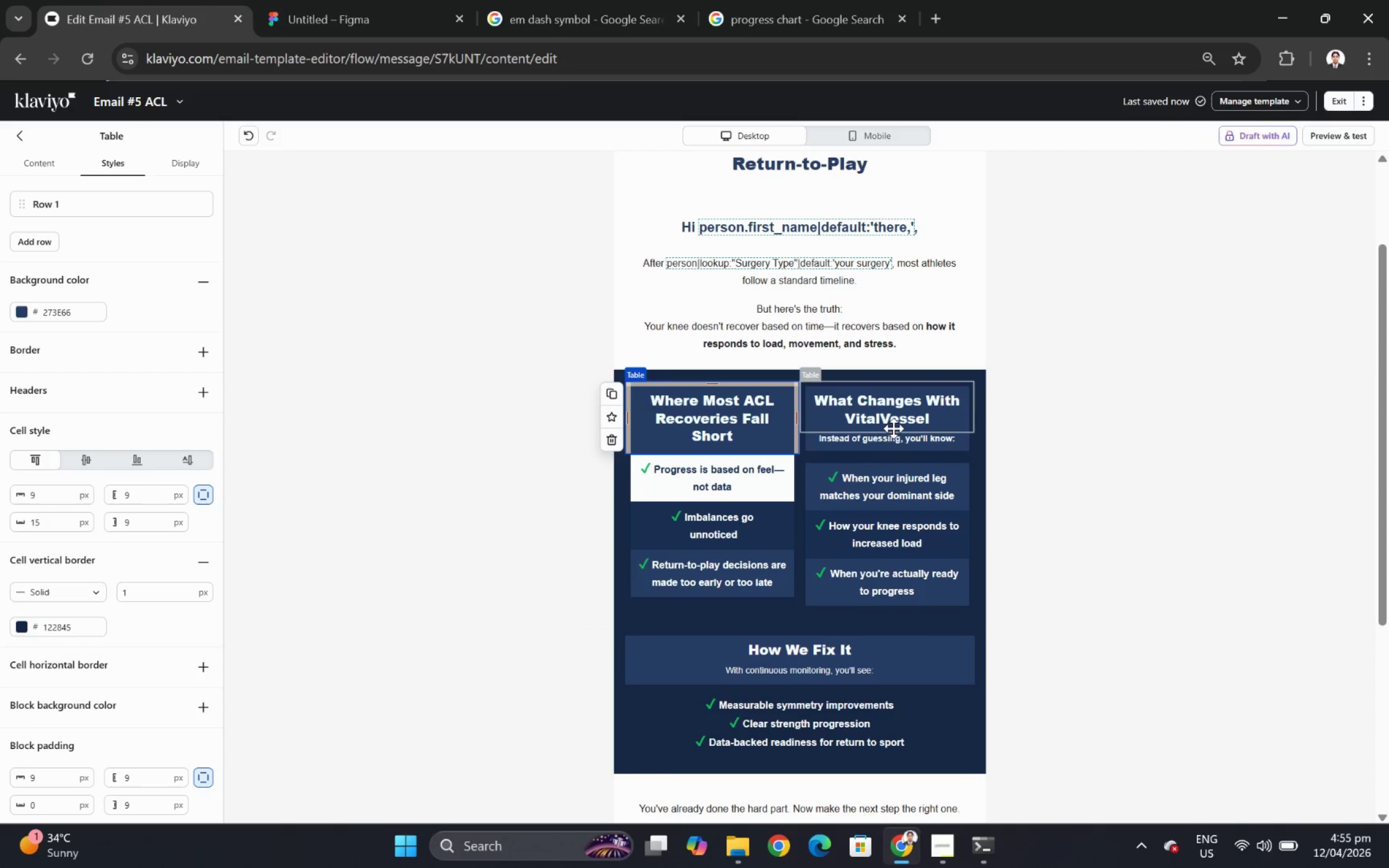 
left_click([898, 442])
 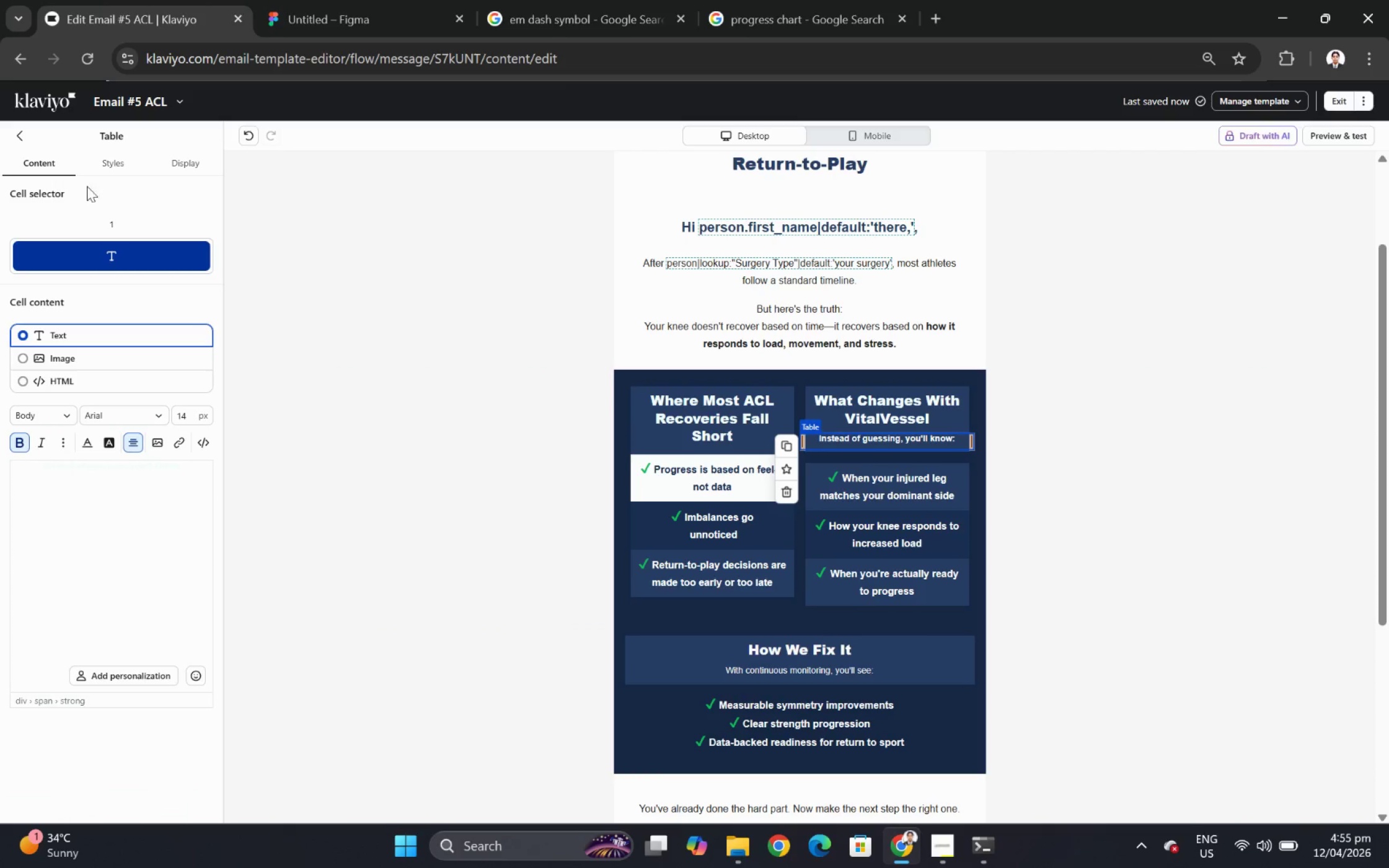 
left_click([103, 159])
 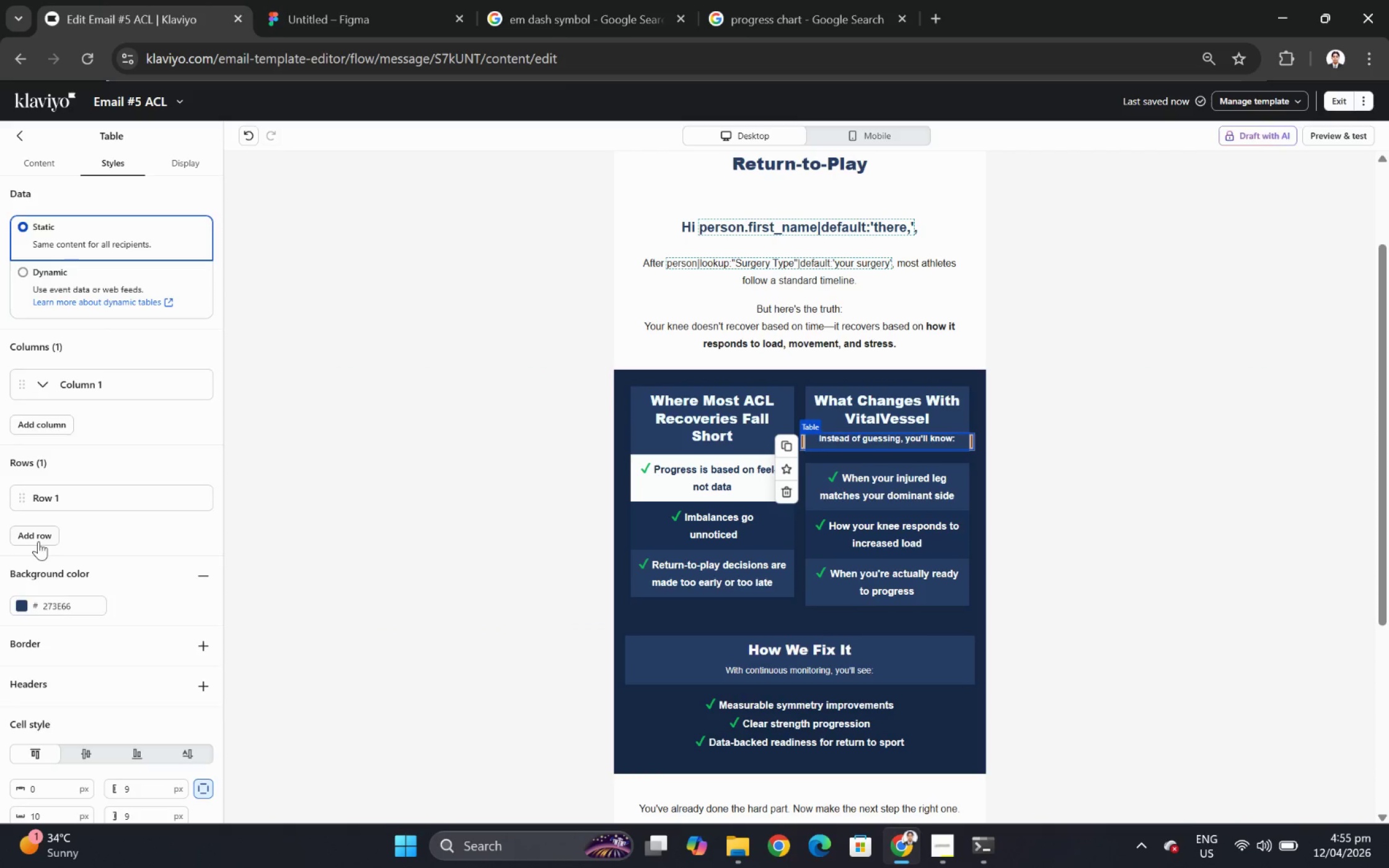 
scroll: coordinate [38, 543], scroll_direction: down, amount: 4.0
 